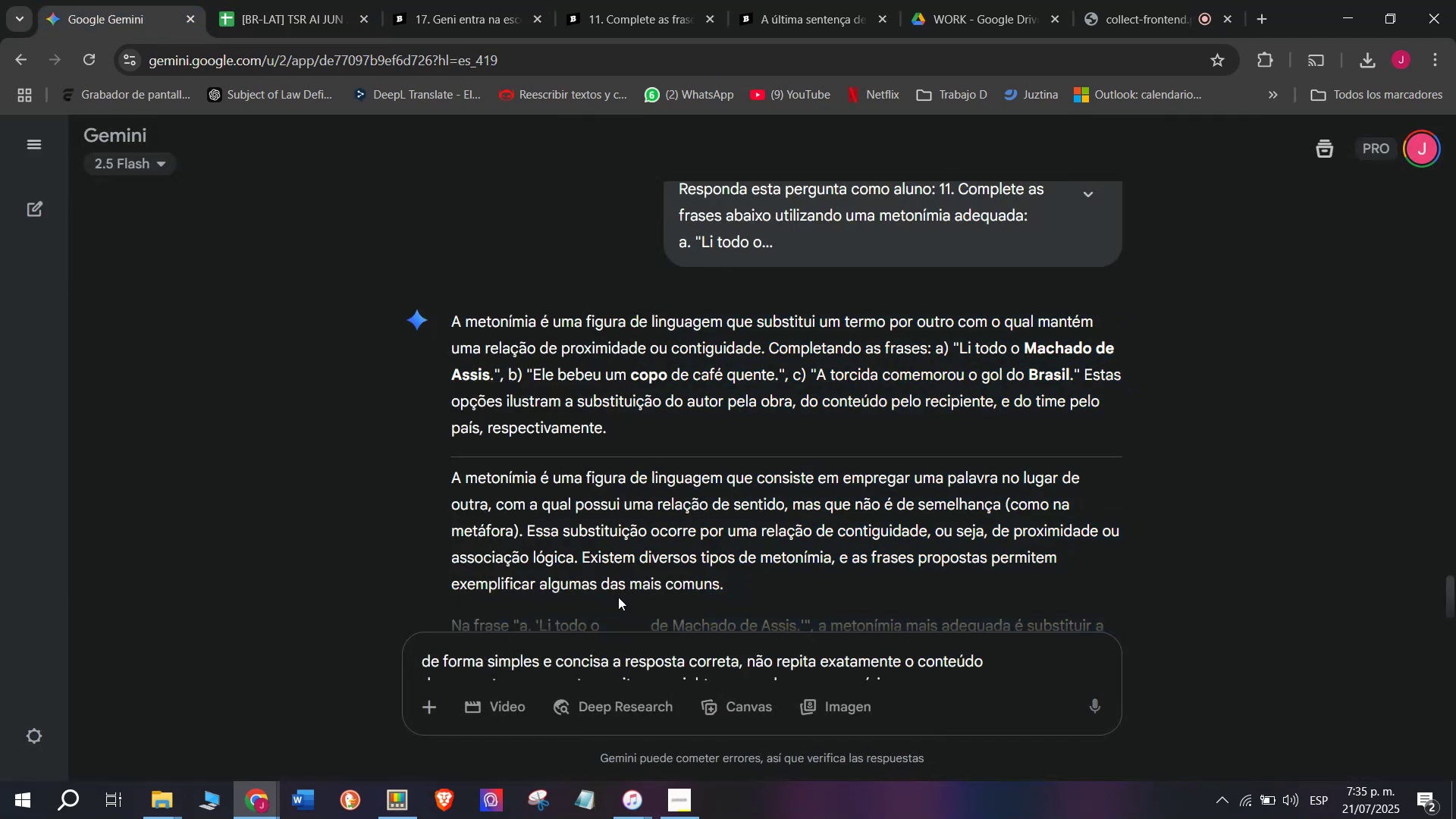 
scroll: coordinate [640, 610], scroll_direction: up, amount: 4.0
 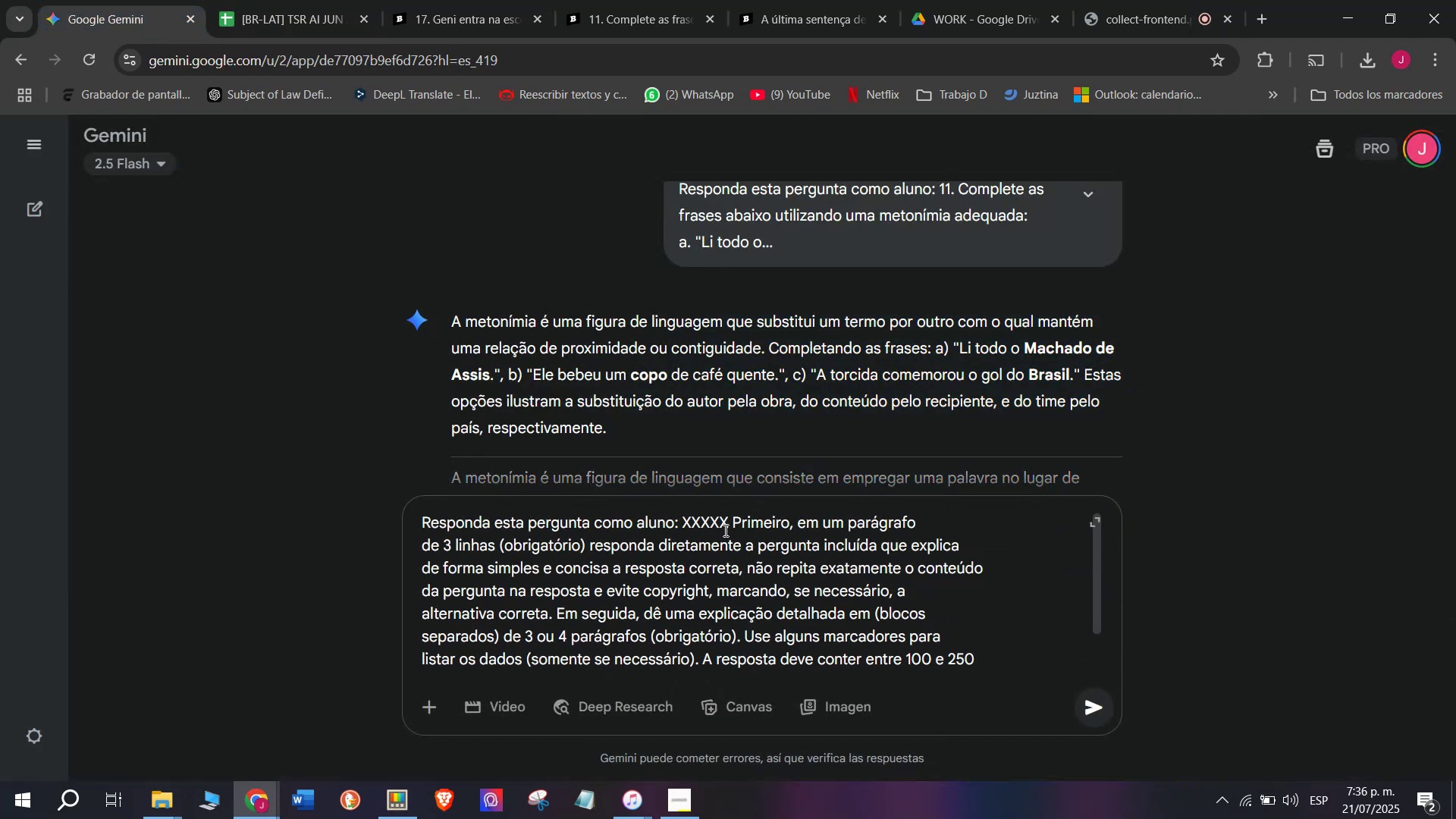 
left_click_drag(start_coordinate=[728, 528], to_coordinate=[682, 528])
 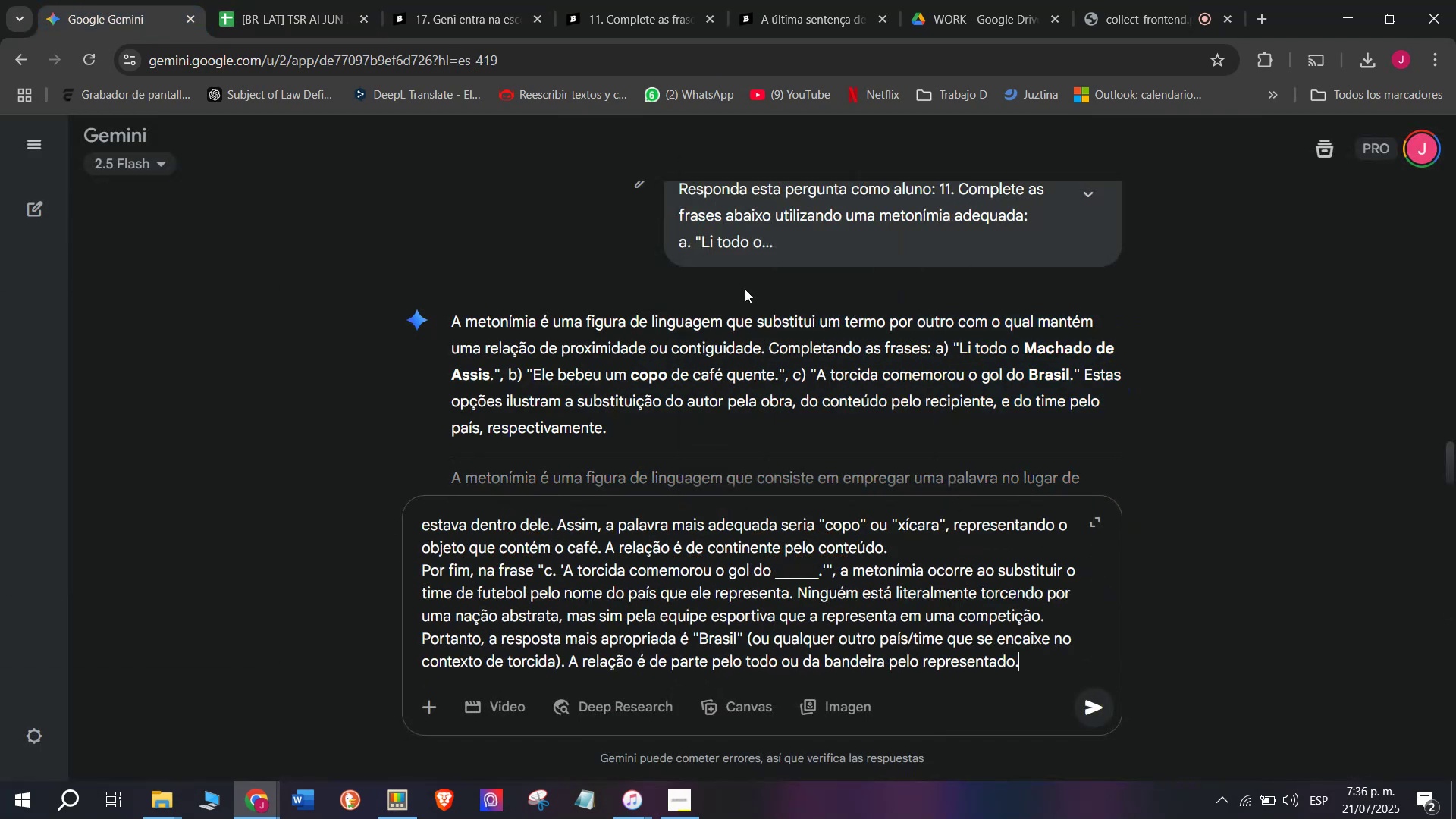 
key(C)
 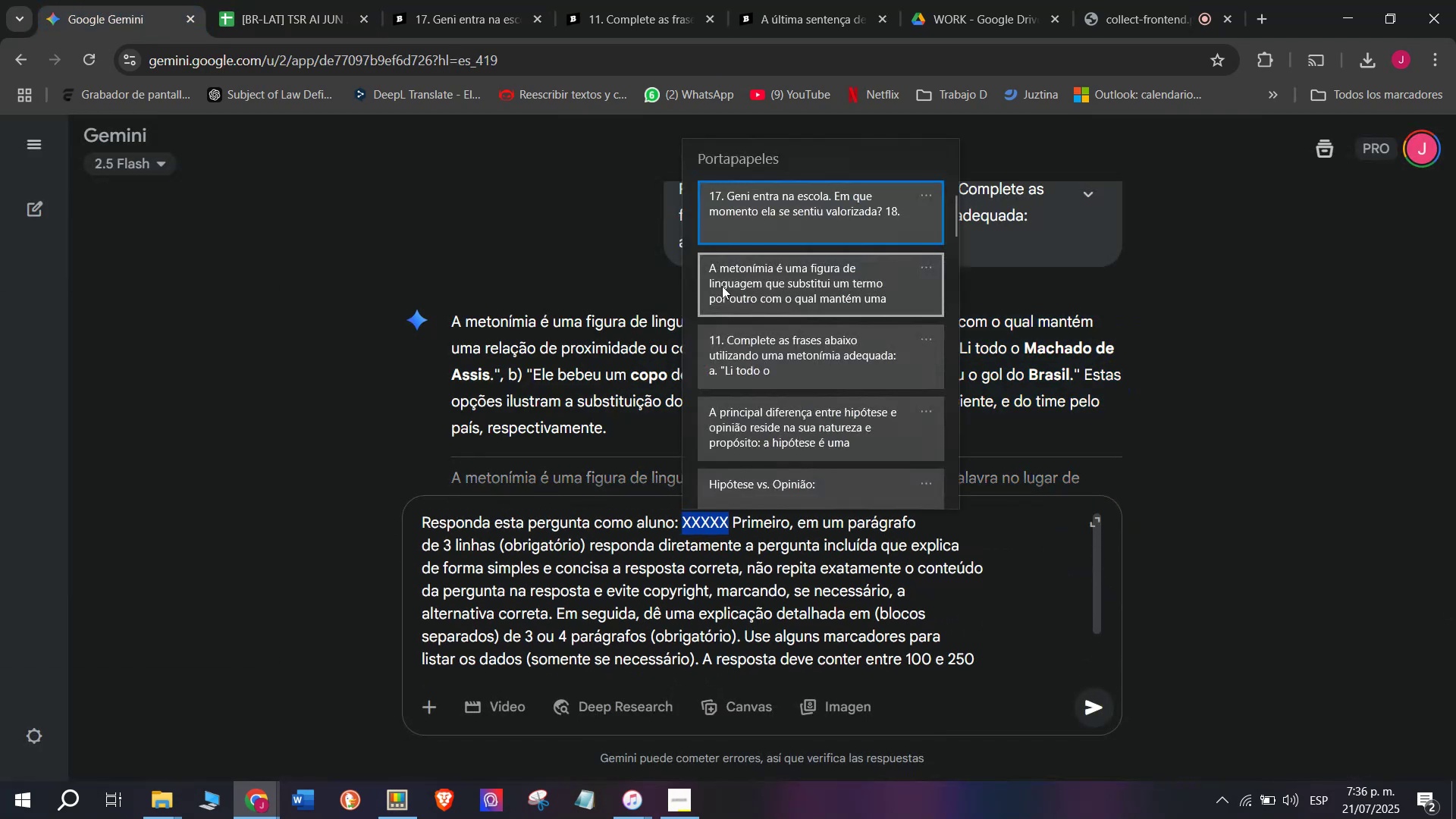 
key(Meta+MetaLeft)
 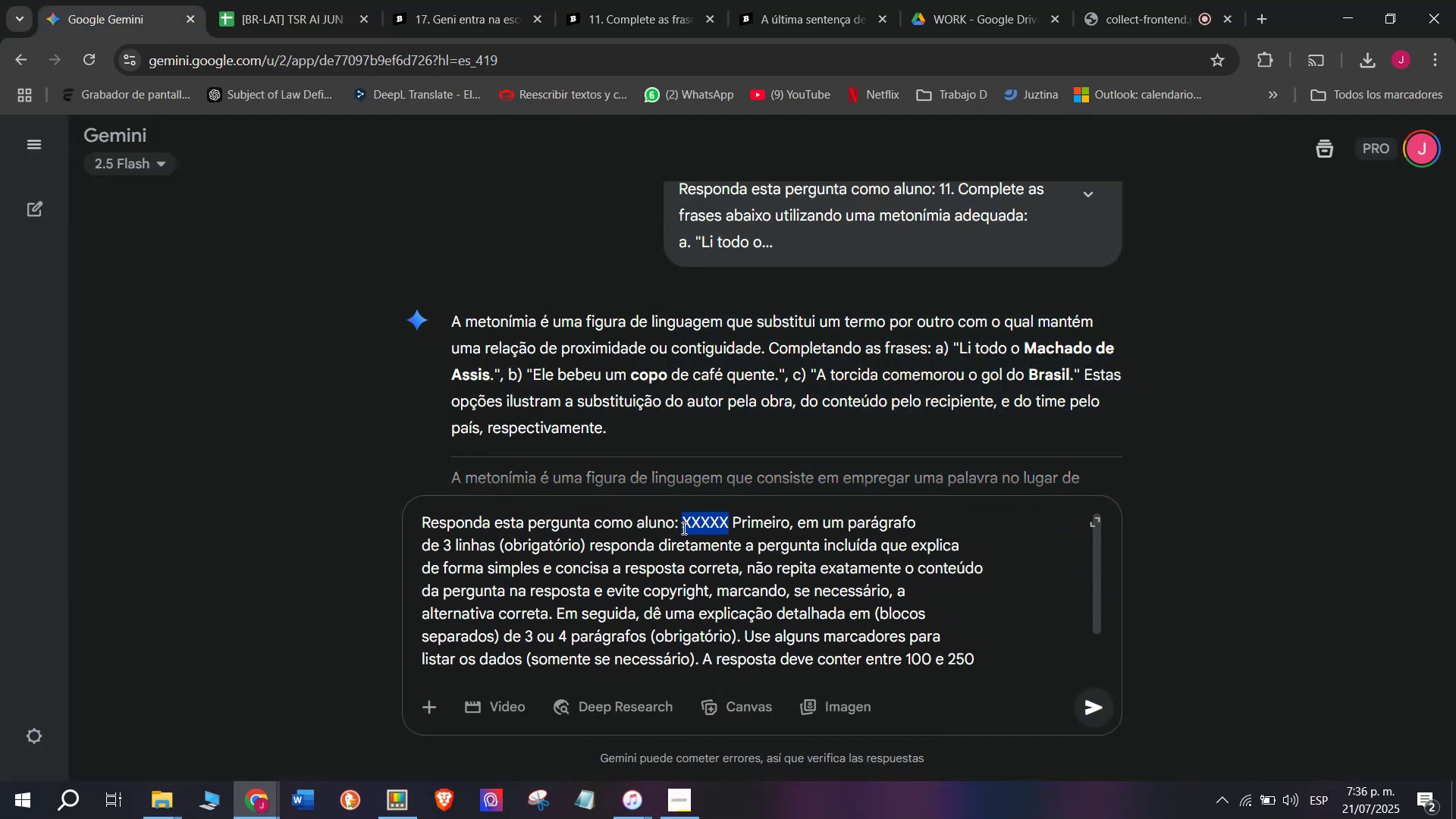 
key(Meta+V)
 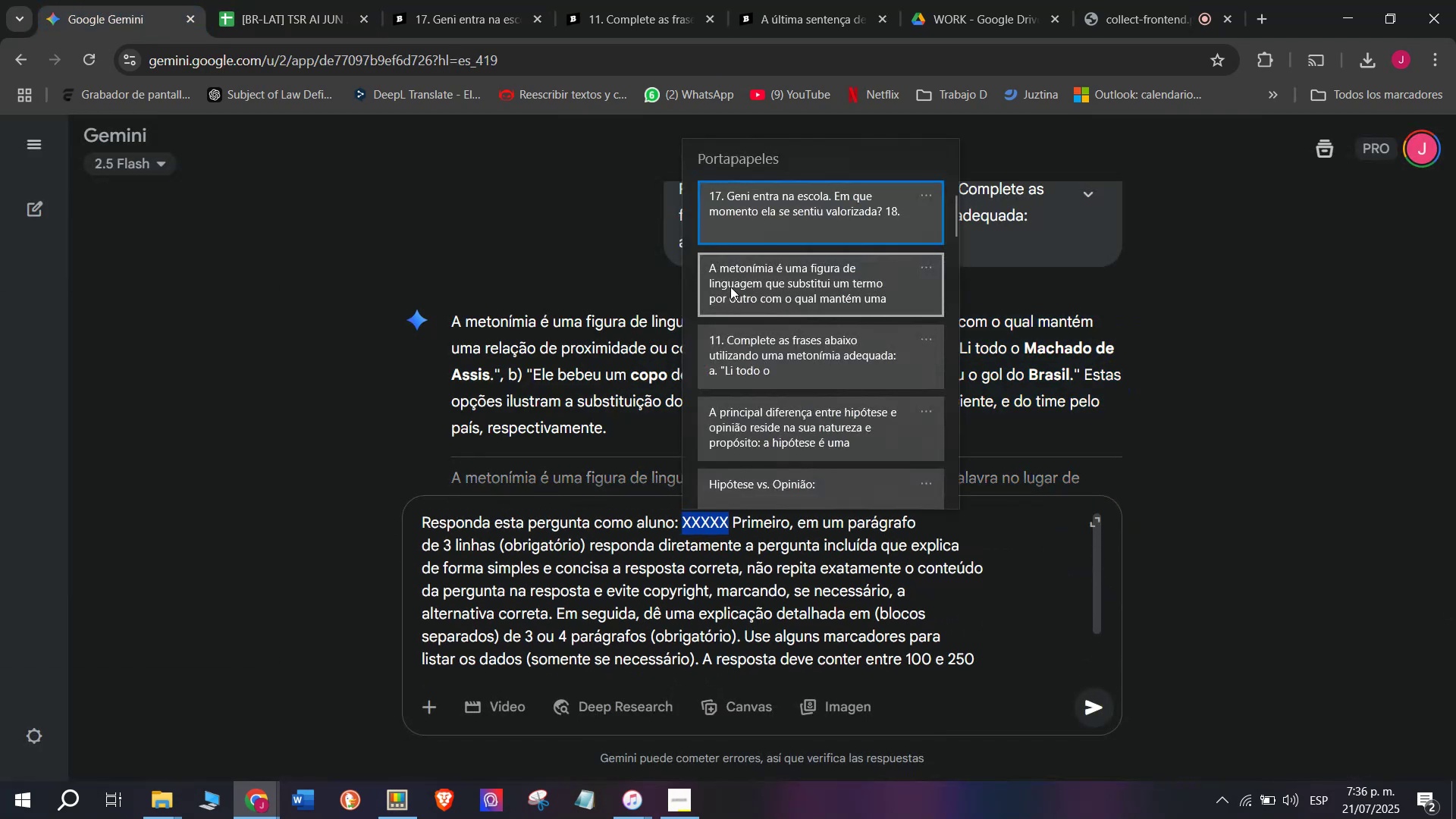 
left_click([745, 289])
 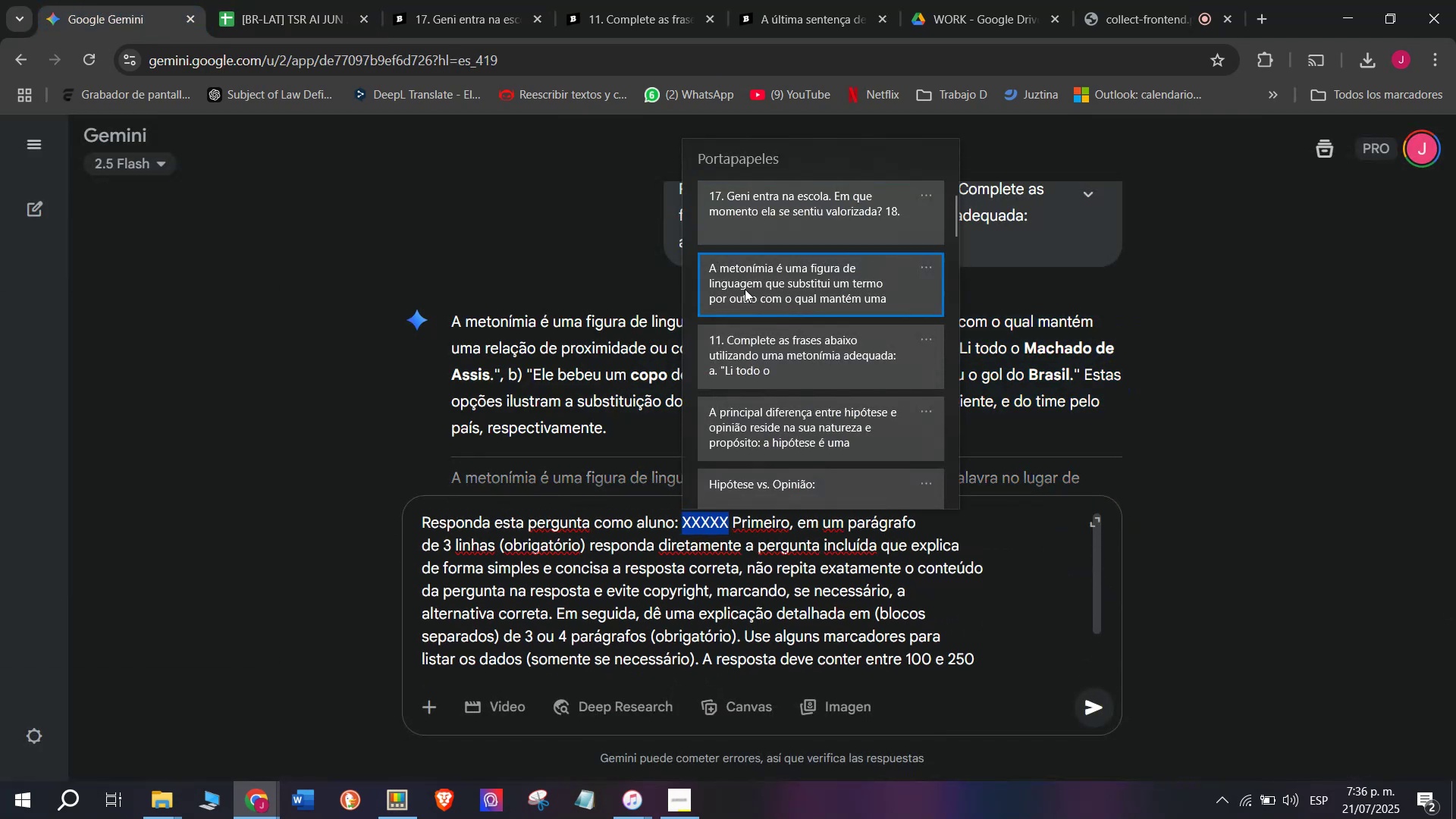 
key(Control+ControlLeft)
 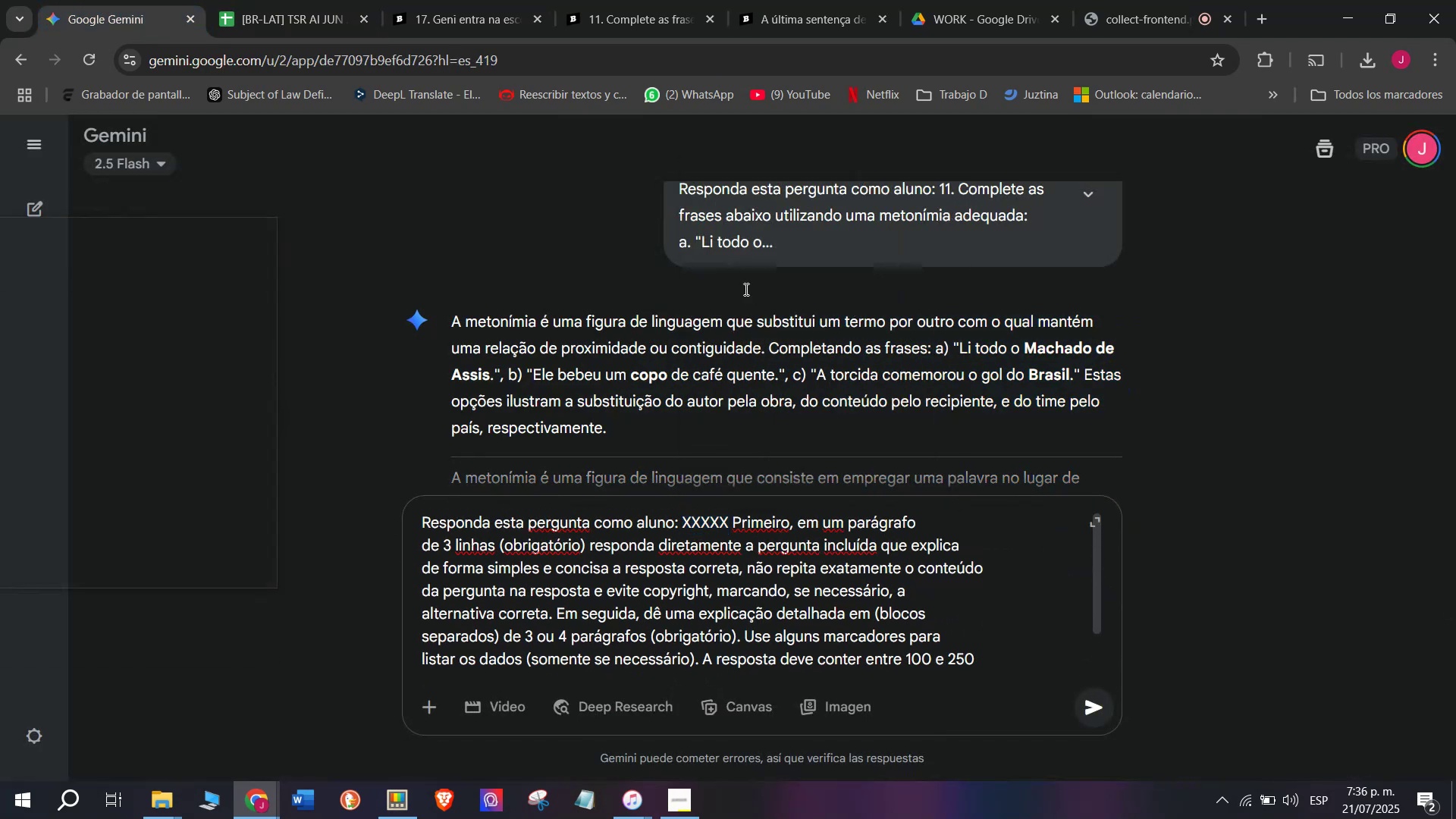 
key(Control+V)
 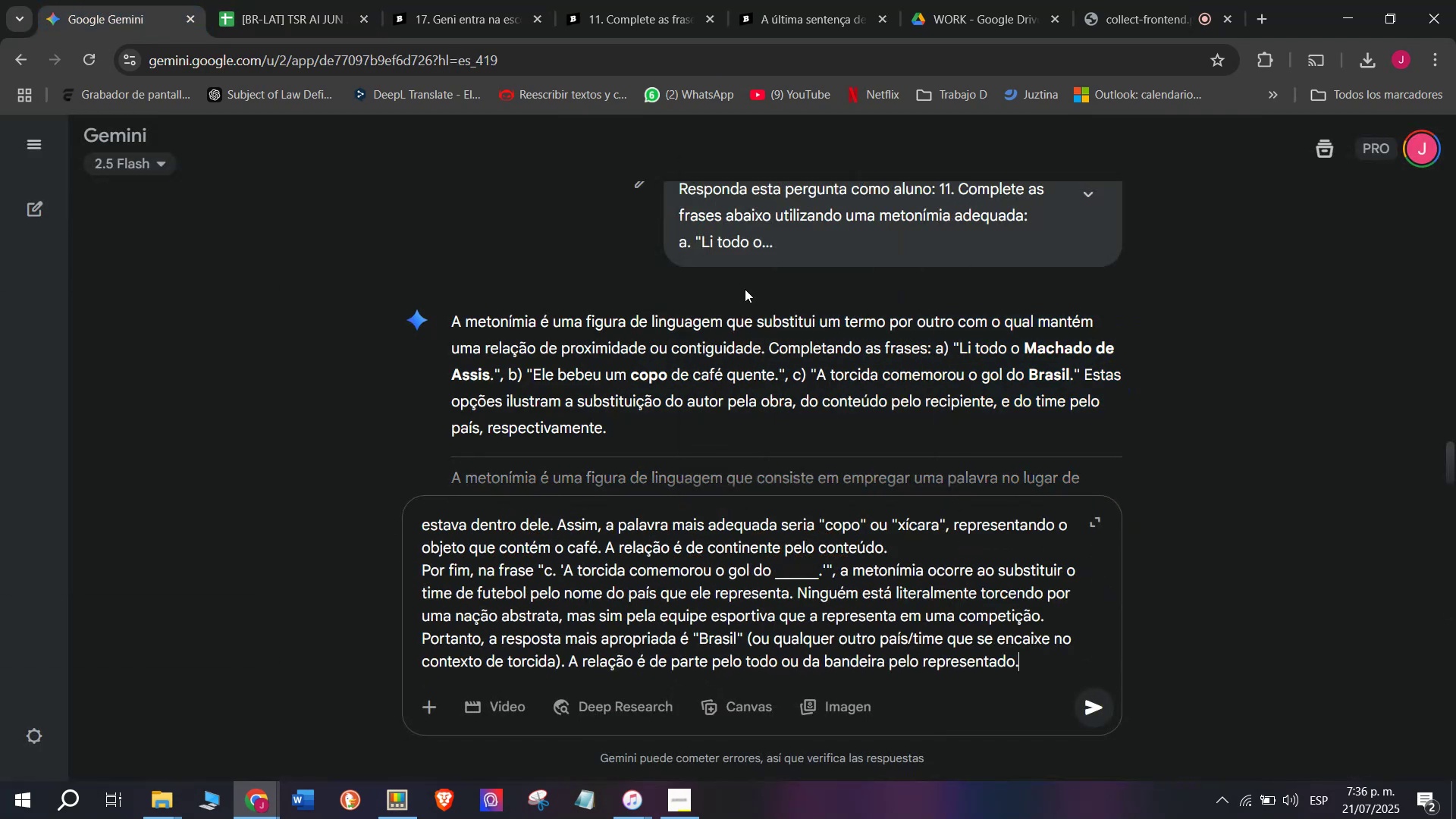 
key(Control+Shift+ControlLeft)
 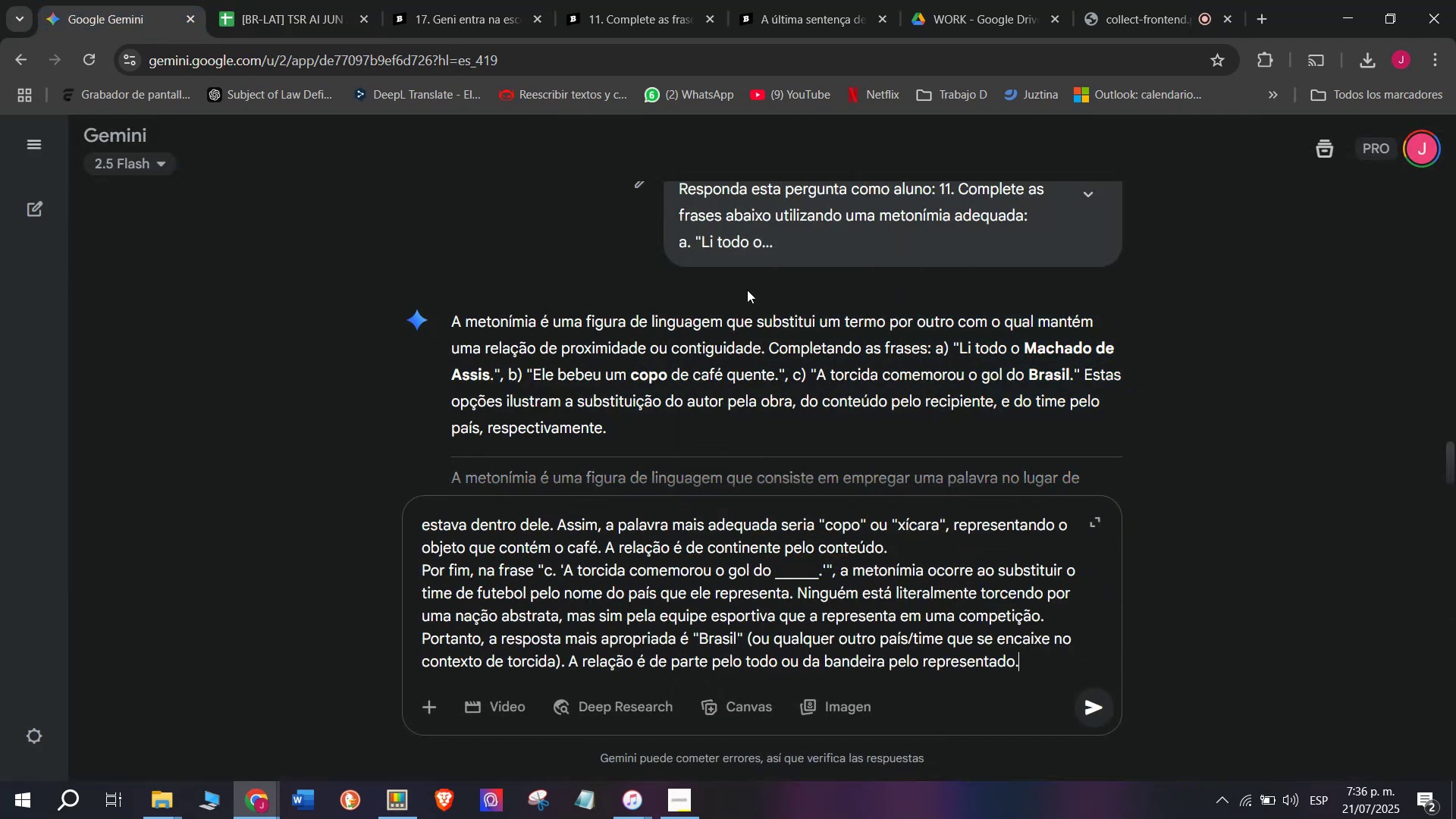 
key(Shift+ShiftLeft)
 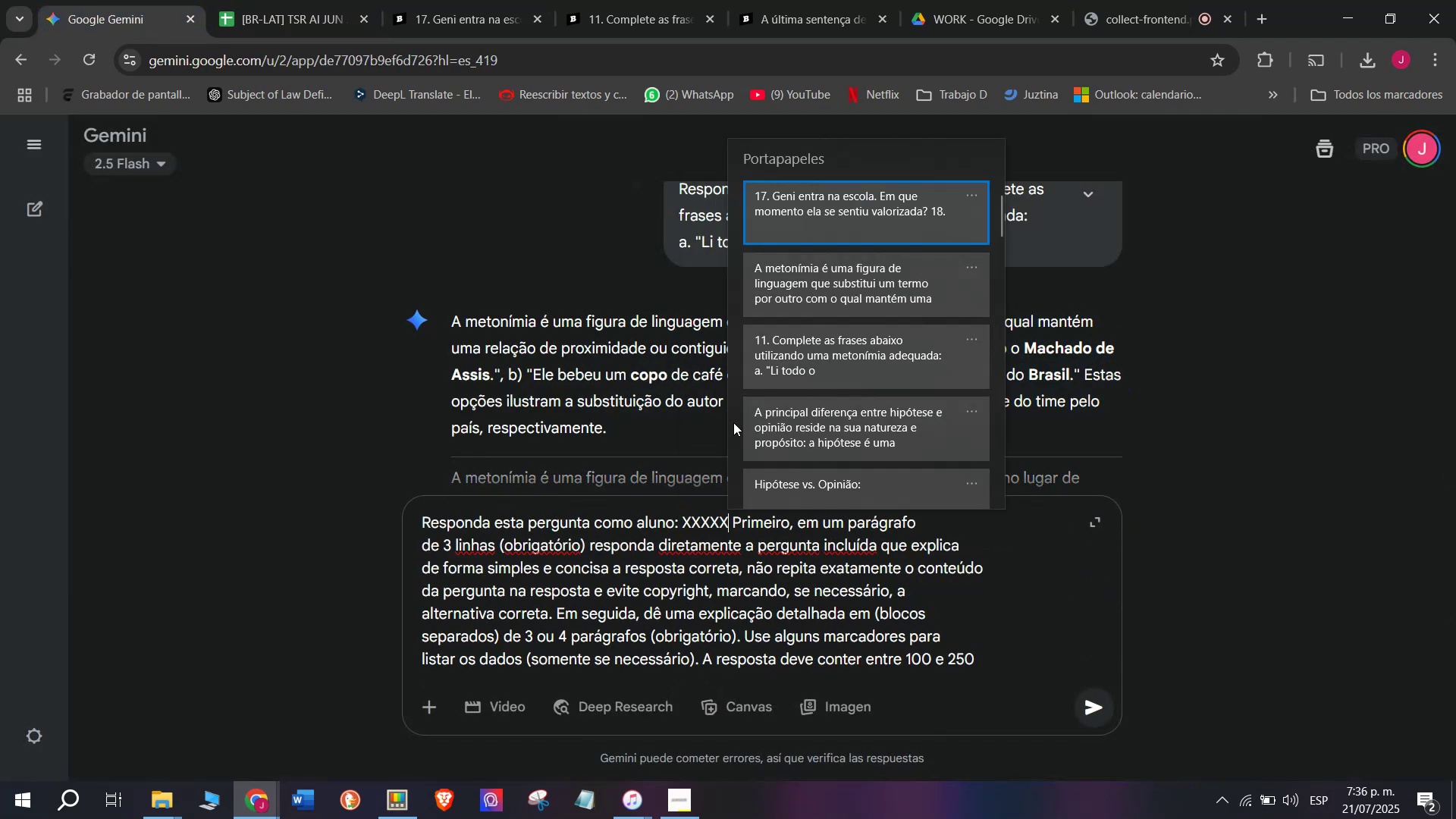 
key(Control+Shift+Z)
 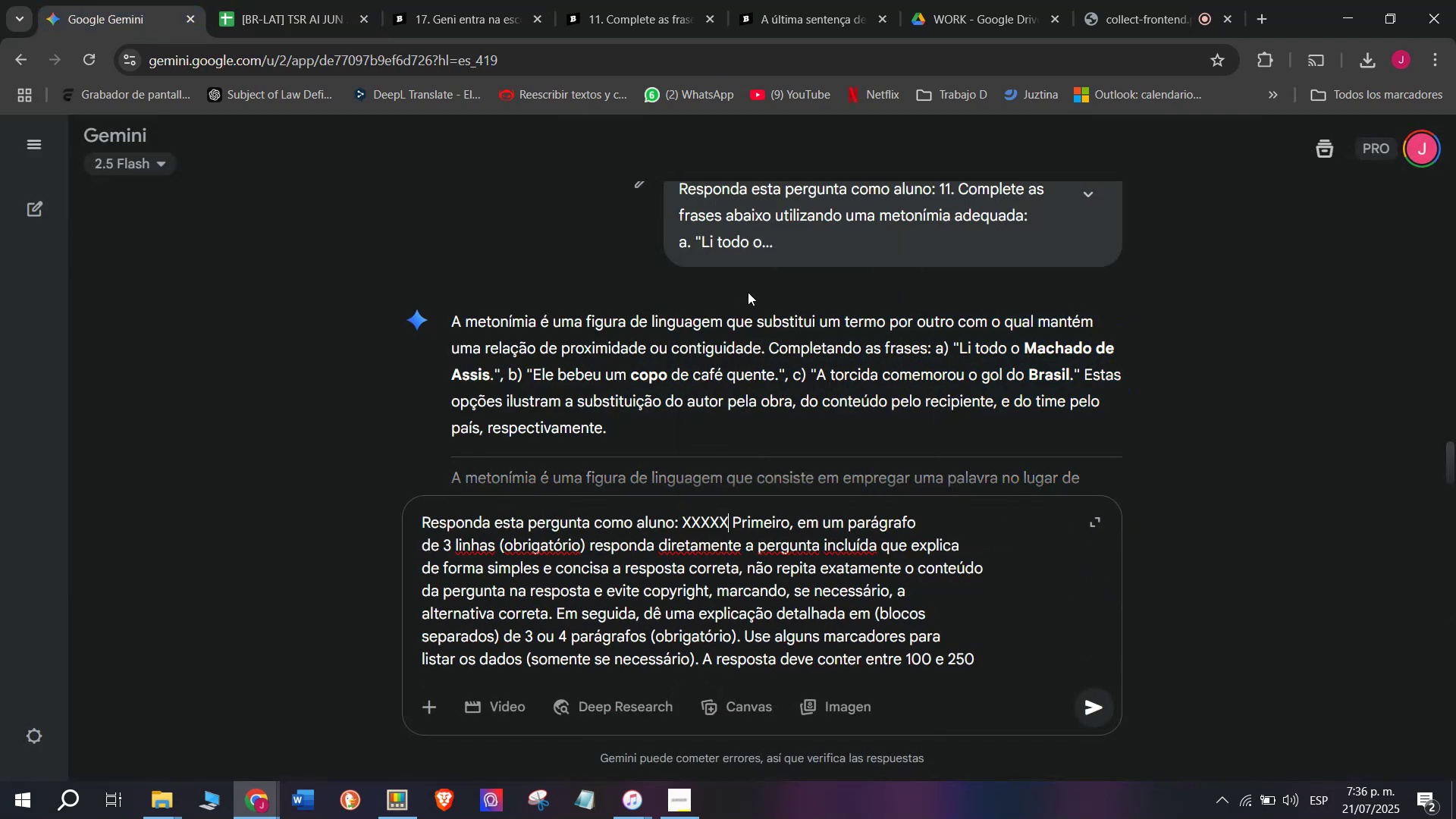 
key(Meta+MetaLeft)
 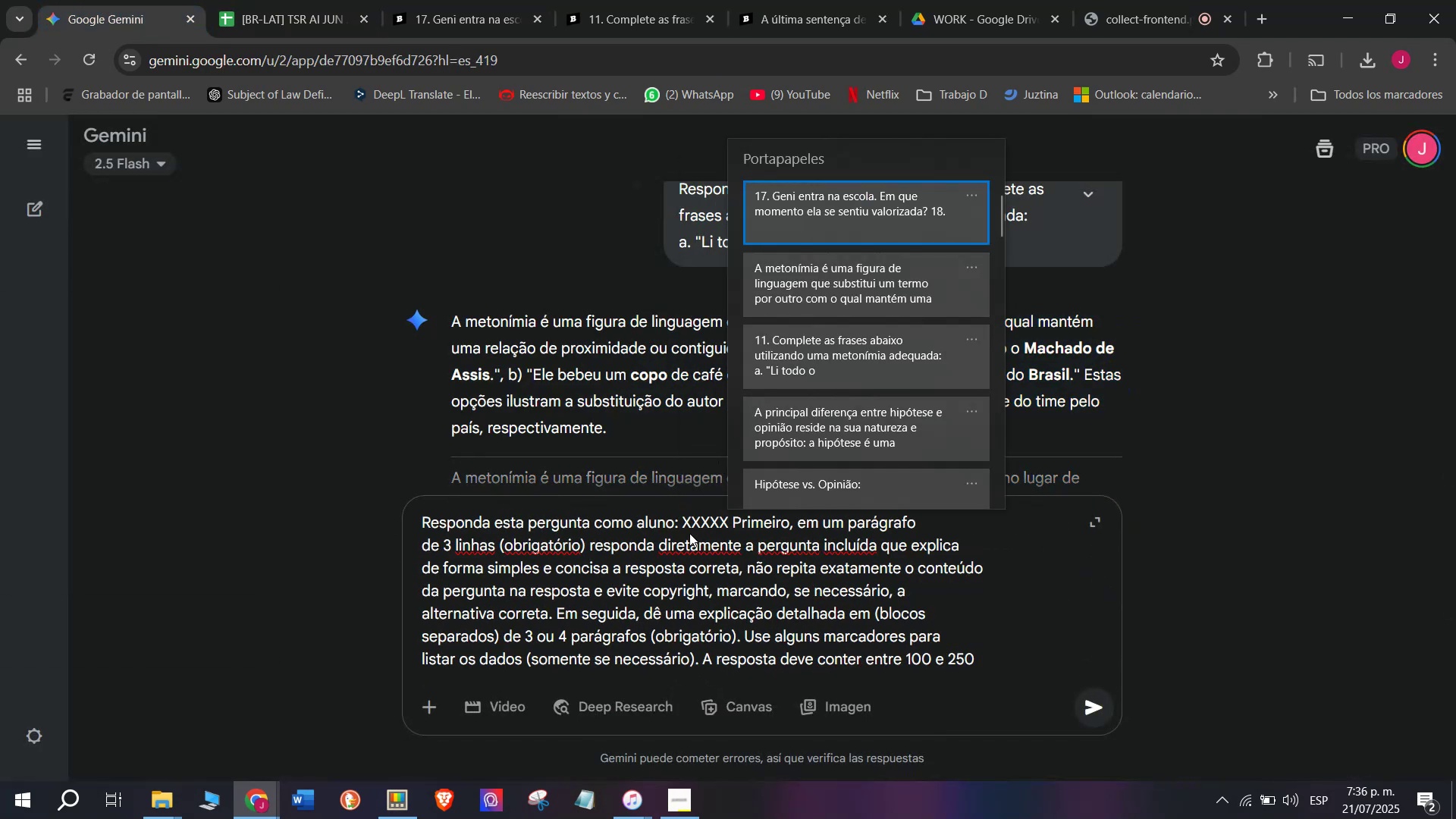 
key(C)
 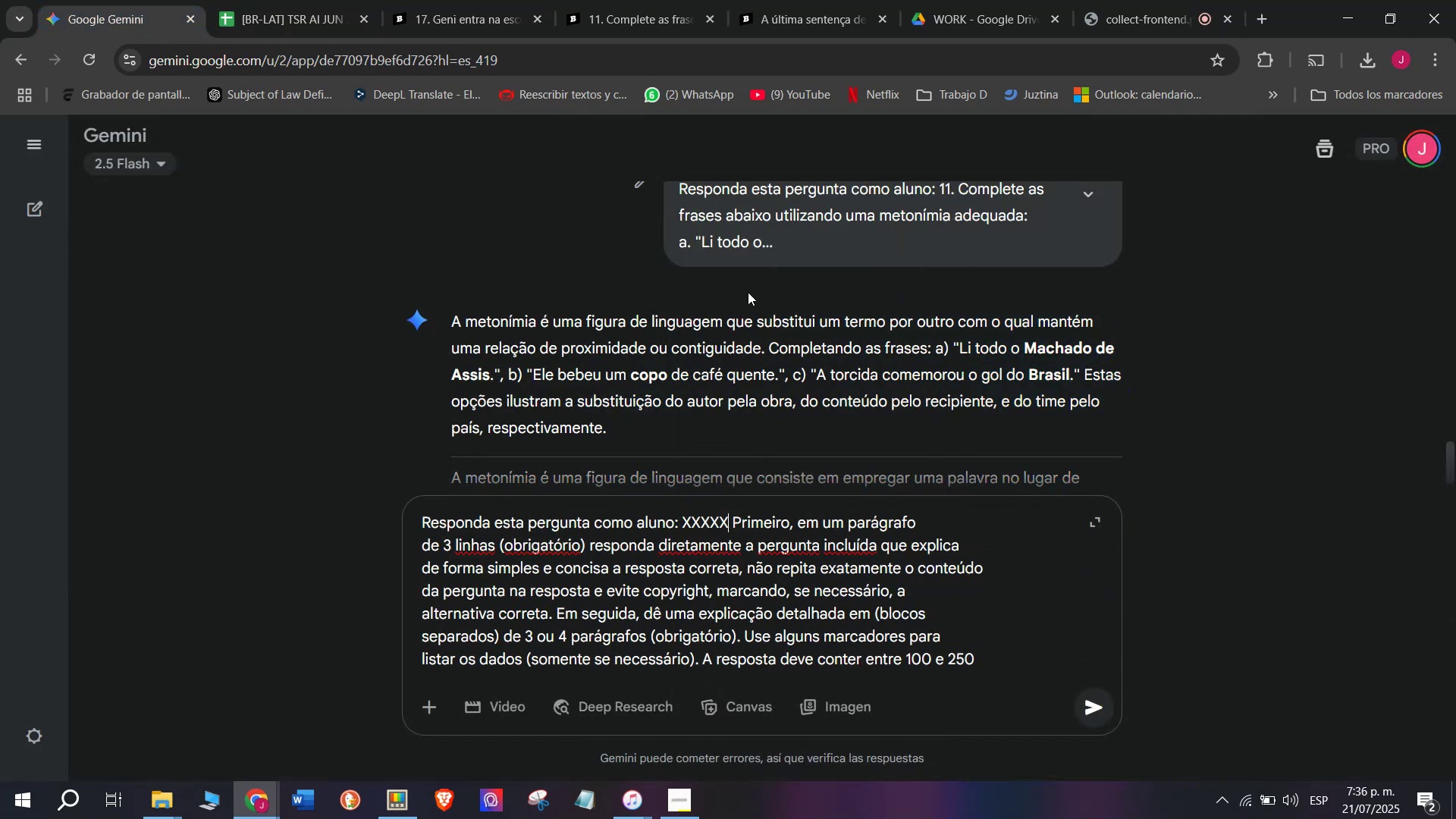 
key(Meta+V)
 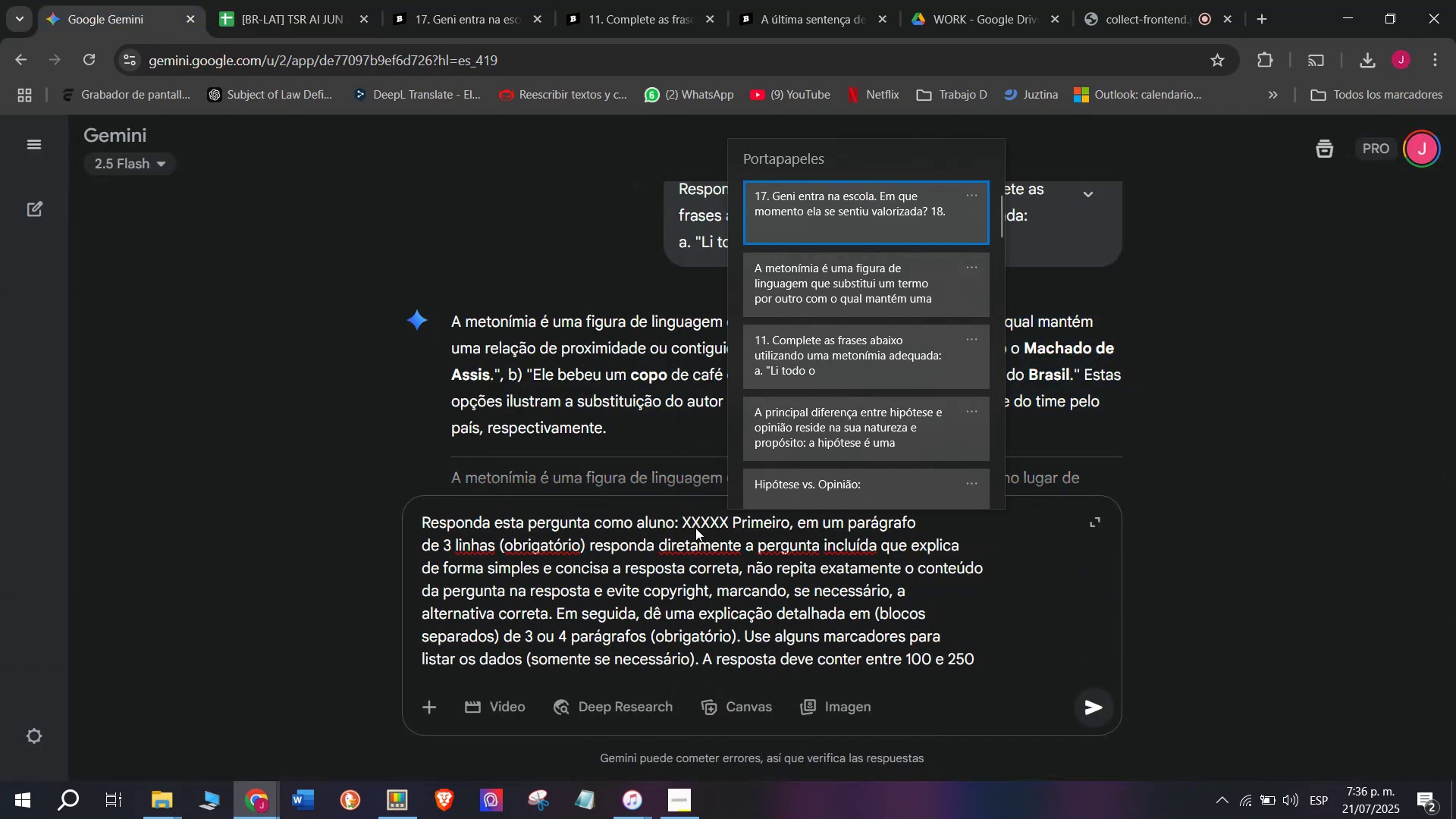 
left_click([689, 533])
 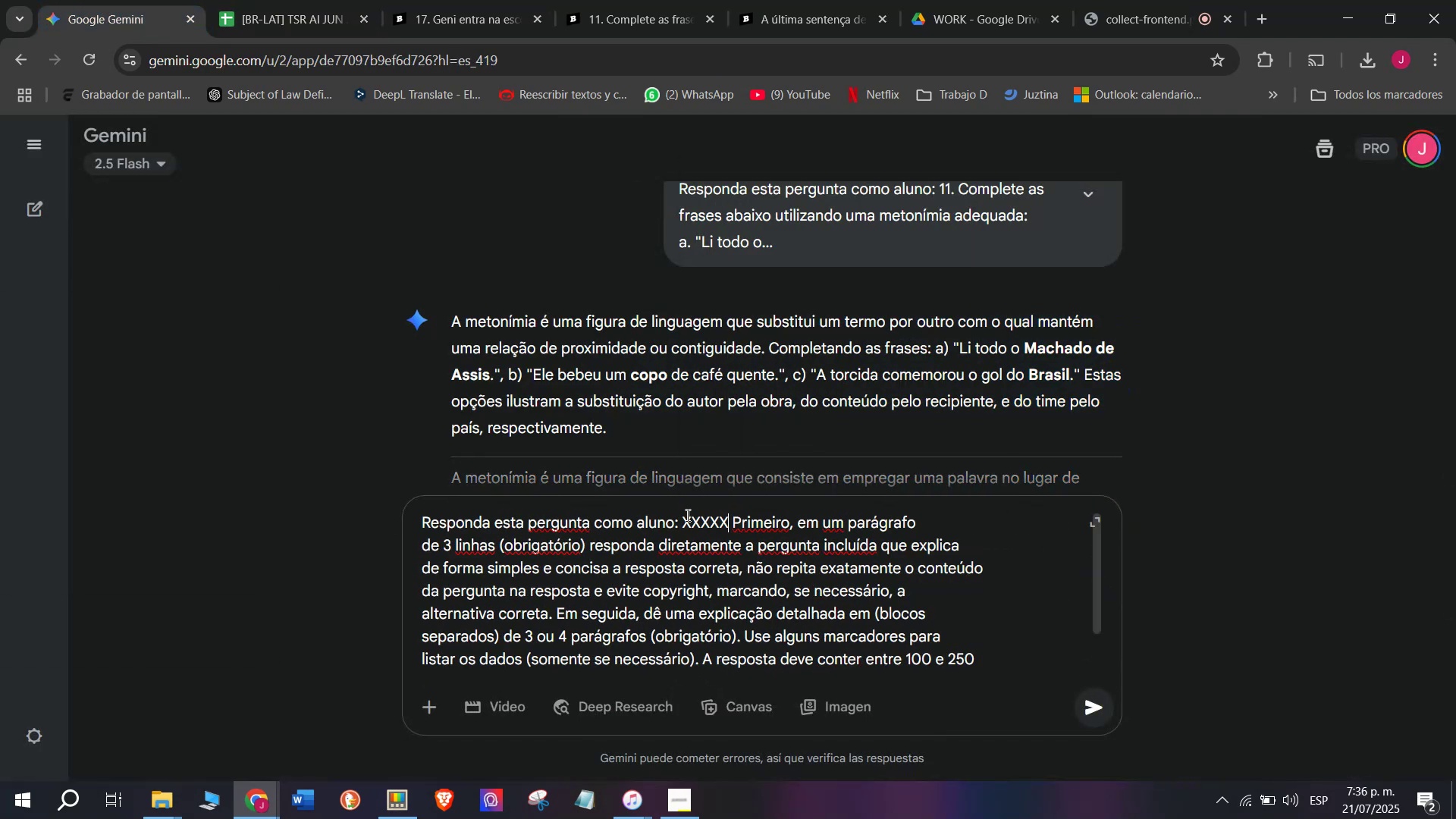 
left_click_drag(start_coordinate=[680, 517], to_coordinate=[733, 515])
 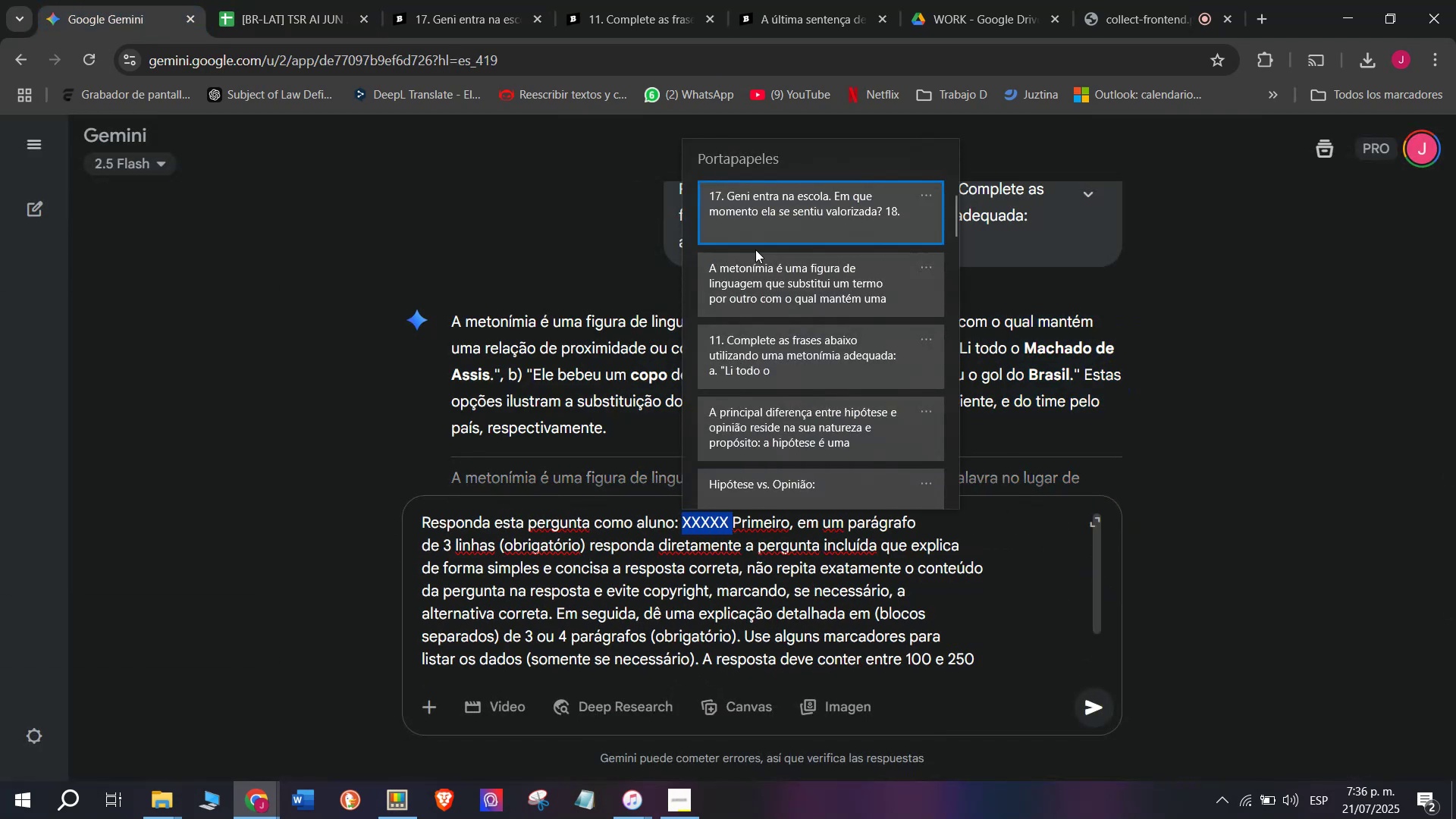 
key(C)
 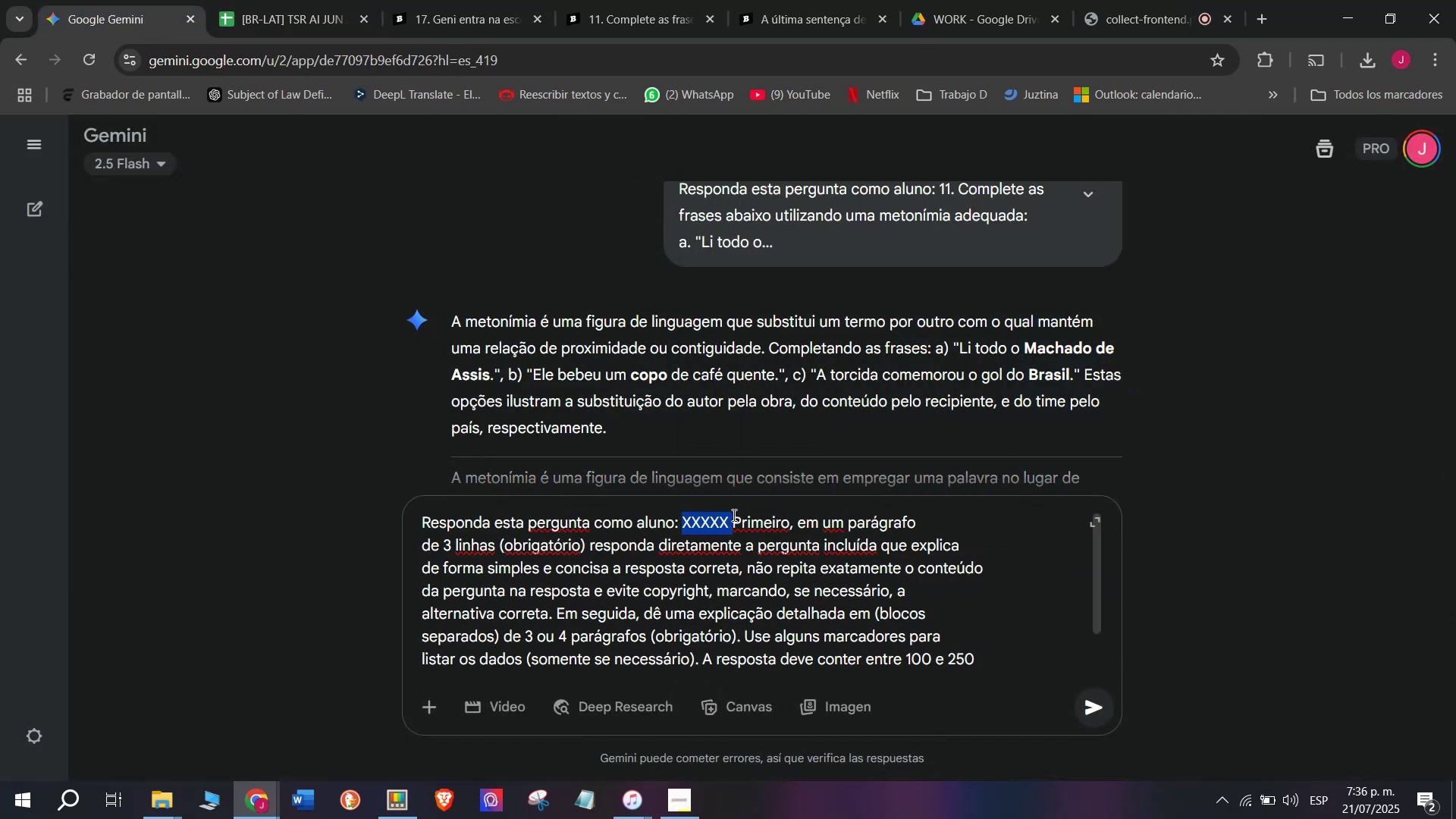 
key(Meta+MetaLeft)
 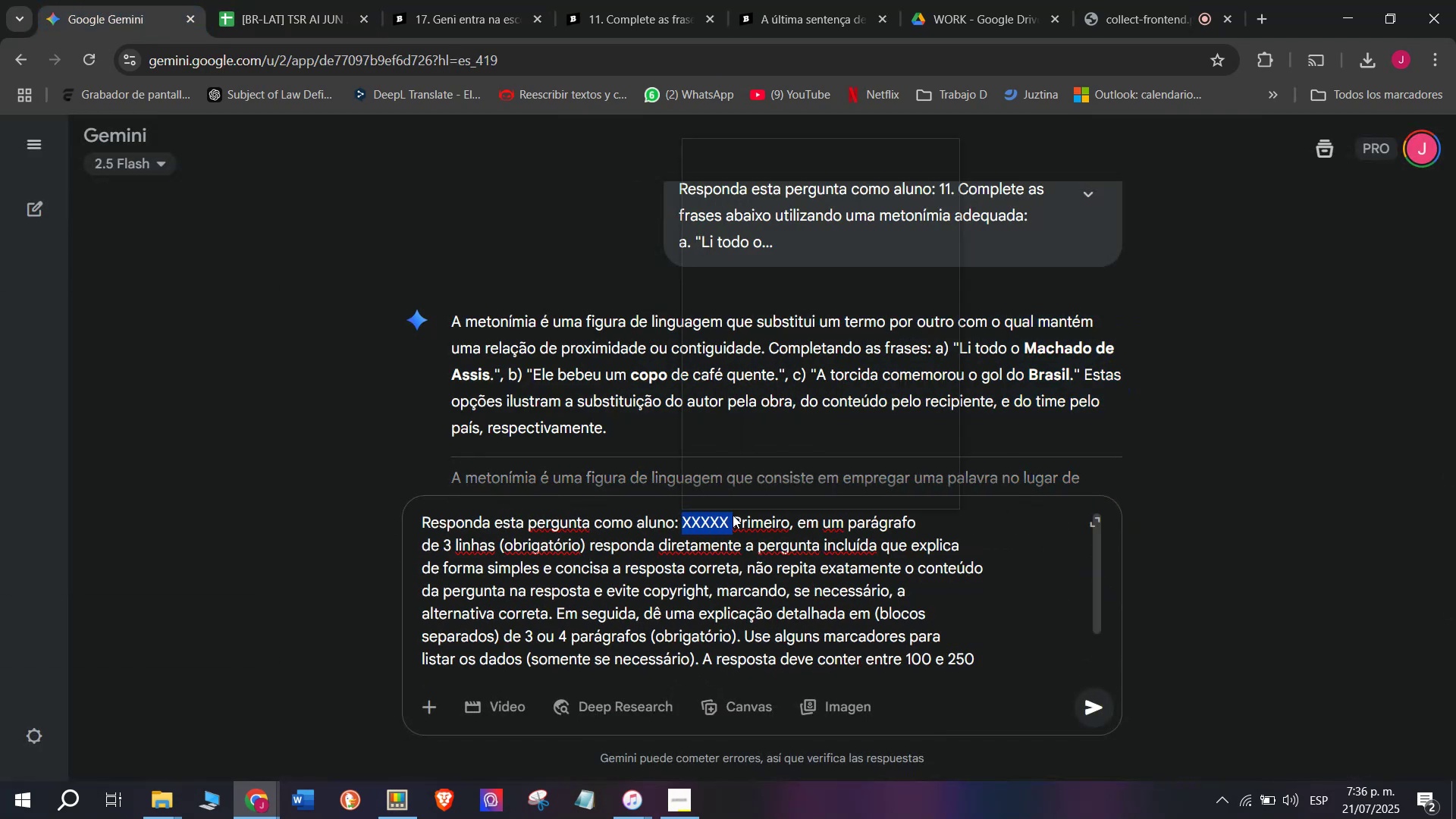 
key(Meta+V)
 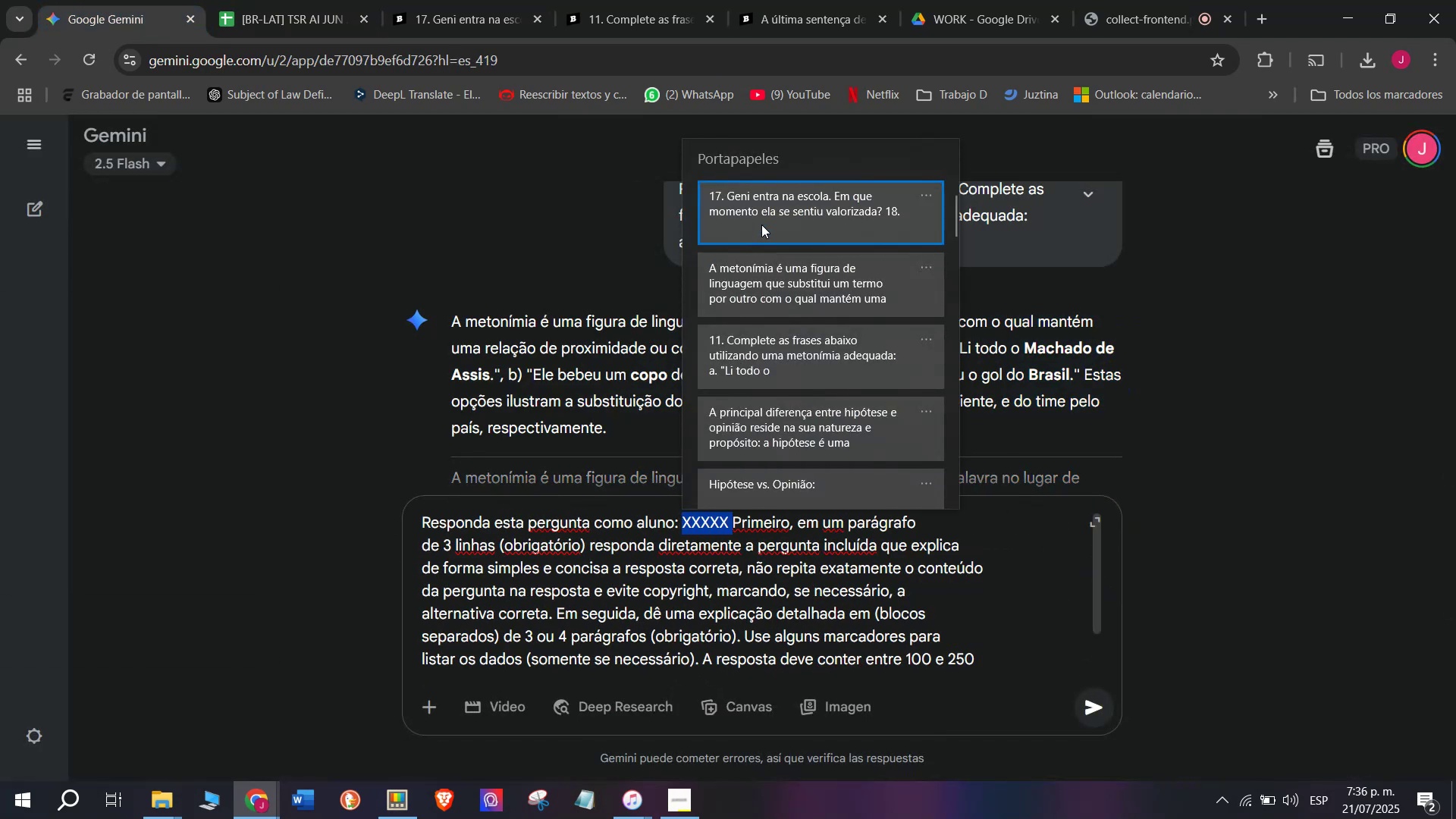 
left_click([764, 198])
 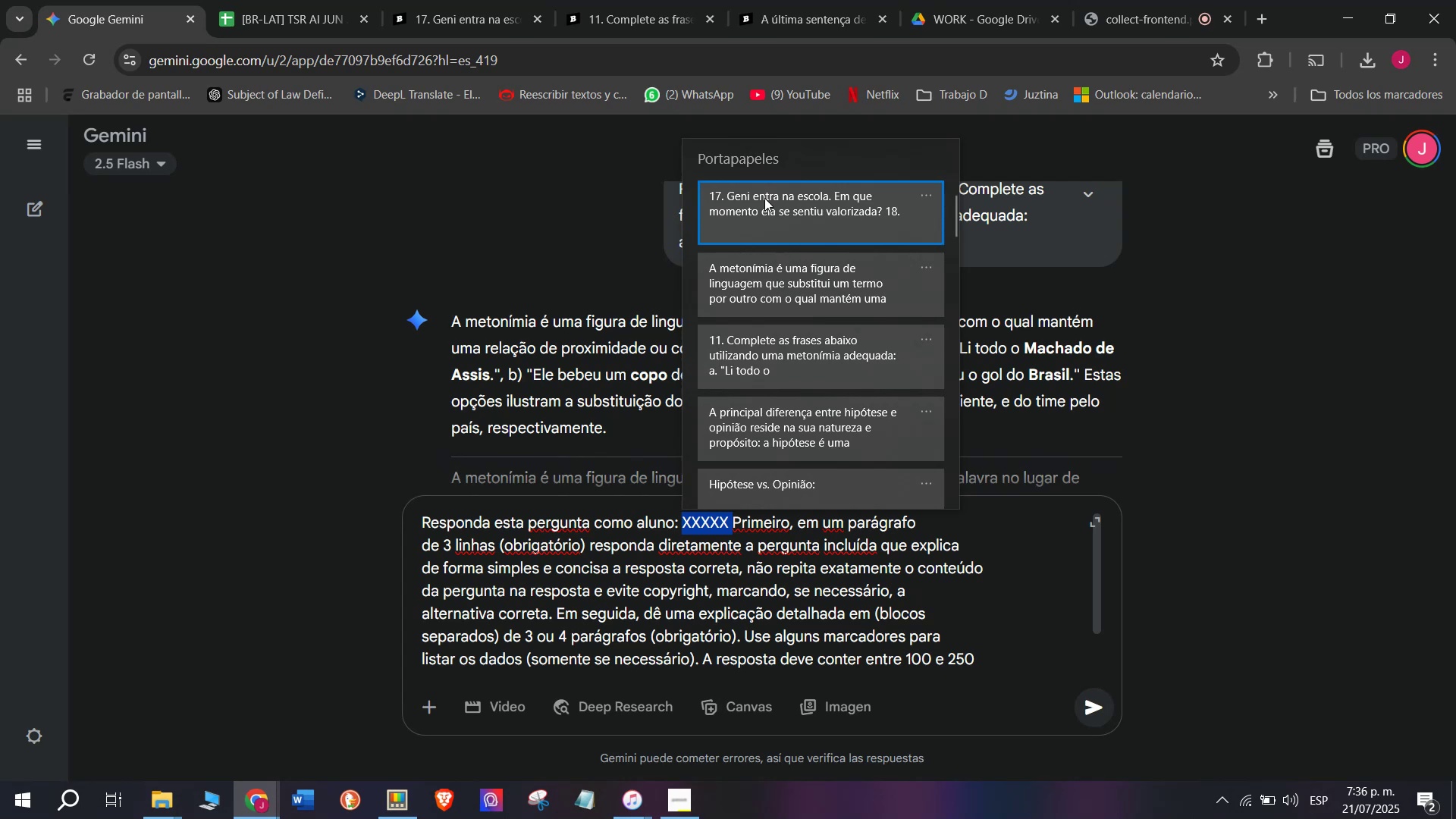 
key(Control+ControlLeft)
 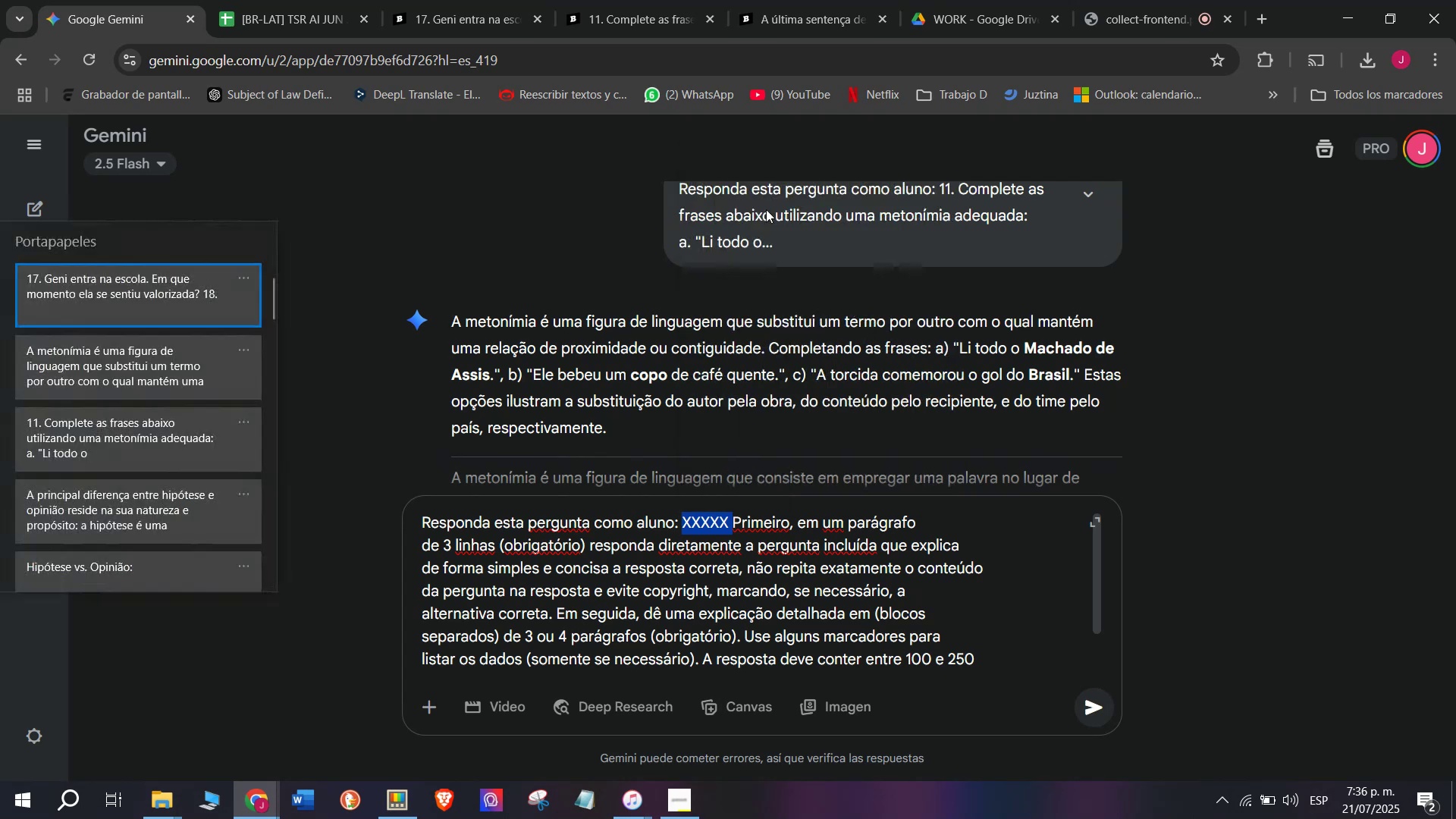 
key(Control+V)
 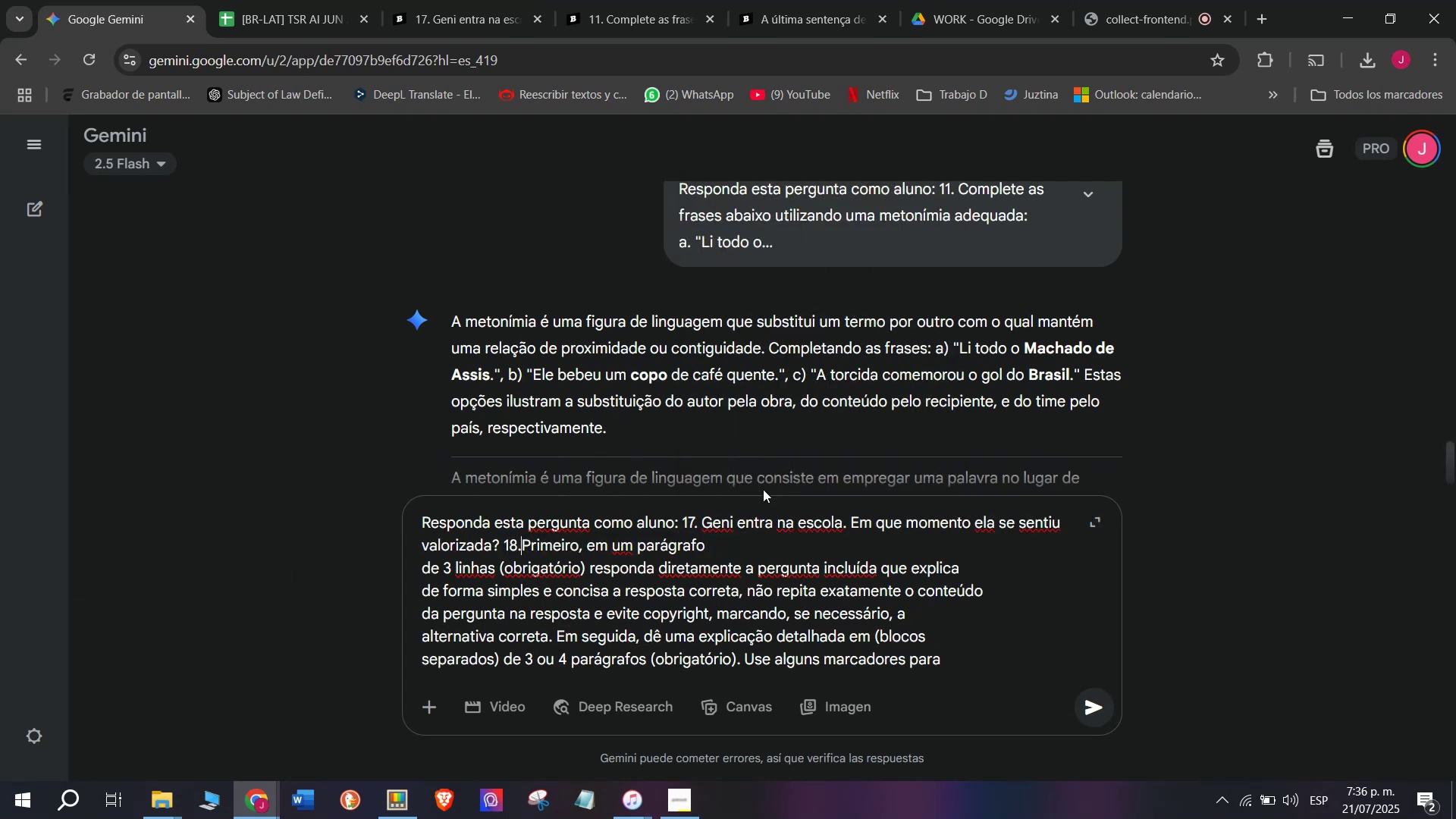 
key(W)
 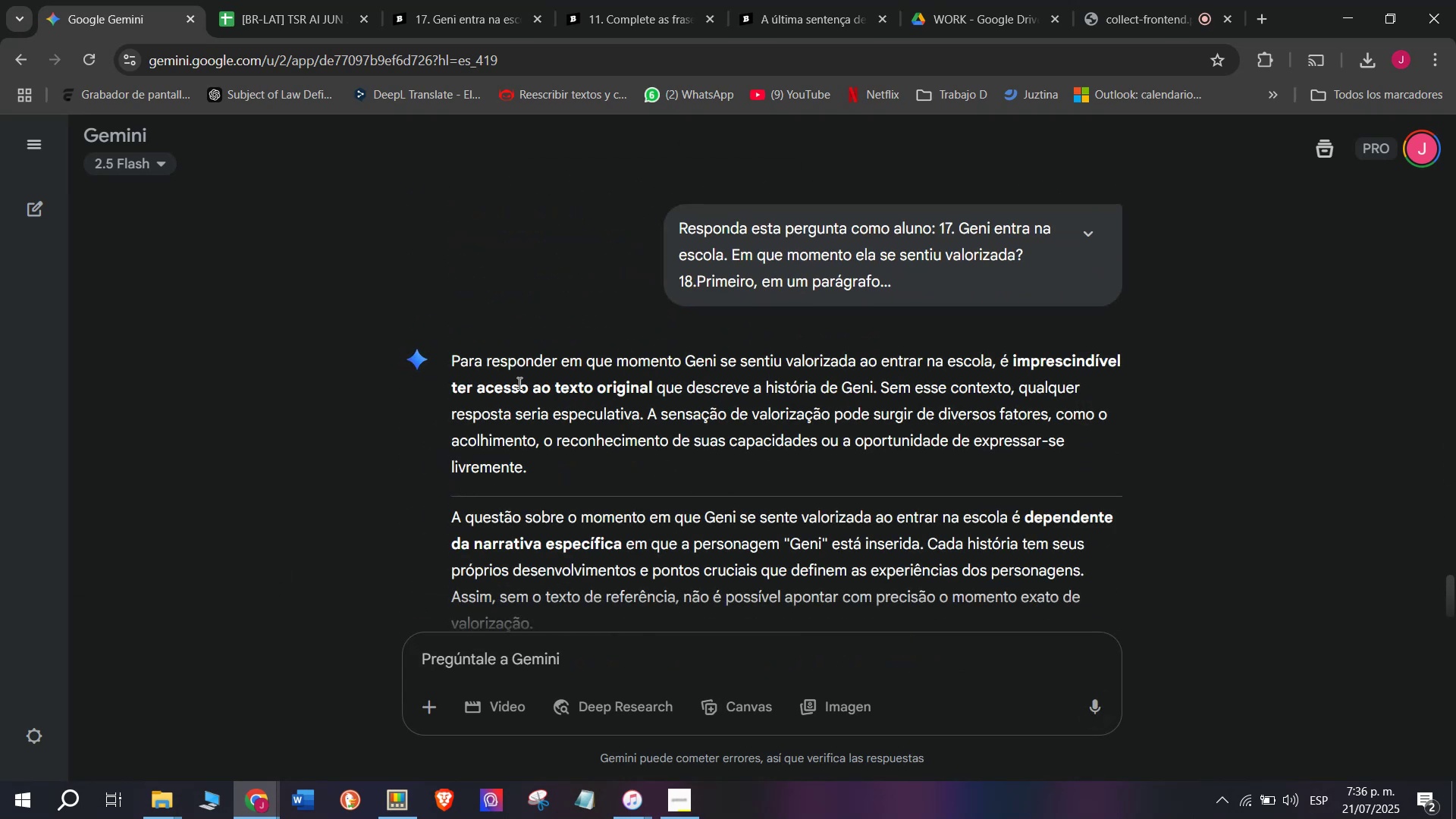 
key(Enter)
 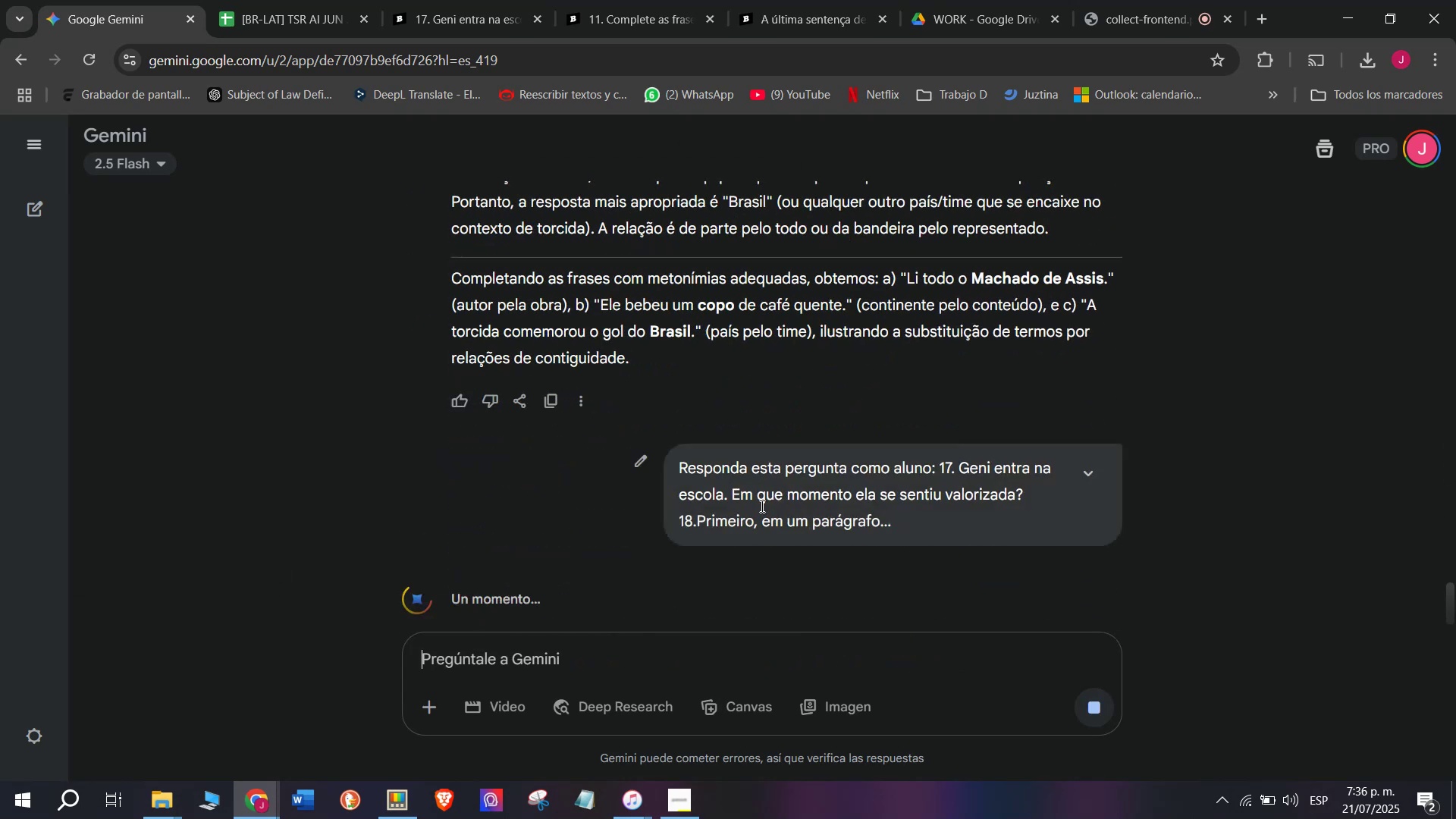 
wait(7.18)
 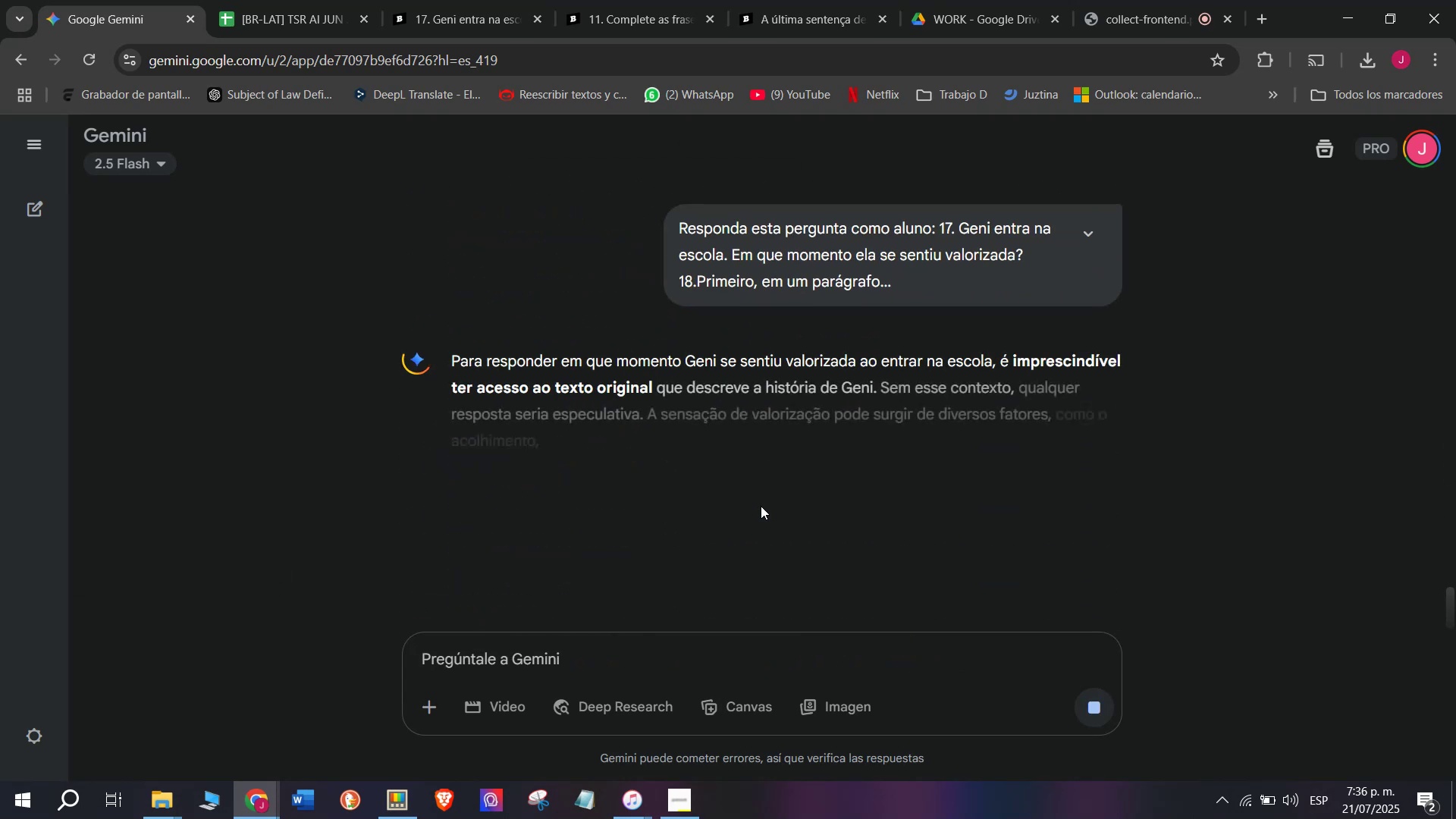 
left_click_drag(start_coordinate=[444, 362], to_coordinate=[1004, 377])
 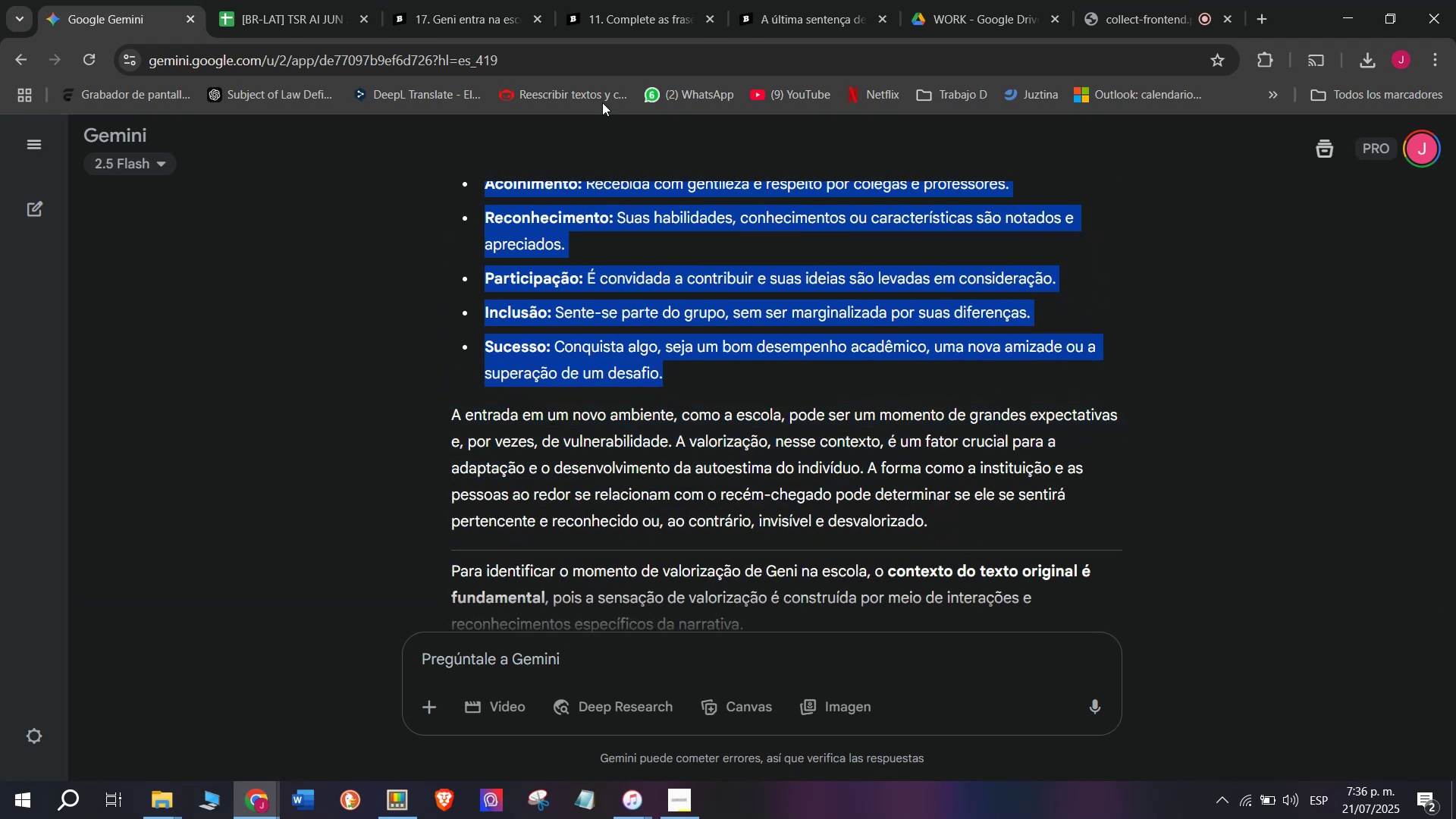 
scroll: coordinate [870, 508], scroll_direction: down, amount: 2.0
 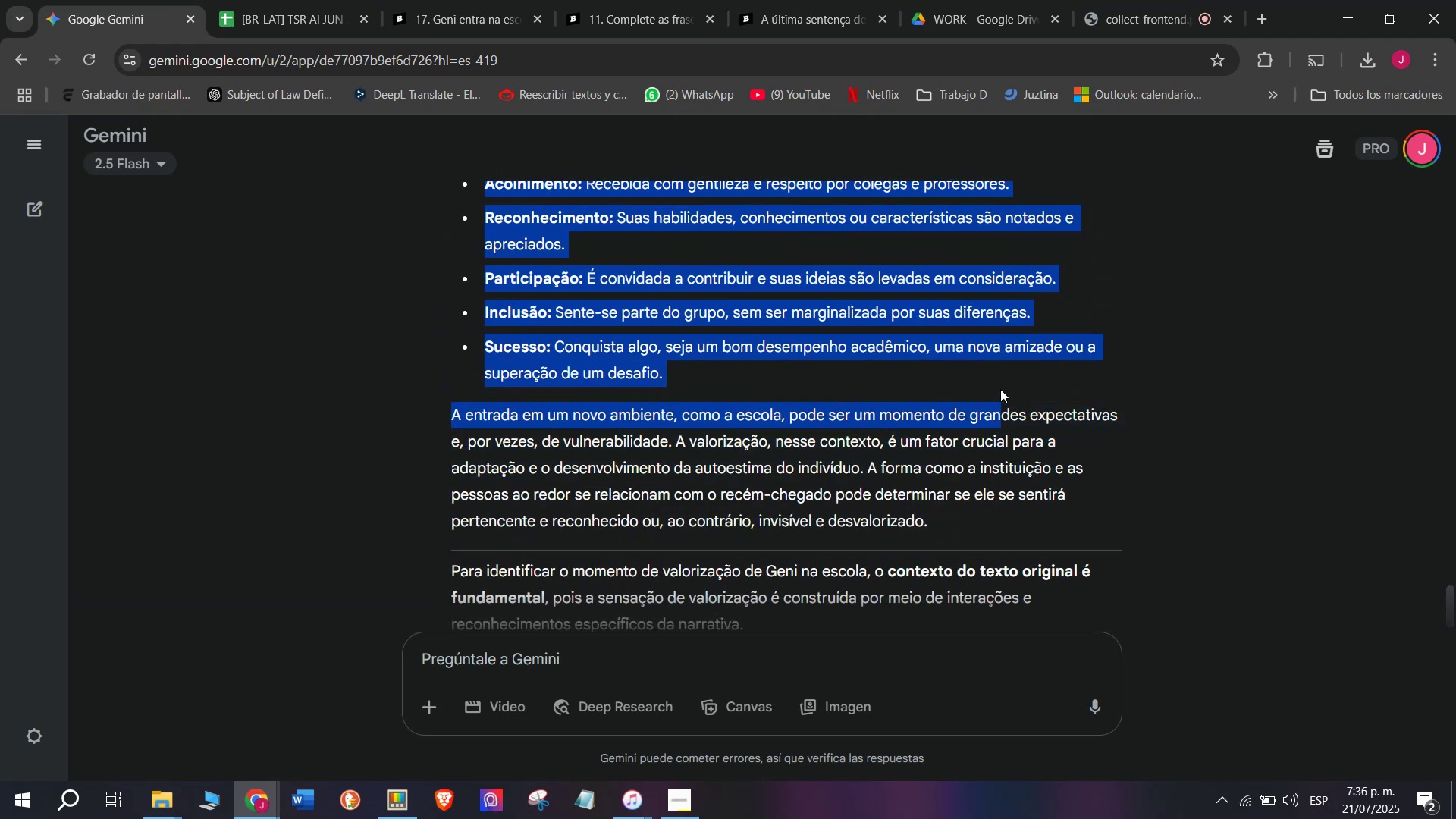 
key(Break)
 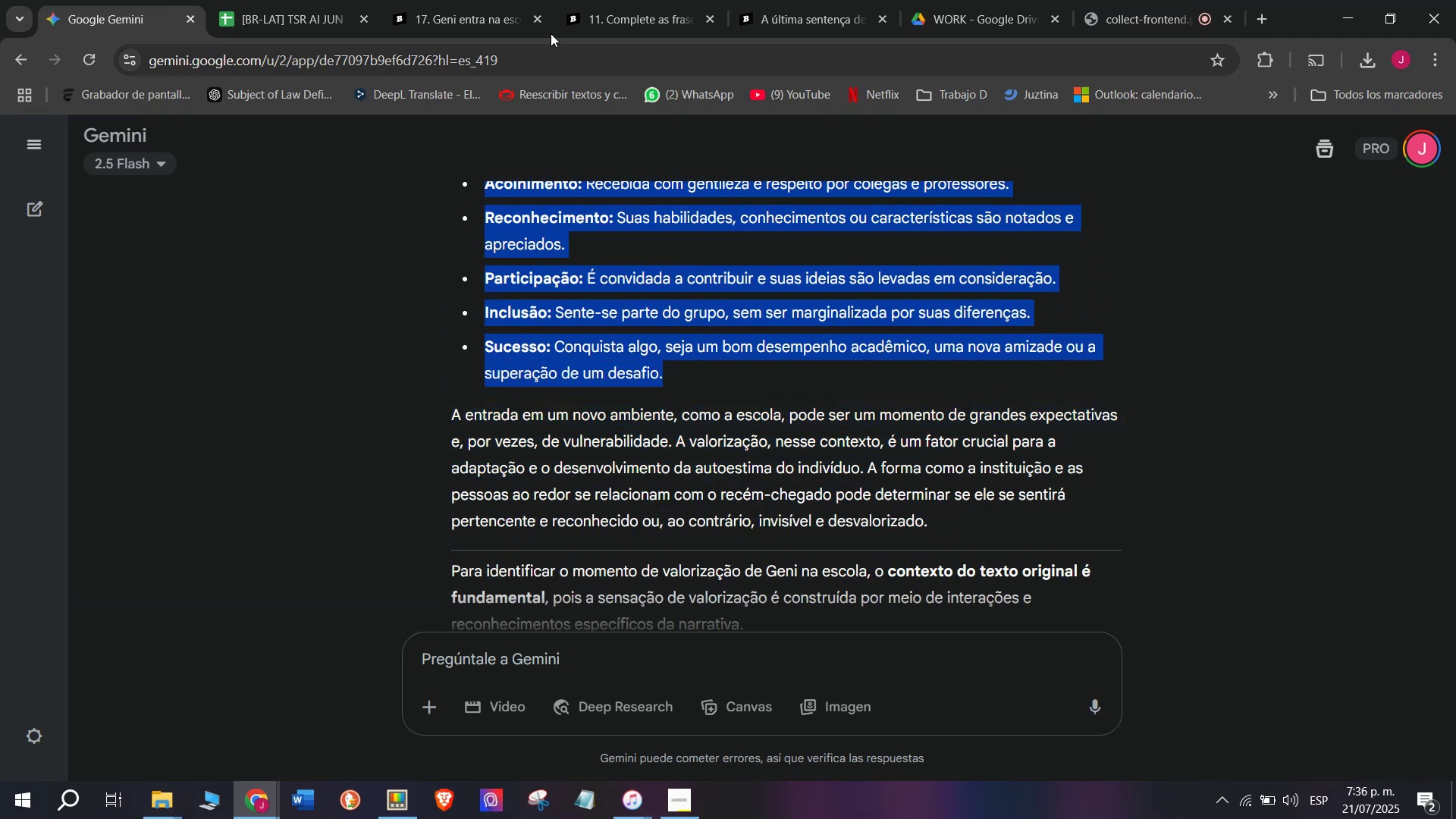 
key(Control+ControlLeft)
 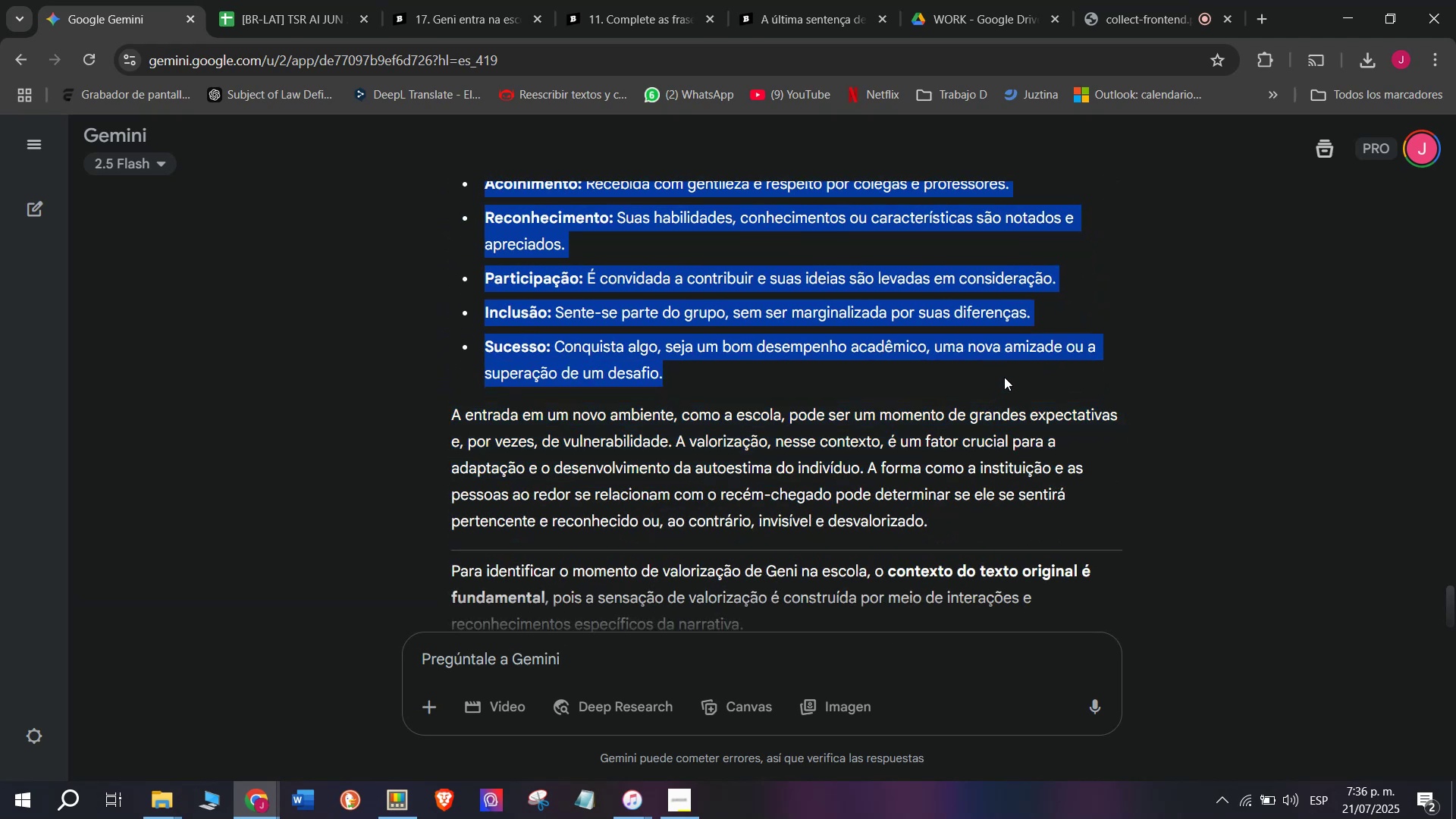 
key(Control+C)
 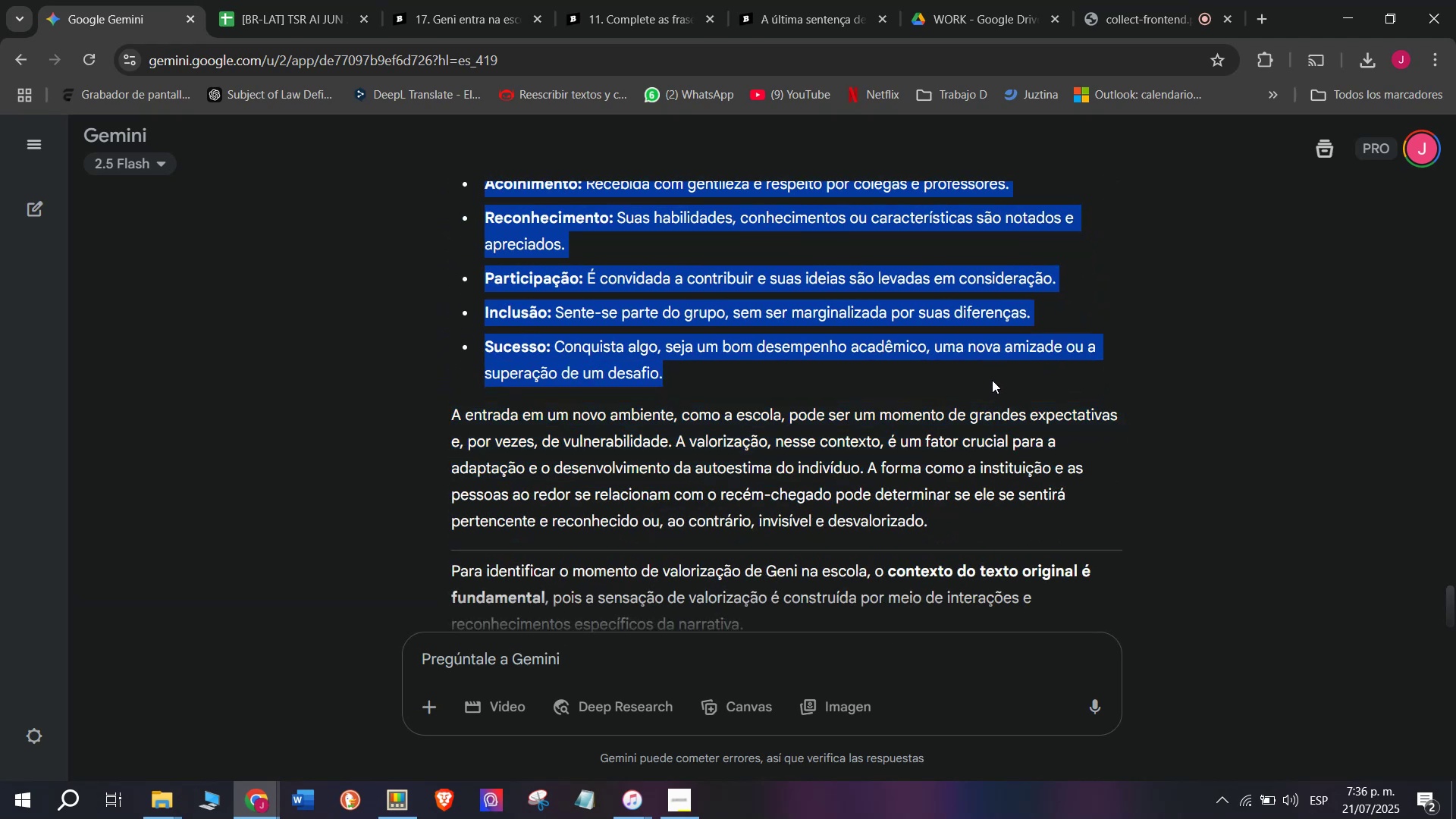 
key(Break)
 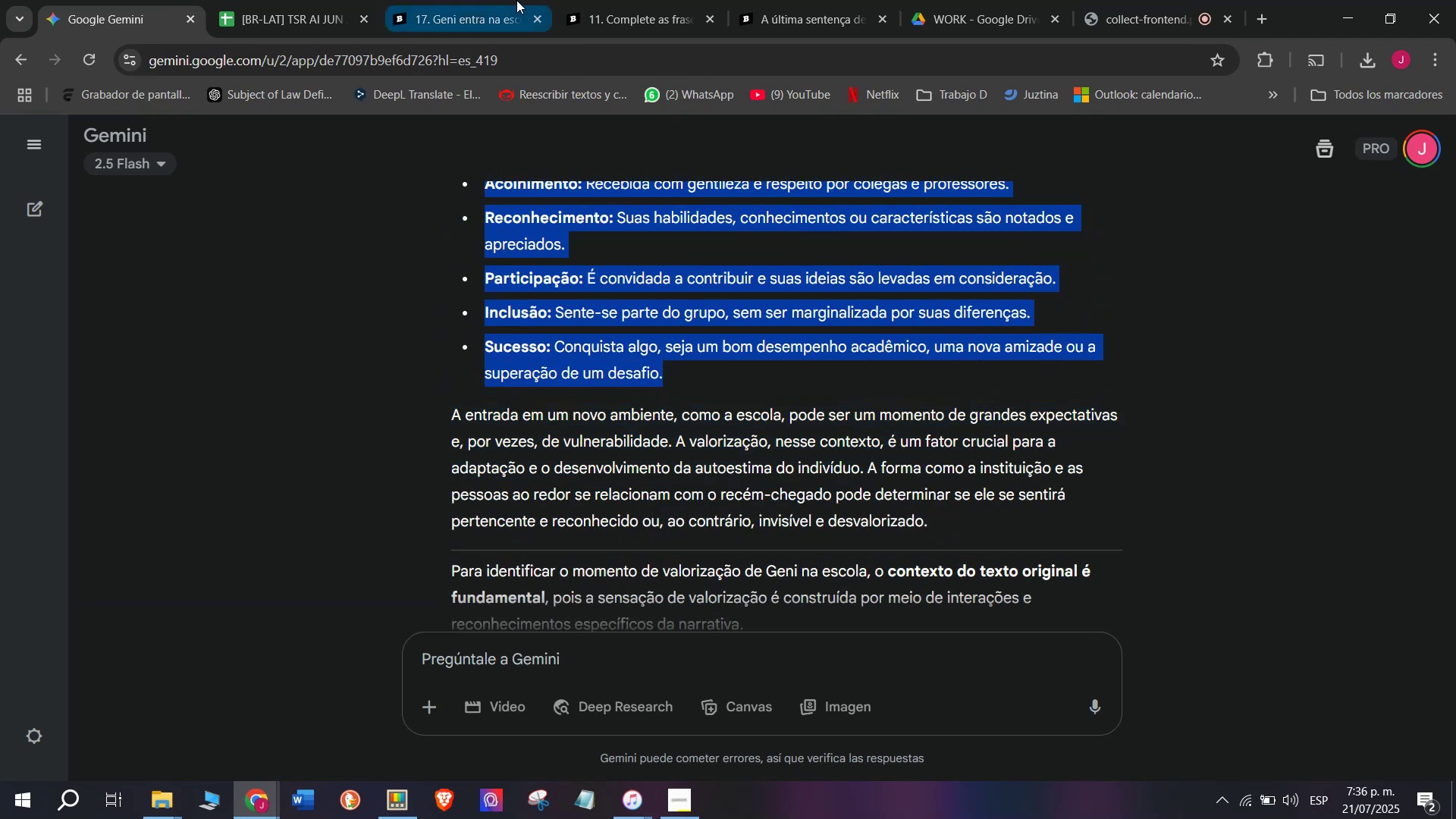 
key(Control+ControlLeft)
 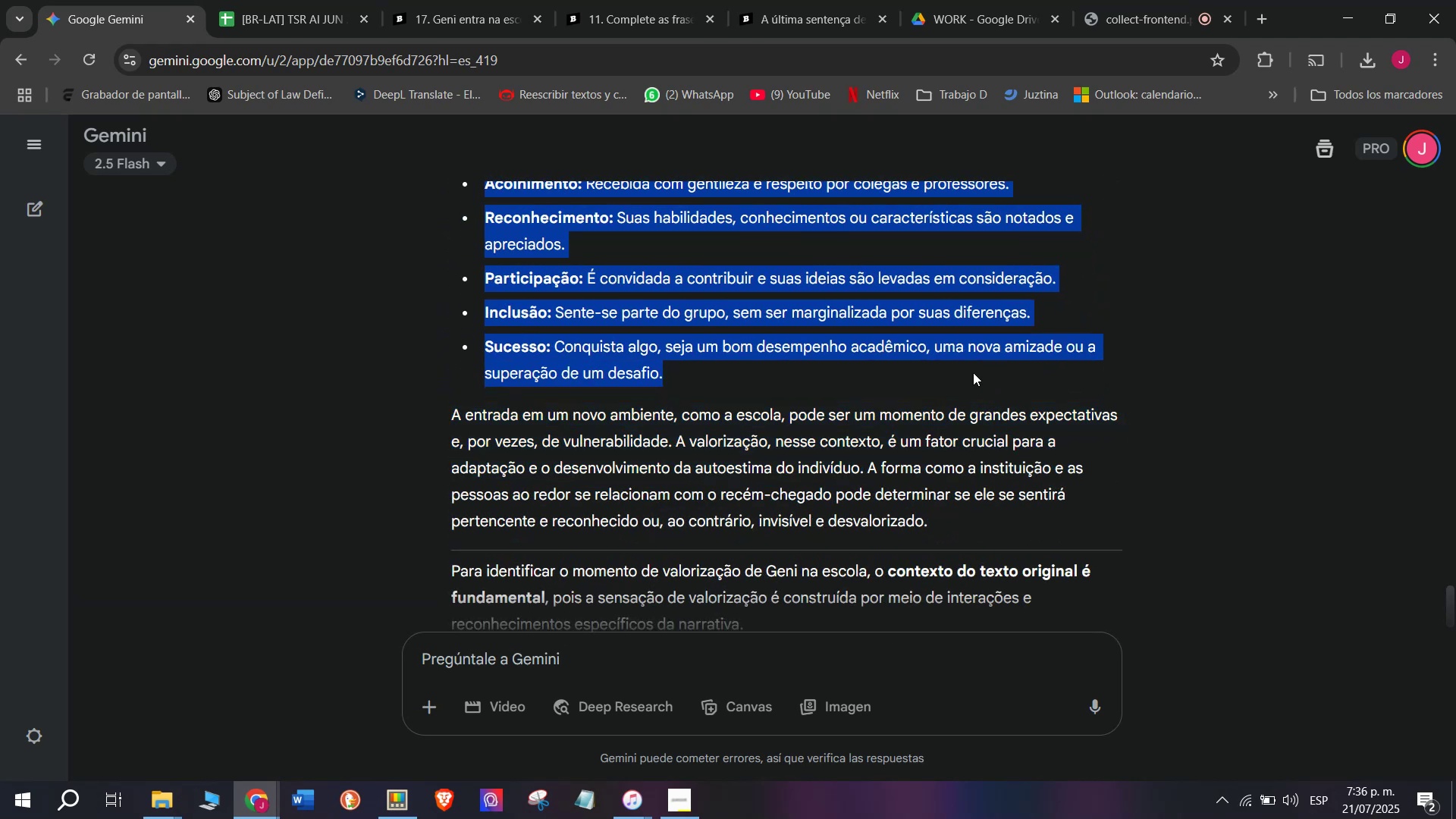 
key(Control+C)
 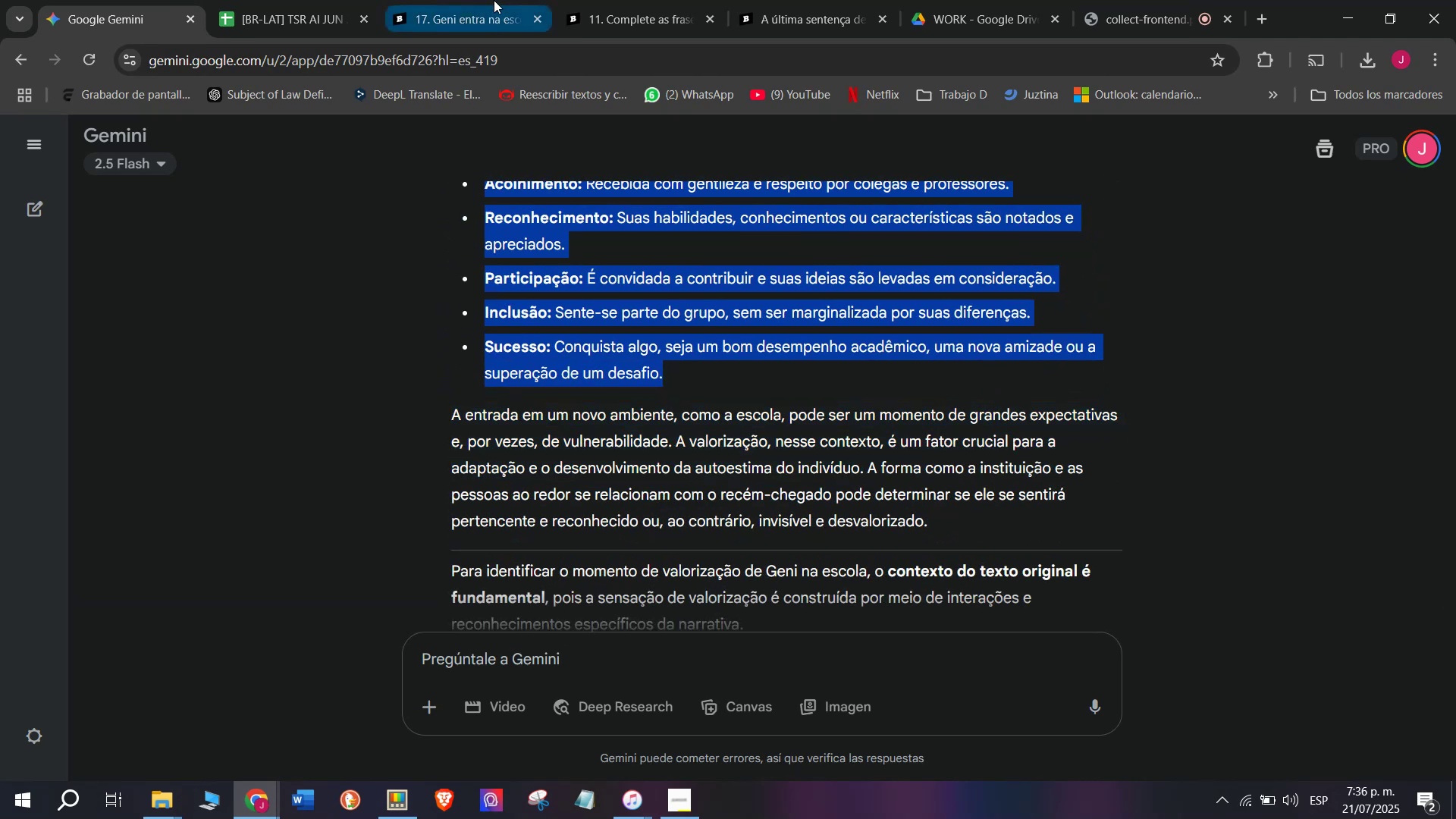 
left_click([494, 0])
 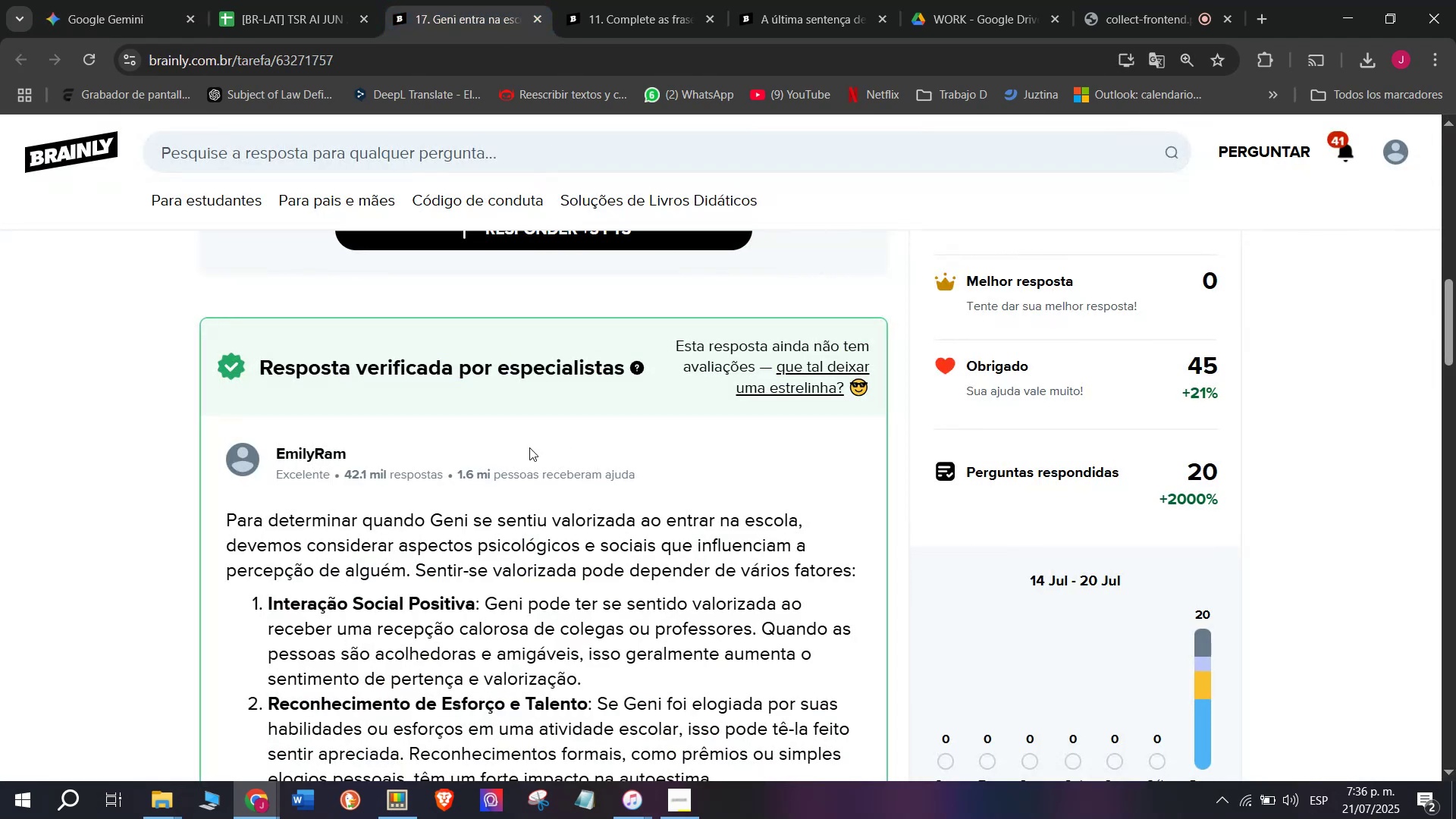 
scroll: coordinate [506, 446], scroll_direction: up, amount: 1.0
 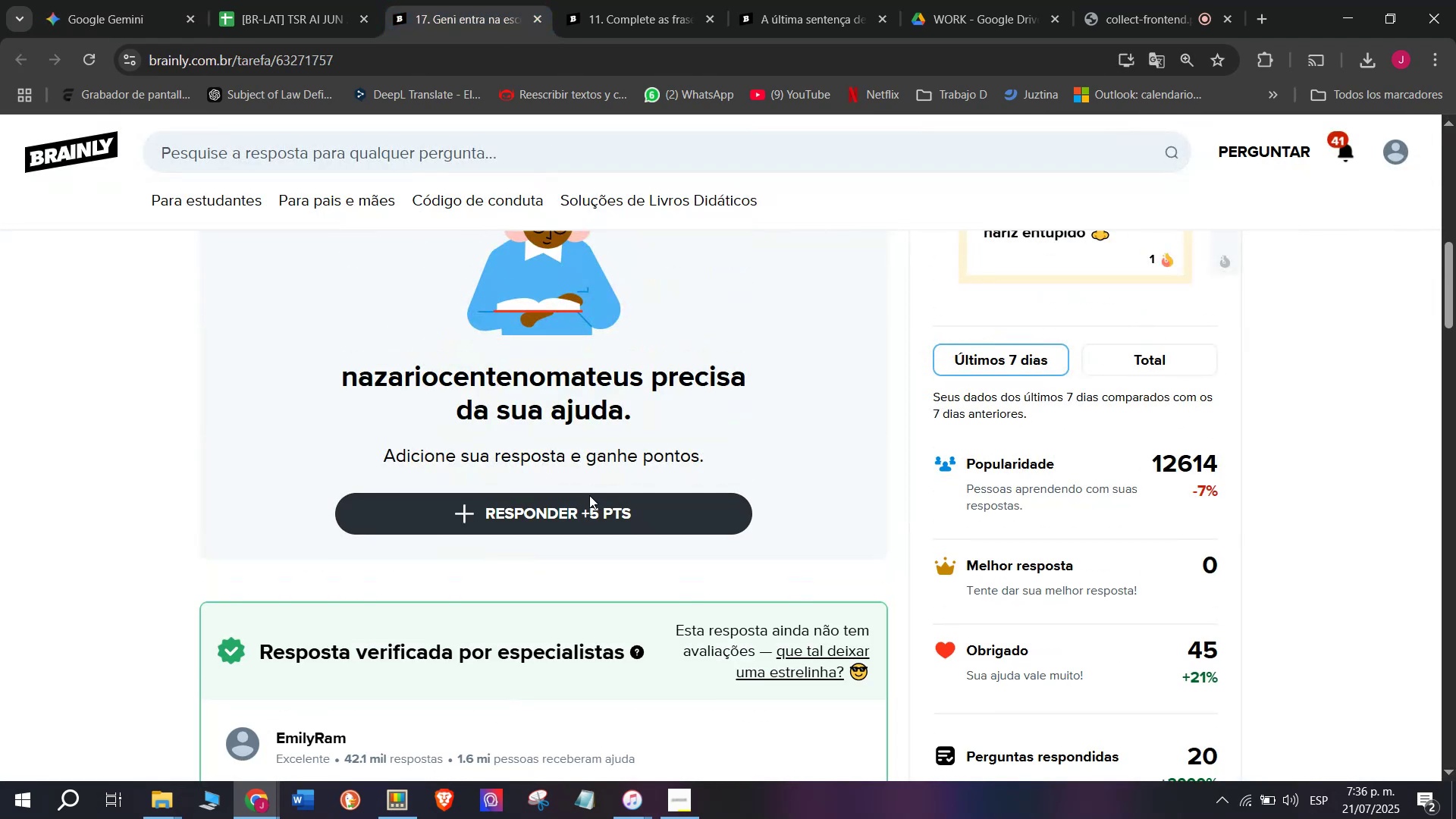 
left_click([591, 495])
 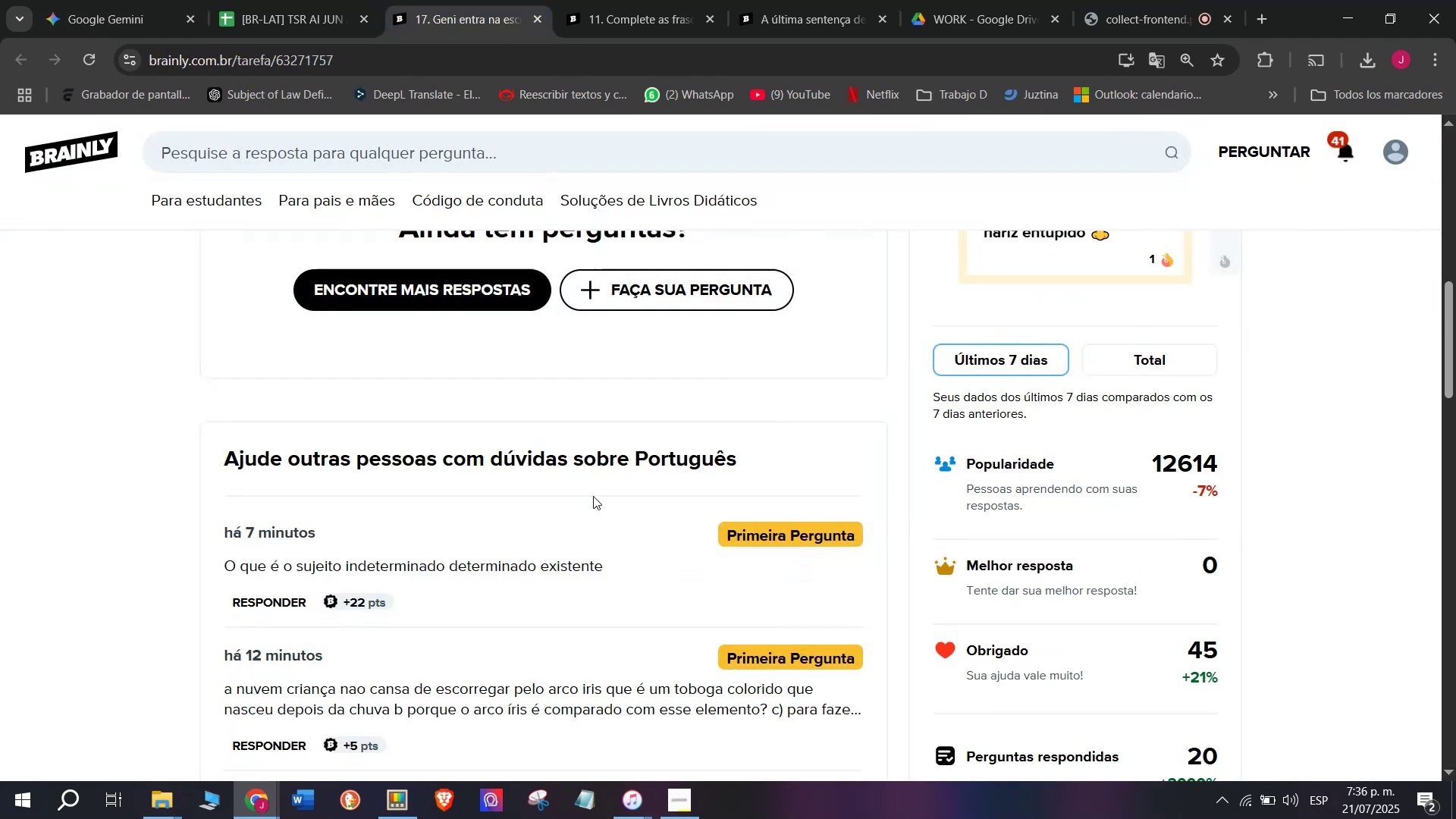 
left_click_drag(start_coordinate=[927, 513], to_coordinate=[256, 257])
 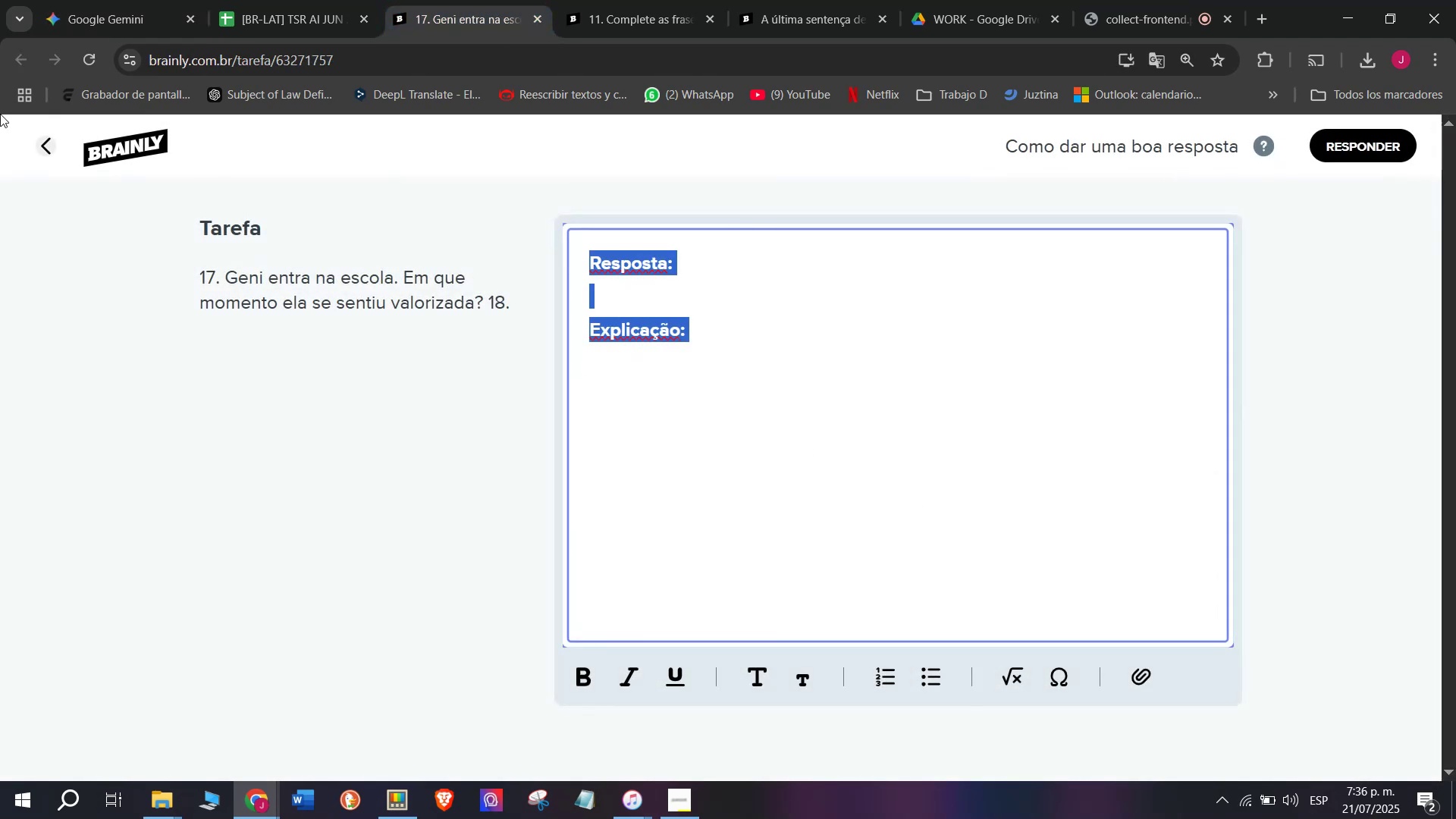 
key(Z)
 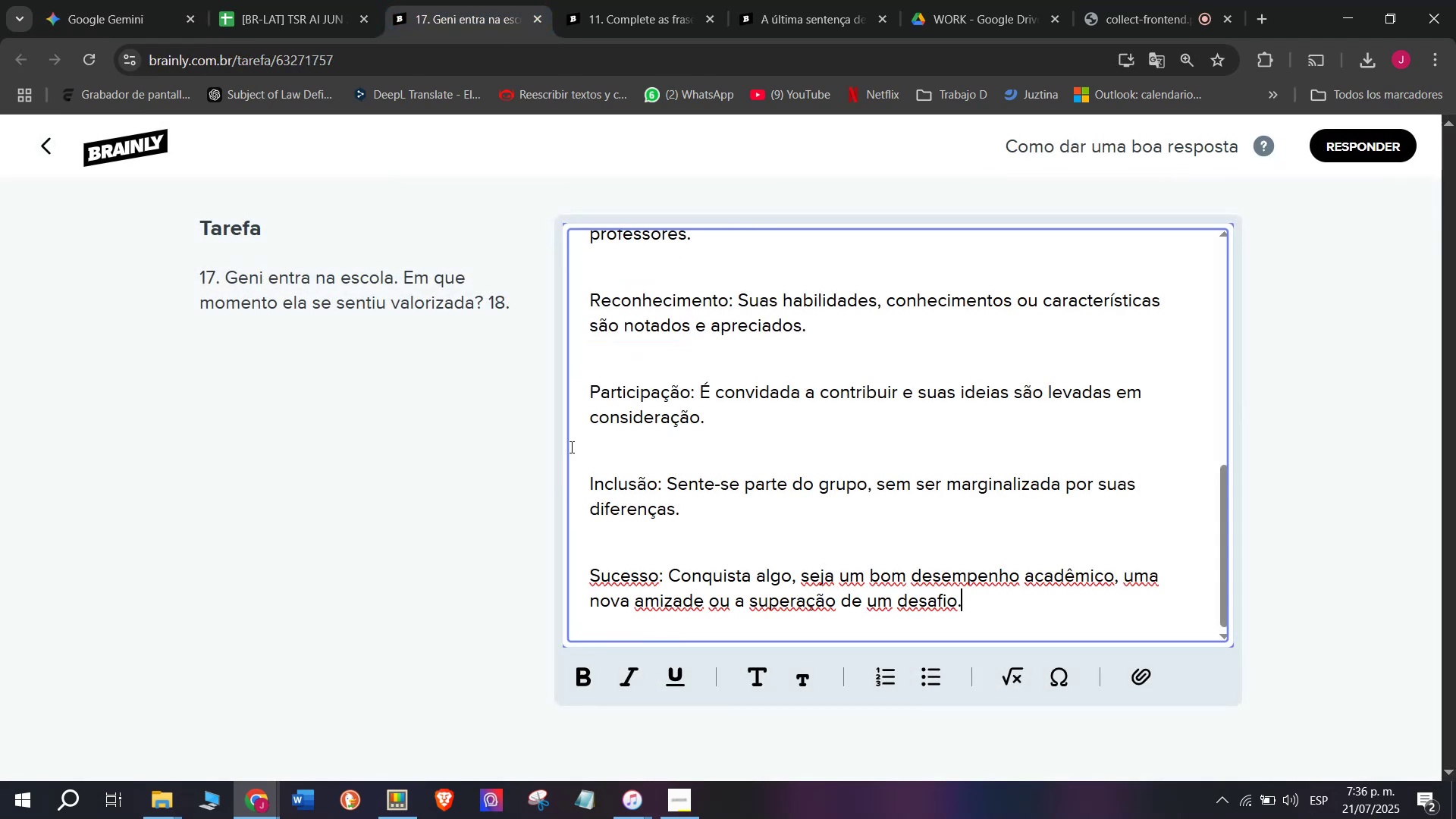 
key(Control+ControlLeft)
 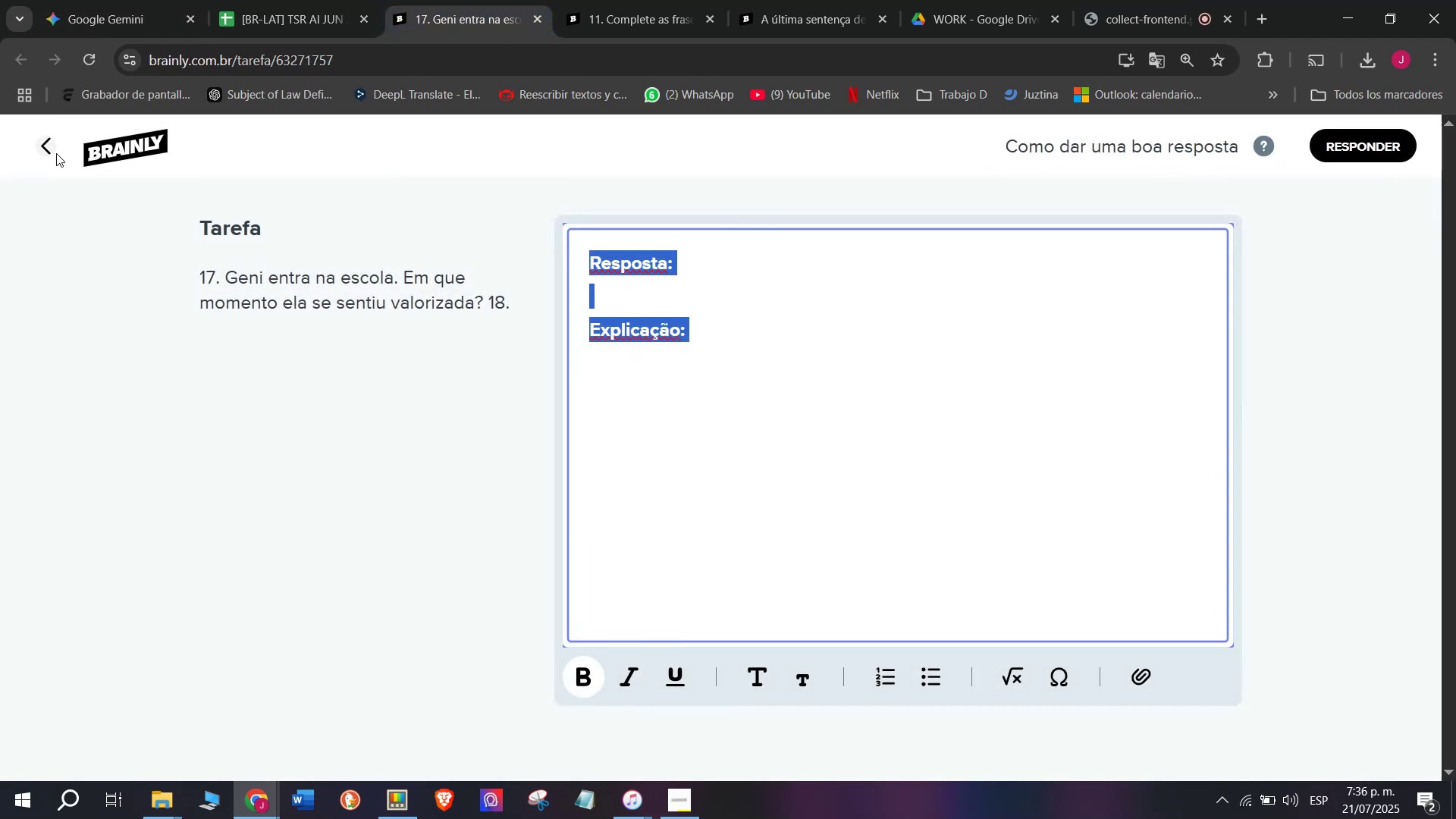 
key(Control+V)
 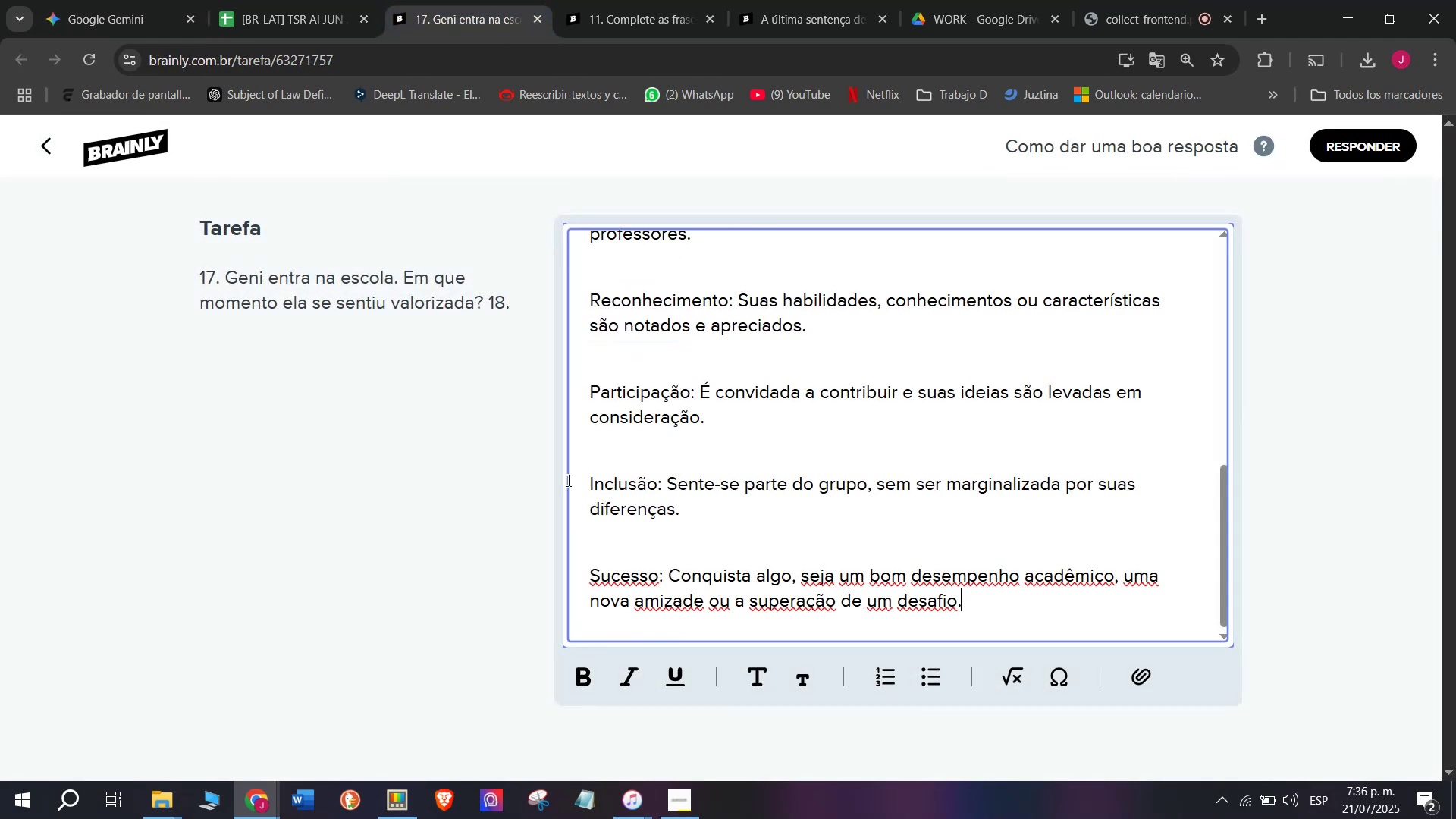 
scroll: coordinate [583, 445], scroll_direction: up, amount: 1.0
 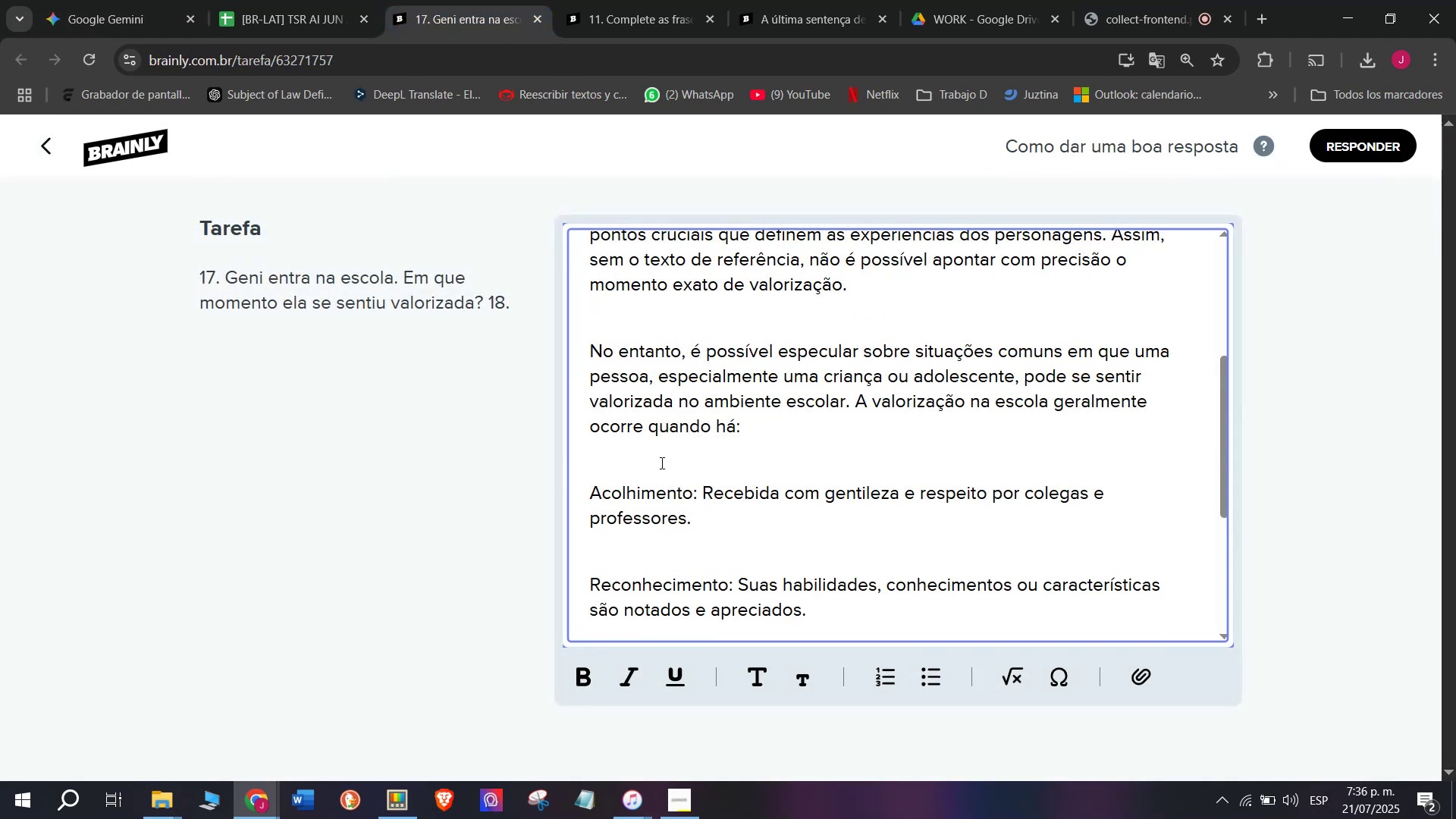 
key(Backspace)
 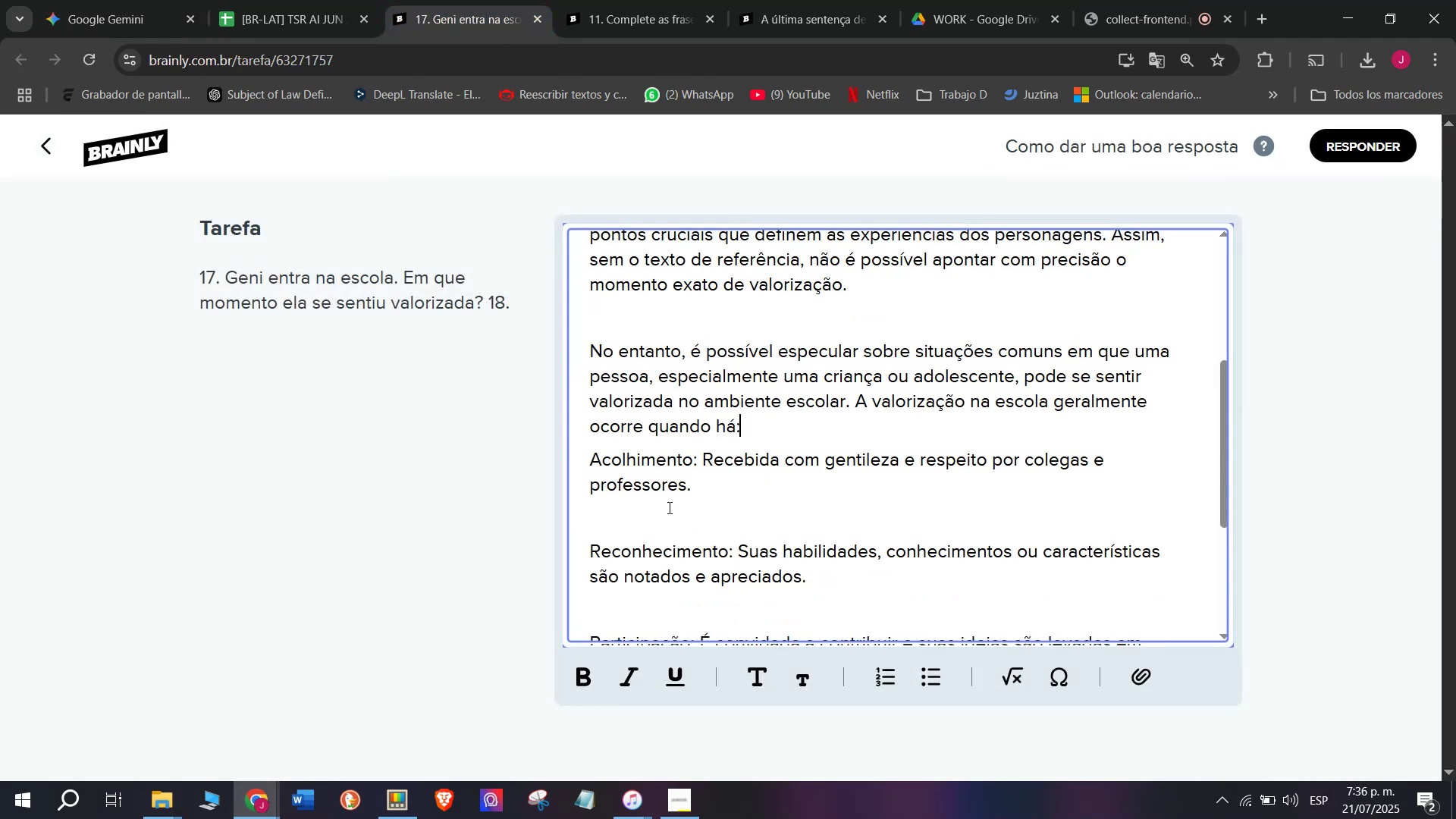 
key(Q)
 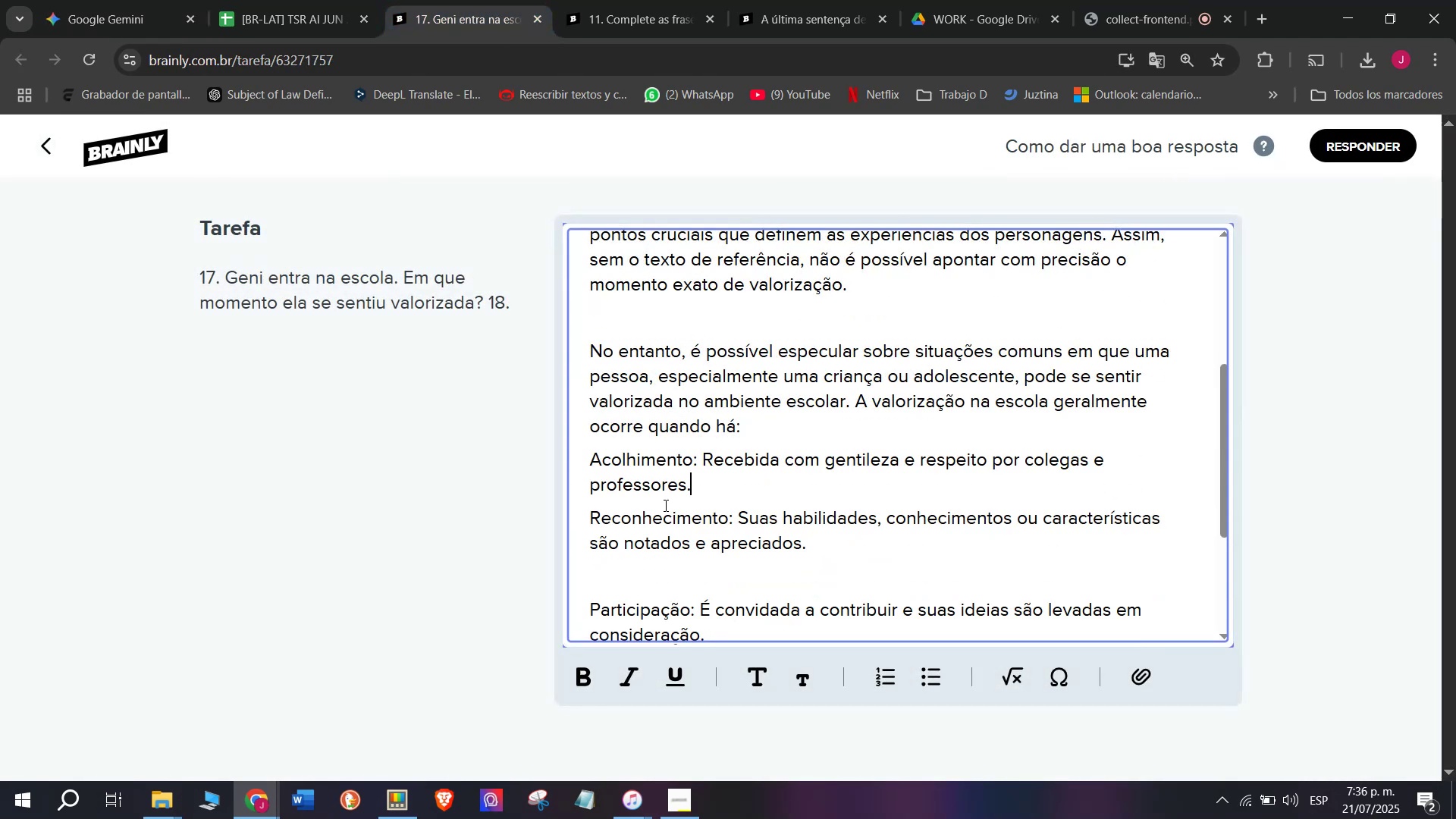 
double_click([664, 505])
 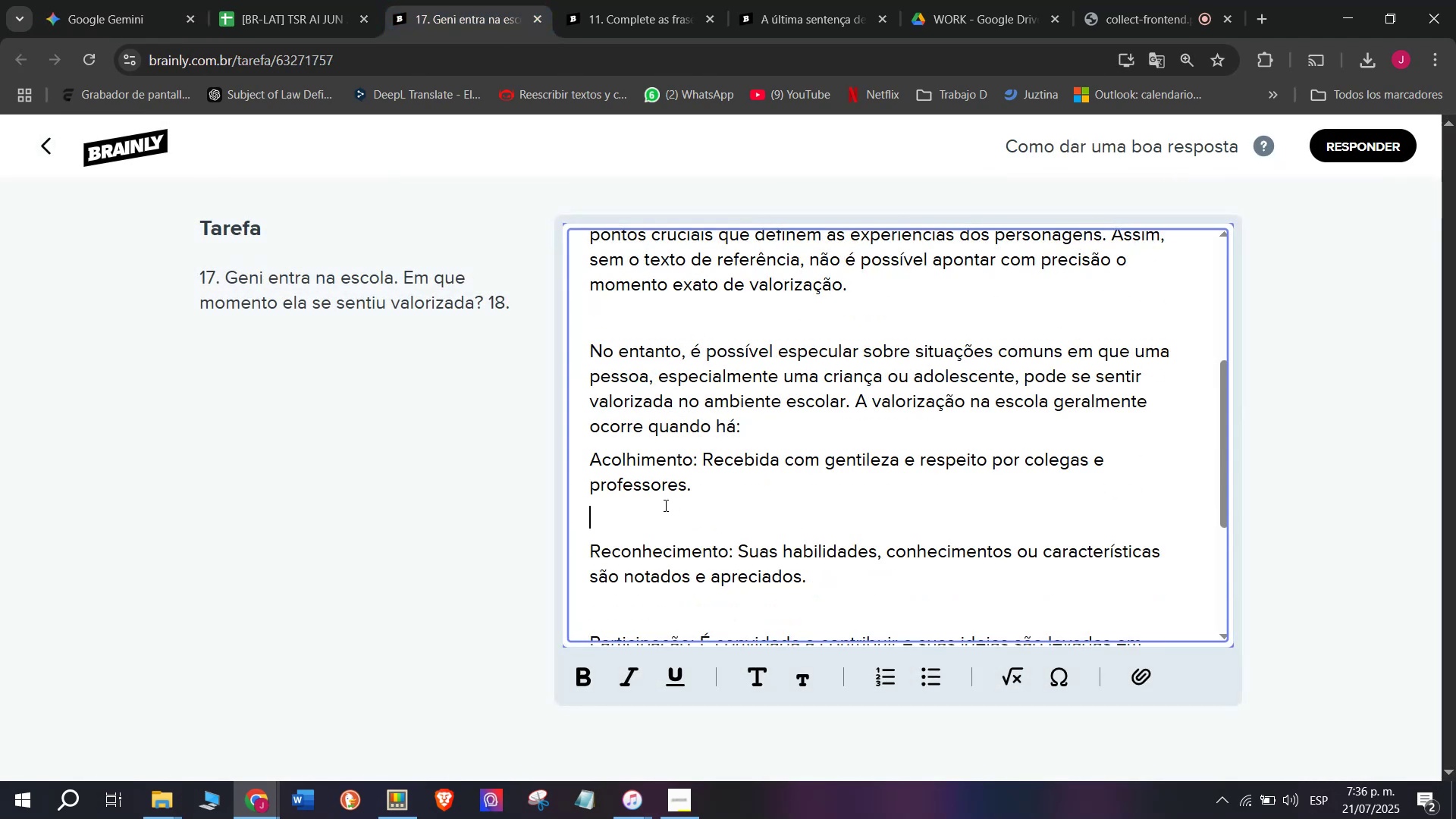 
key(Q)
 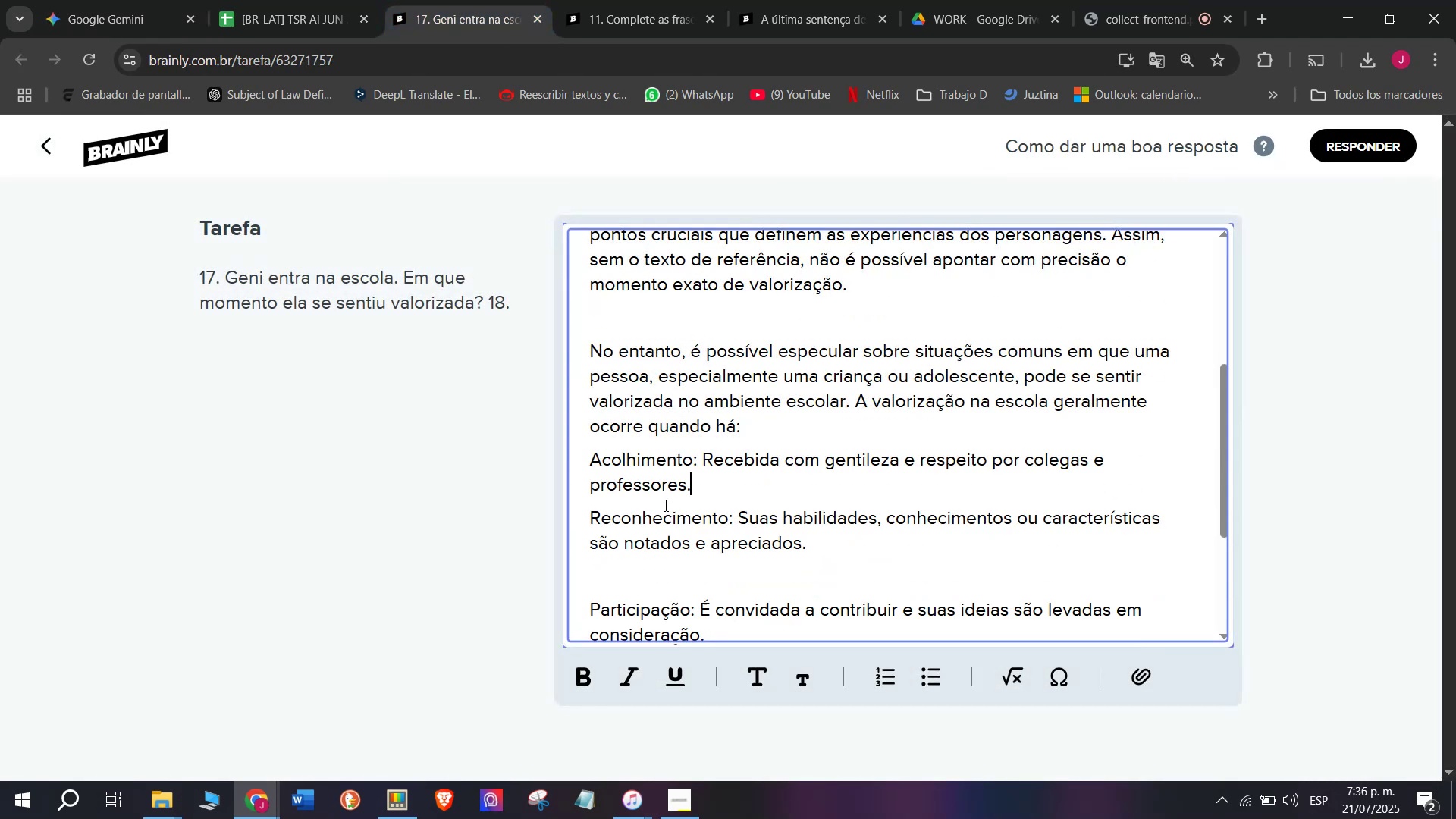 
key(Backspace)
 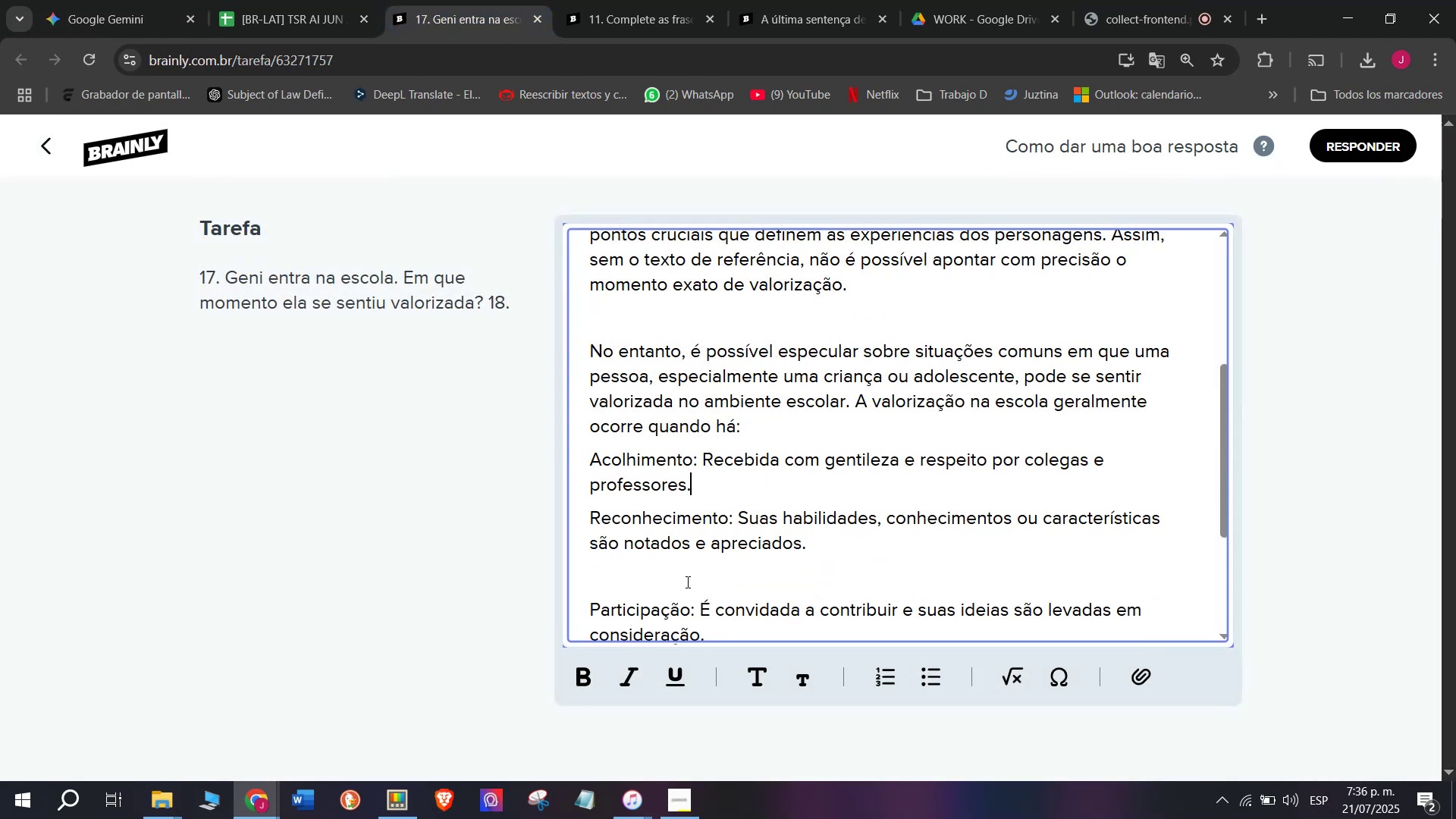 
left_click([688, 585])
 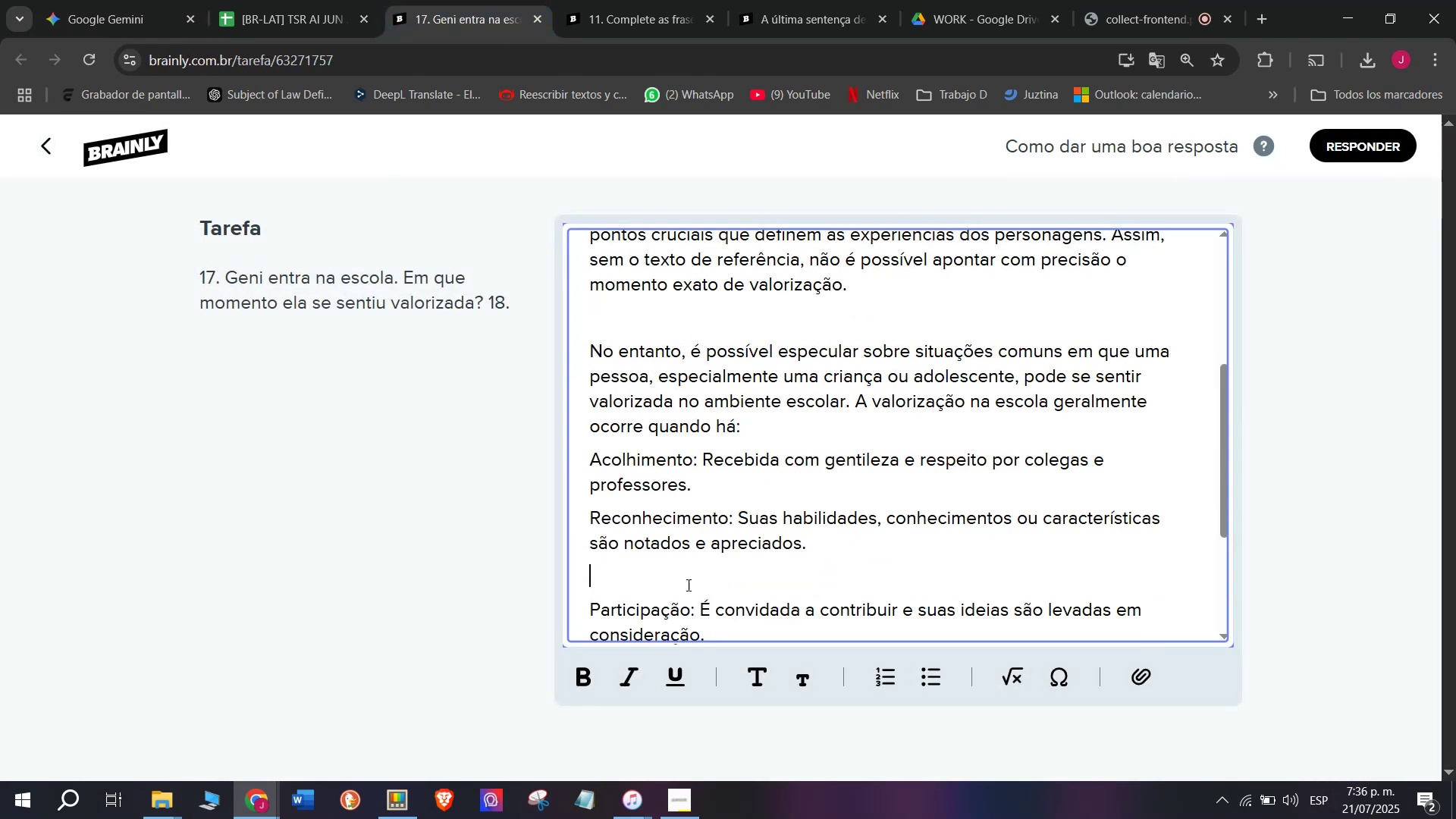 
key(Q)
 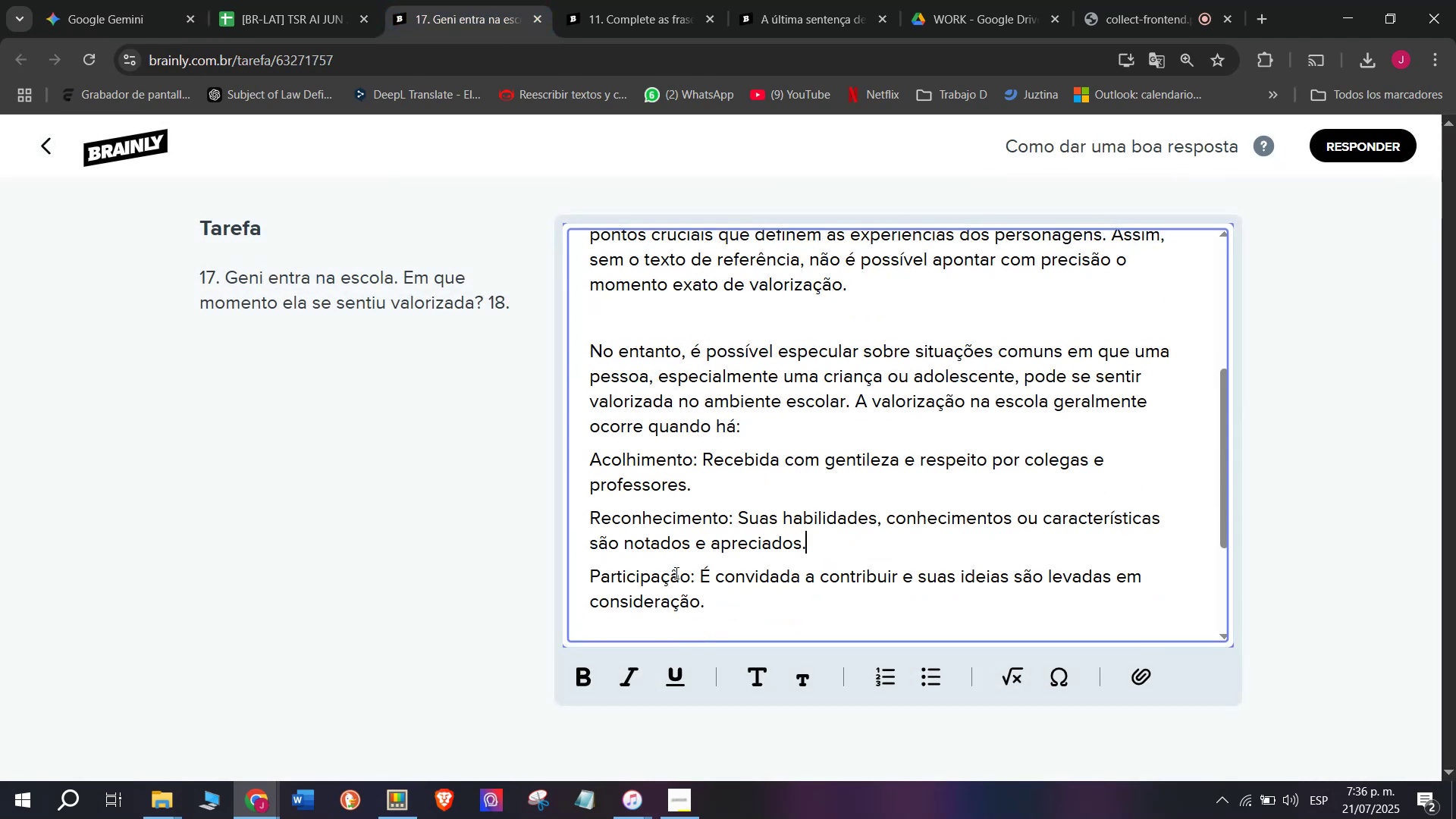 
key(Backspace)
 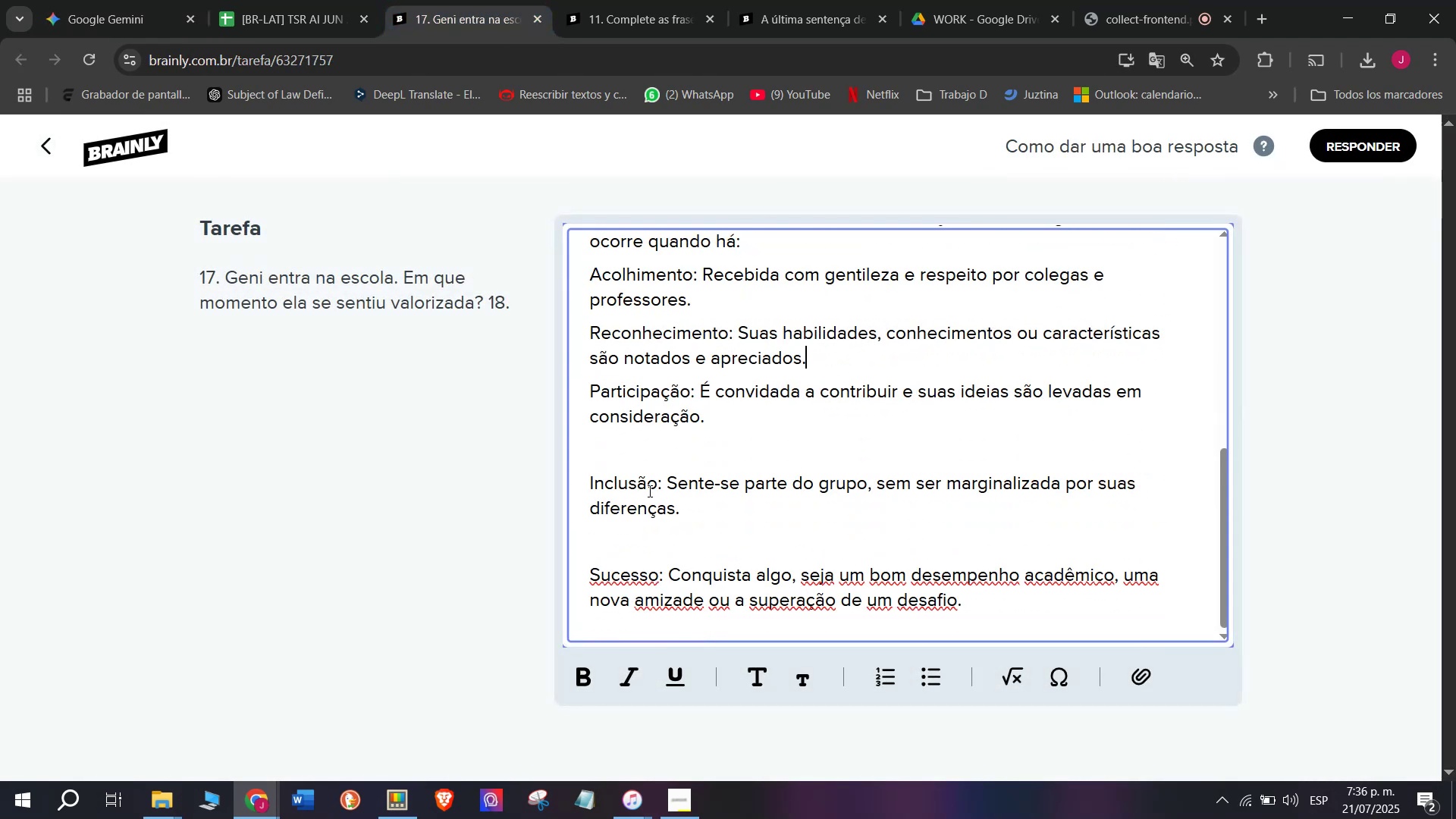 
scroll: coordinate [675, 573], scroll_direction: down, amount: 1.0
 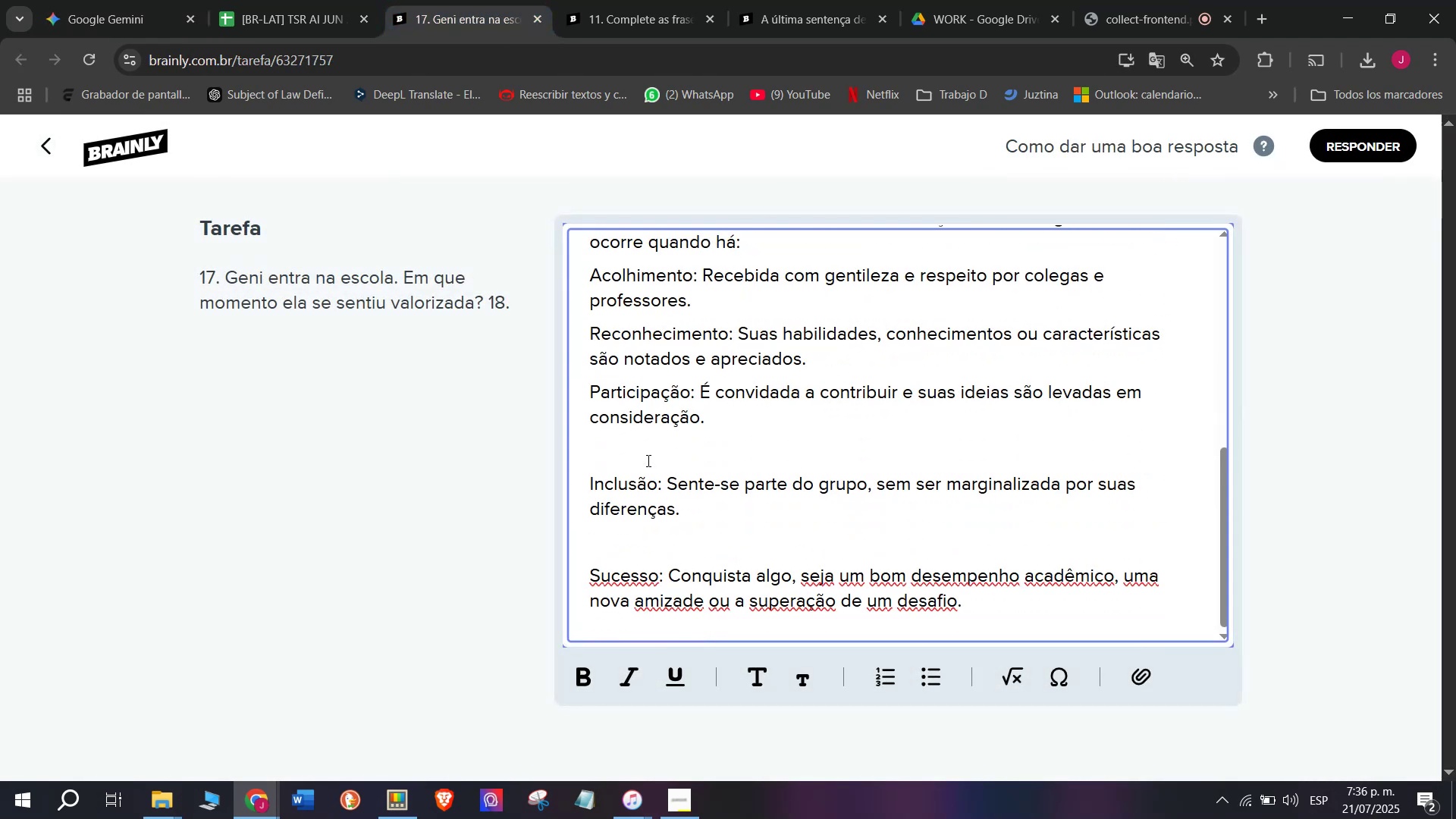 
left_click([645, 457])
 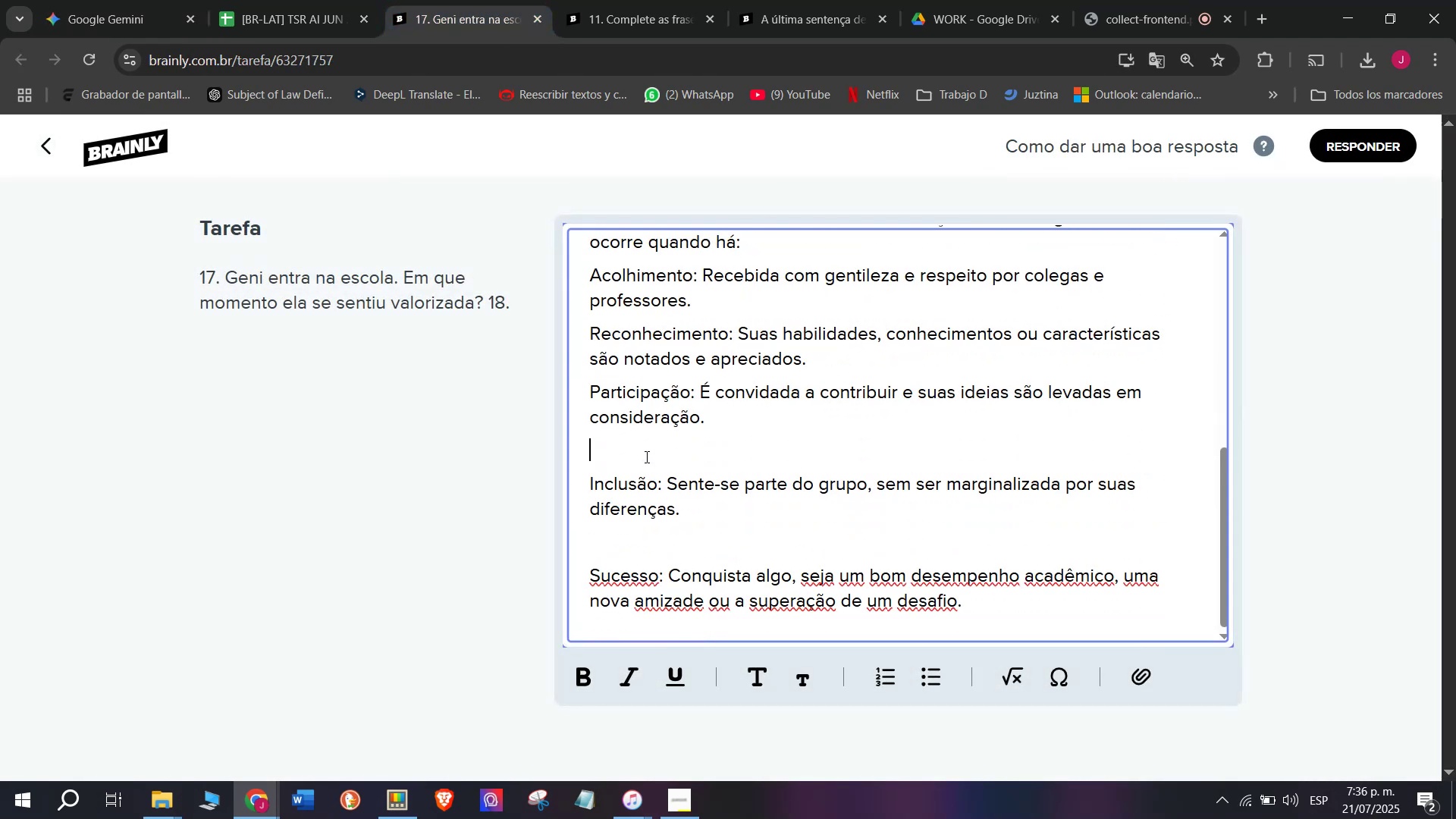 
key(Backspace)
 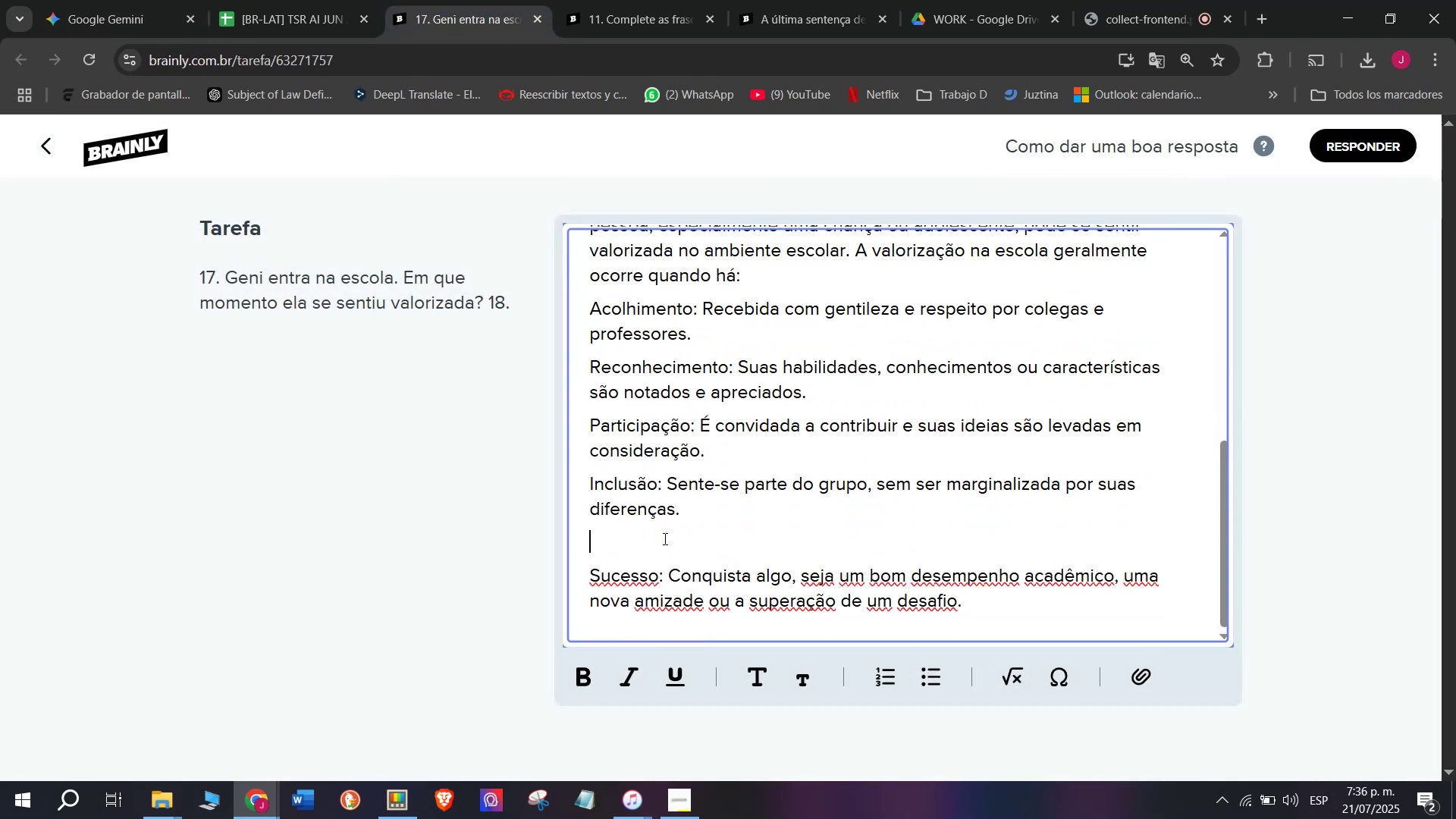 
key(Q)
 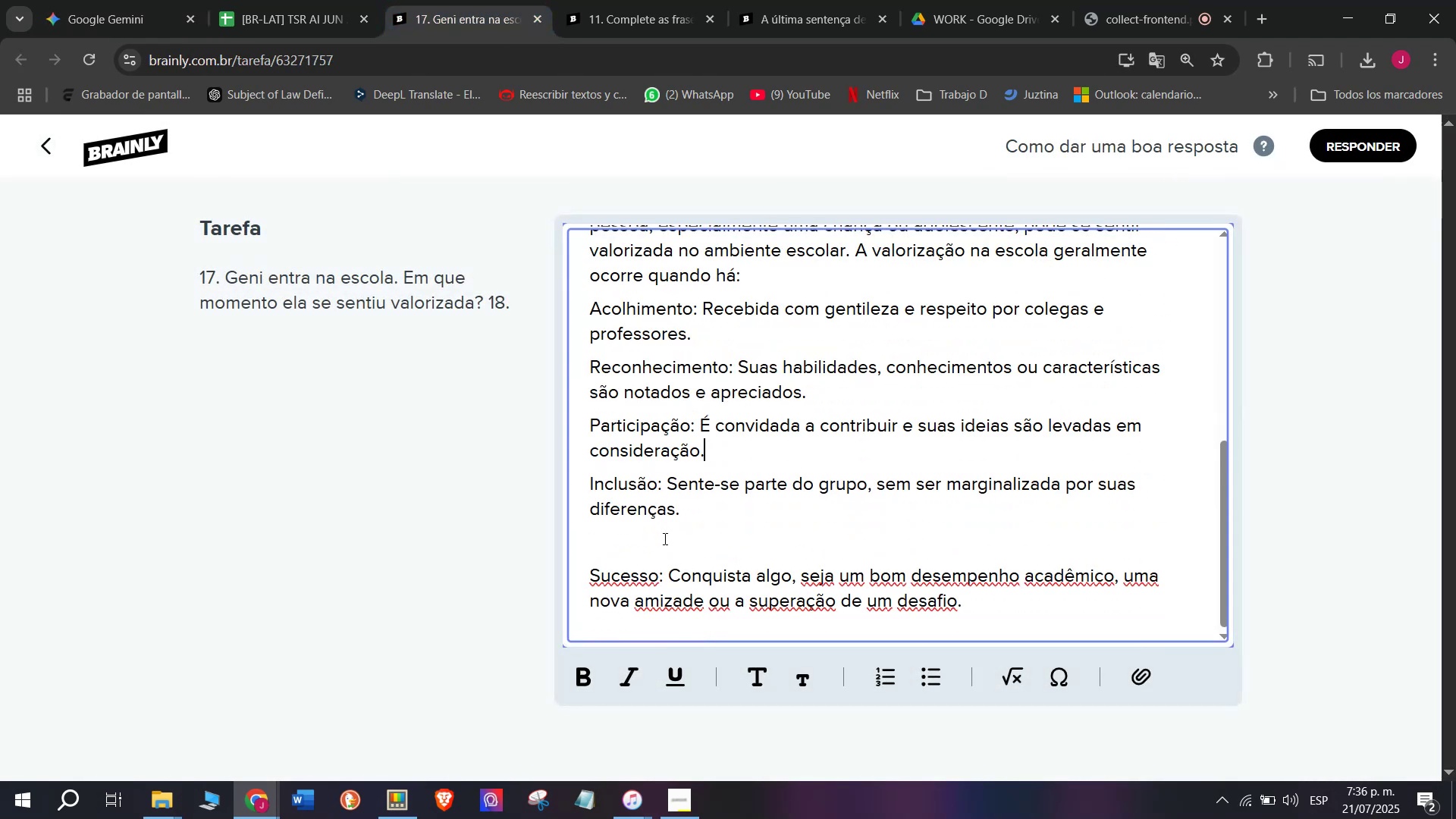 
left_click([664, 538])
 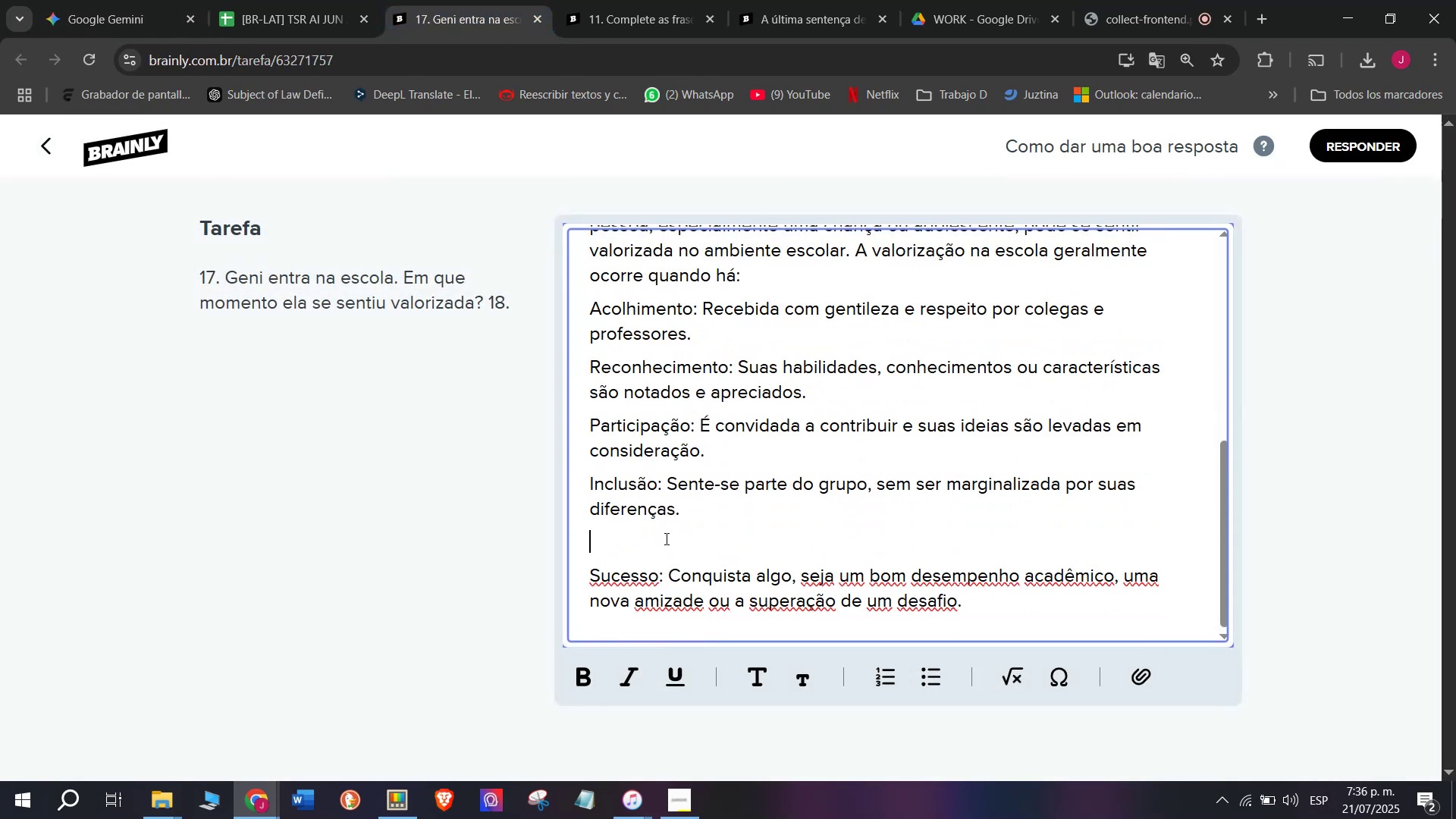 
key(Backspace)
 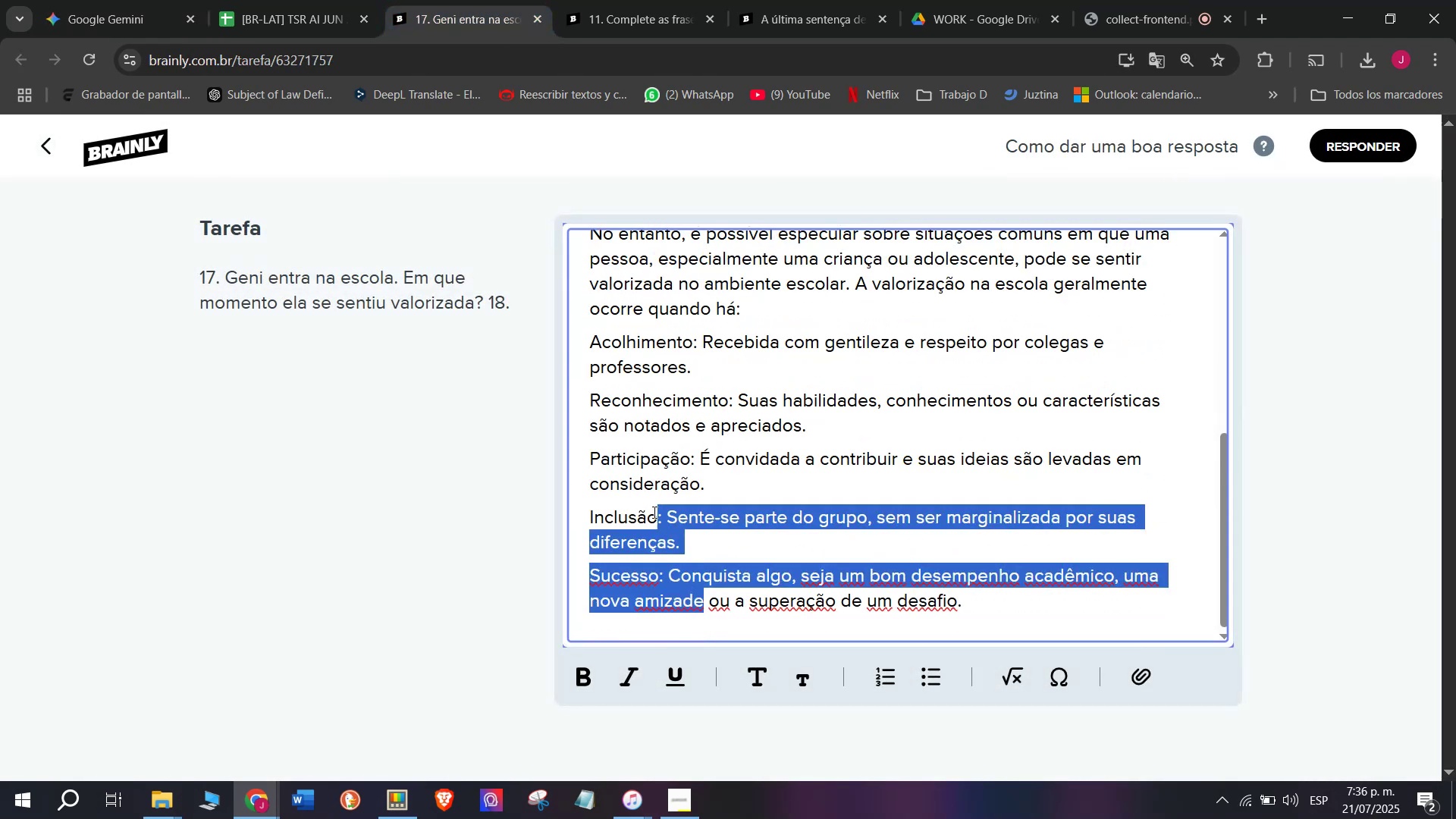 
key(Q)
 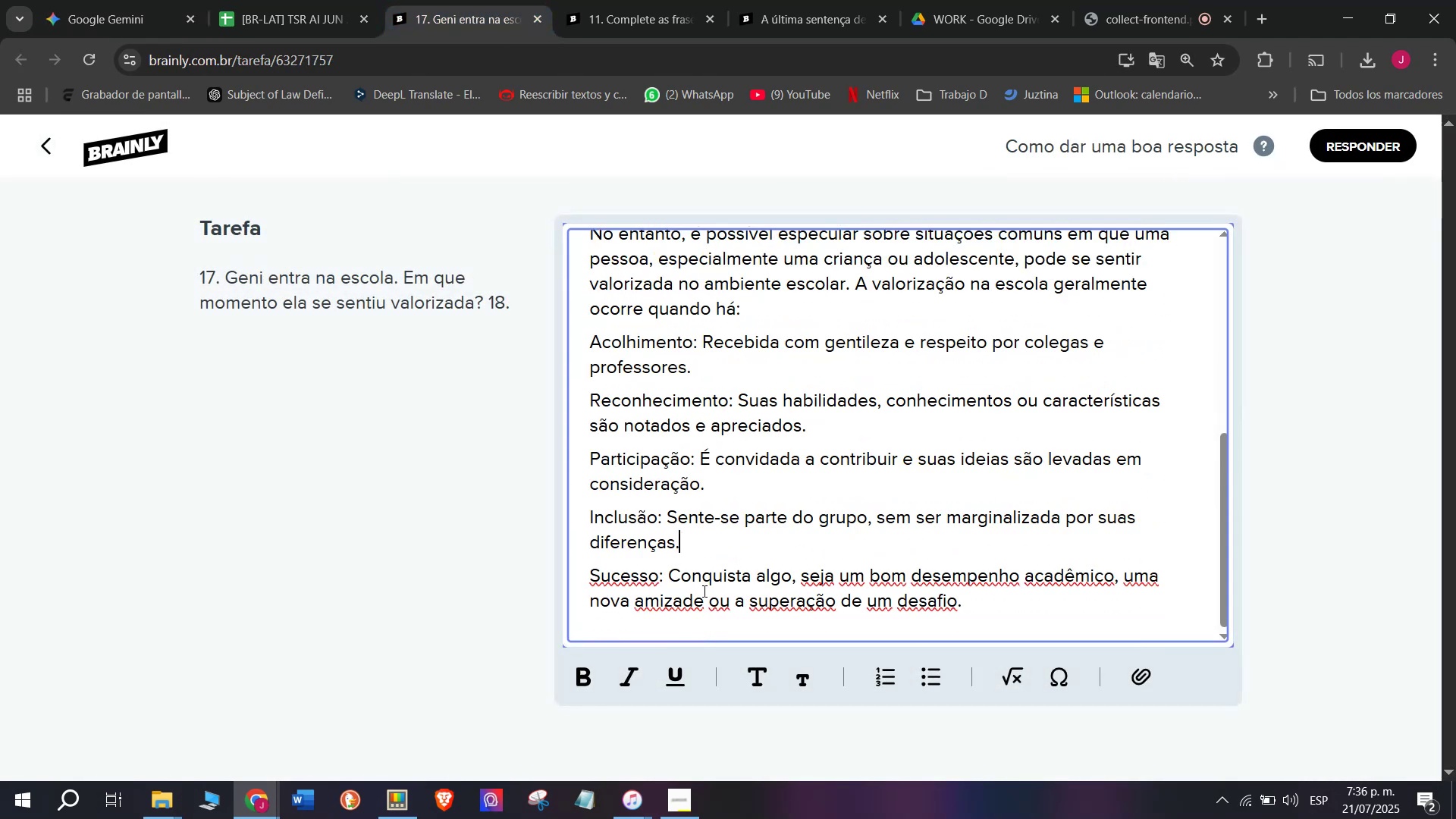 
left_click_drag(start_coordinate=[703, 591], to_coordinate=[620, 362])
 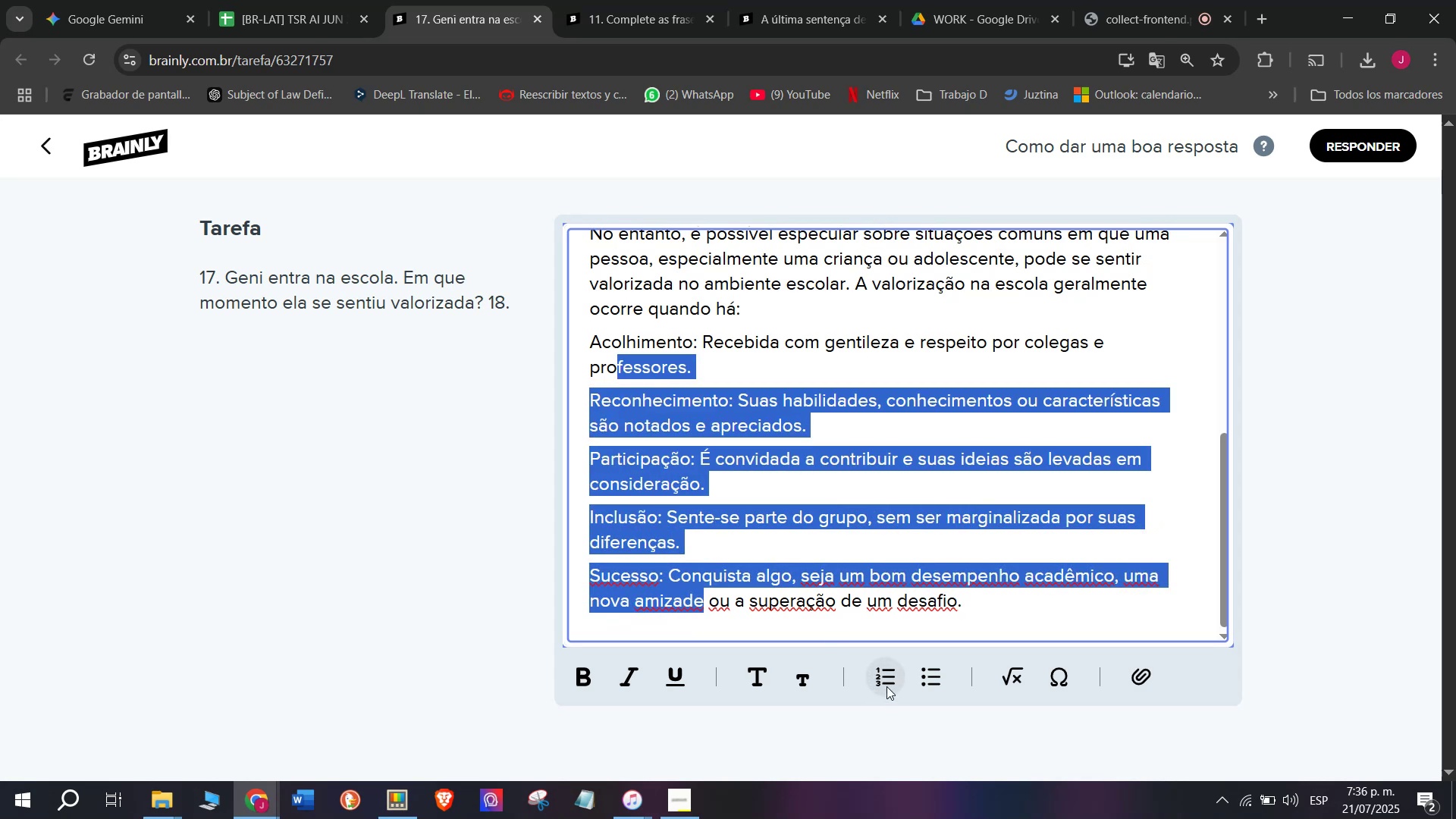 
left_click([920, 671])
 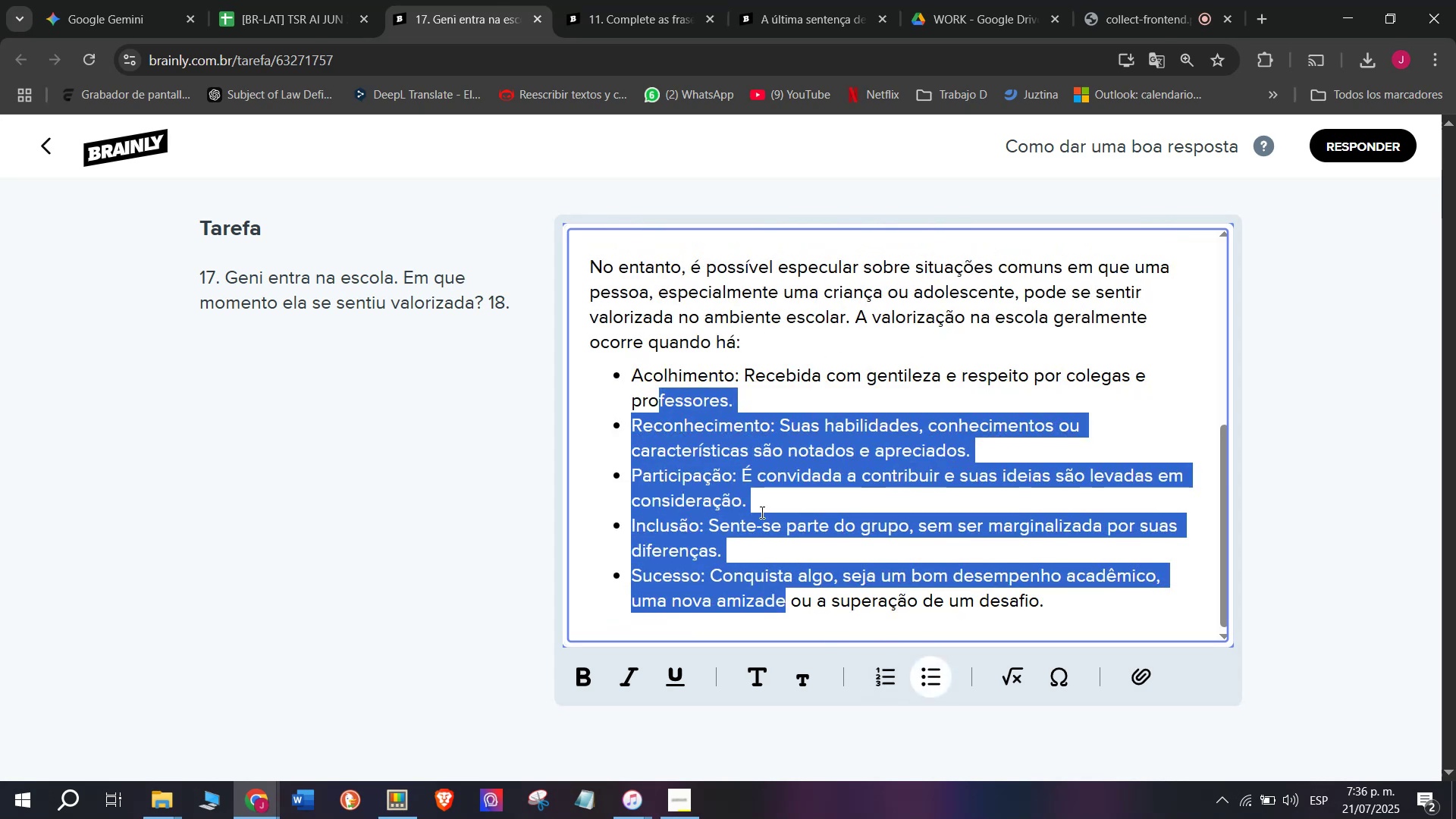 
scroll: coordinate [738, 494], scroll_direction: up, amount: 4.0
 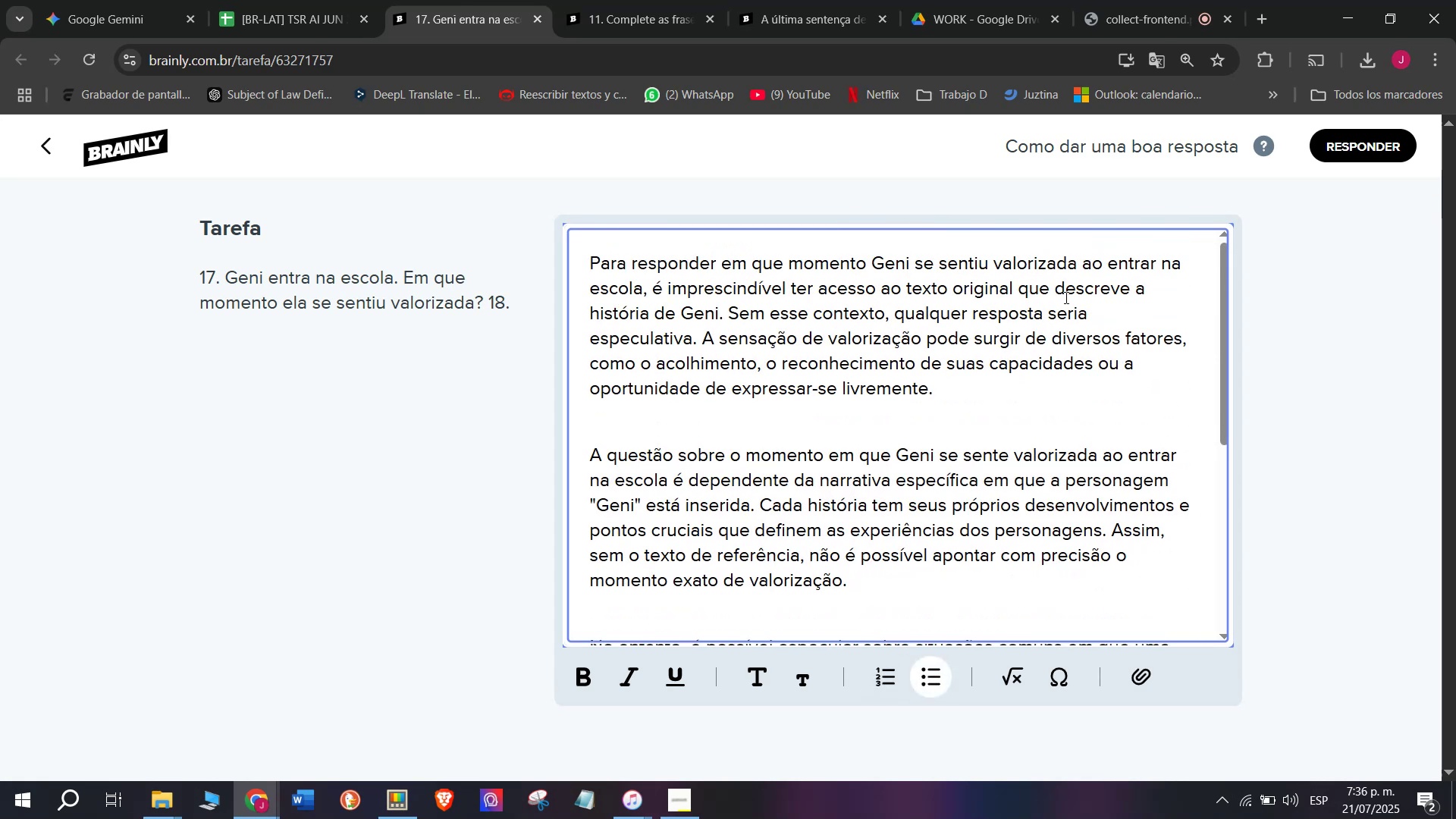 
wait(6.81)
 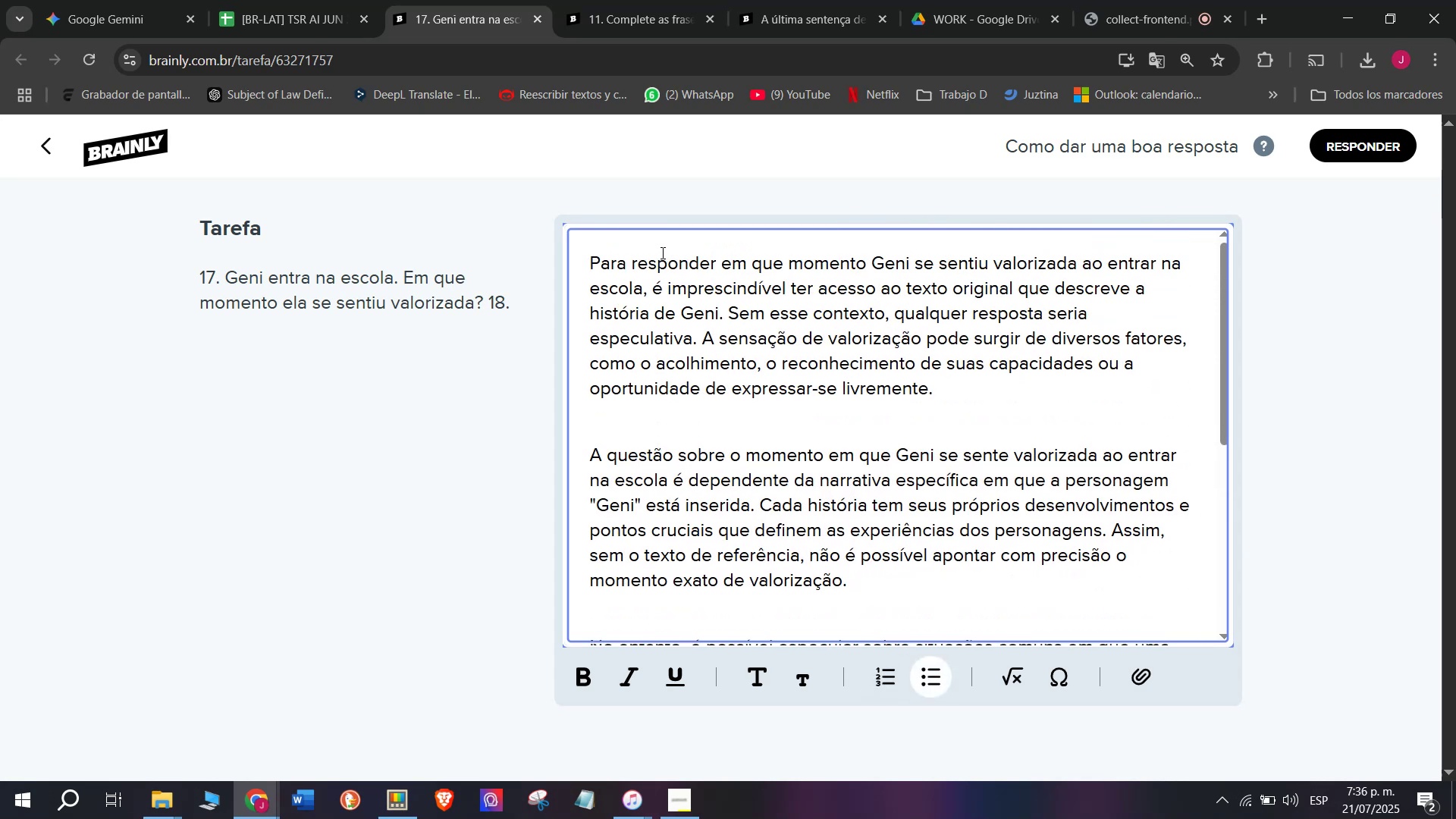 
left_click([737, 316])
 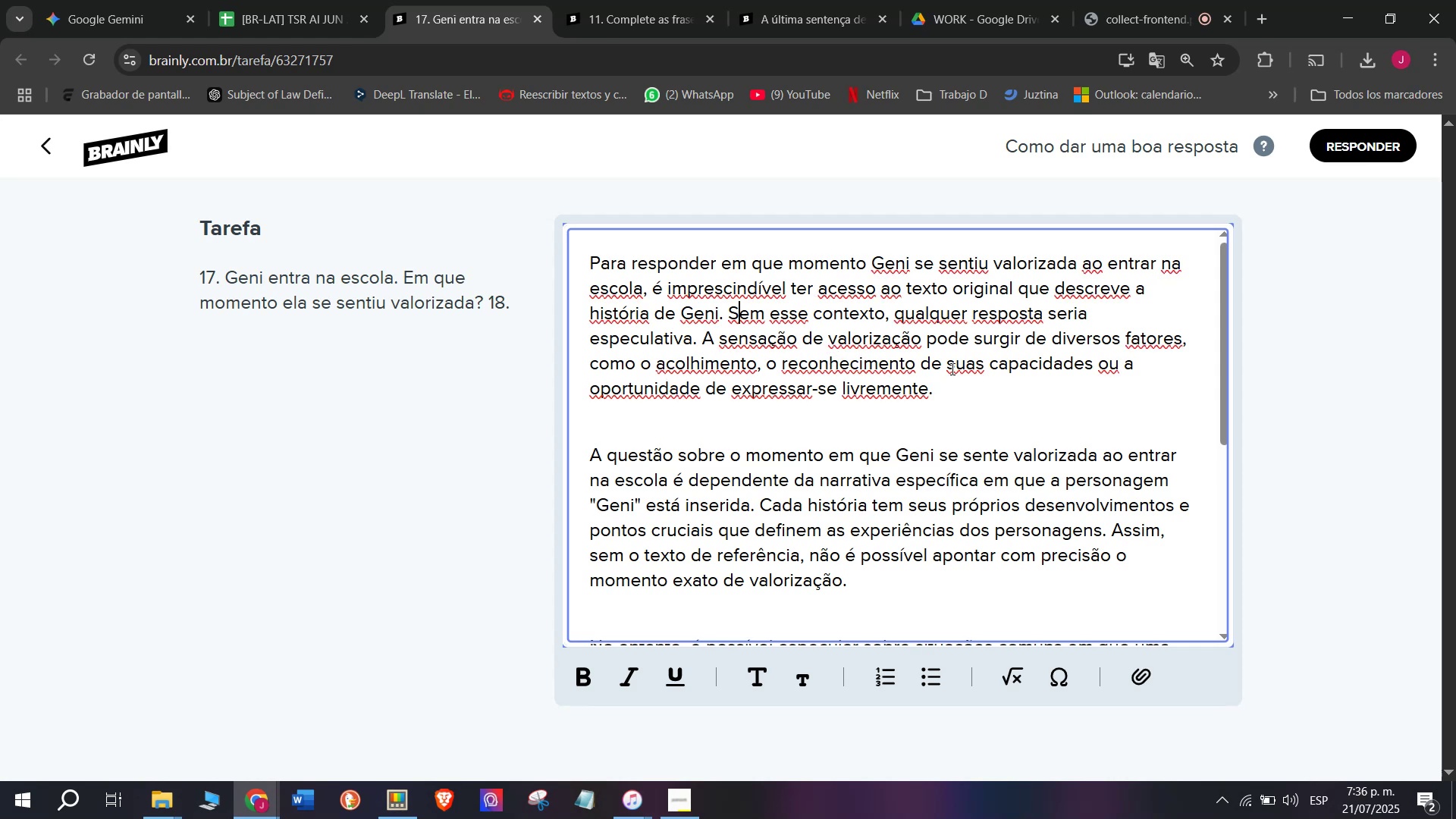 
wait(9.58)
 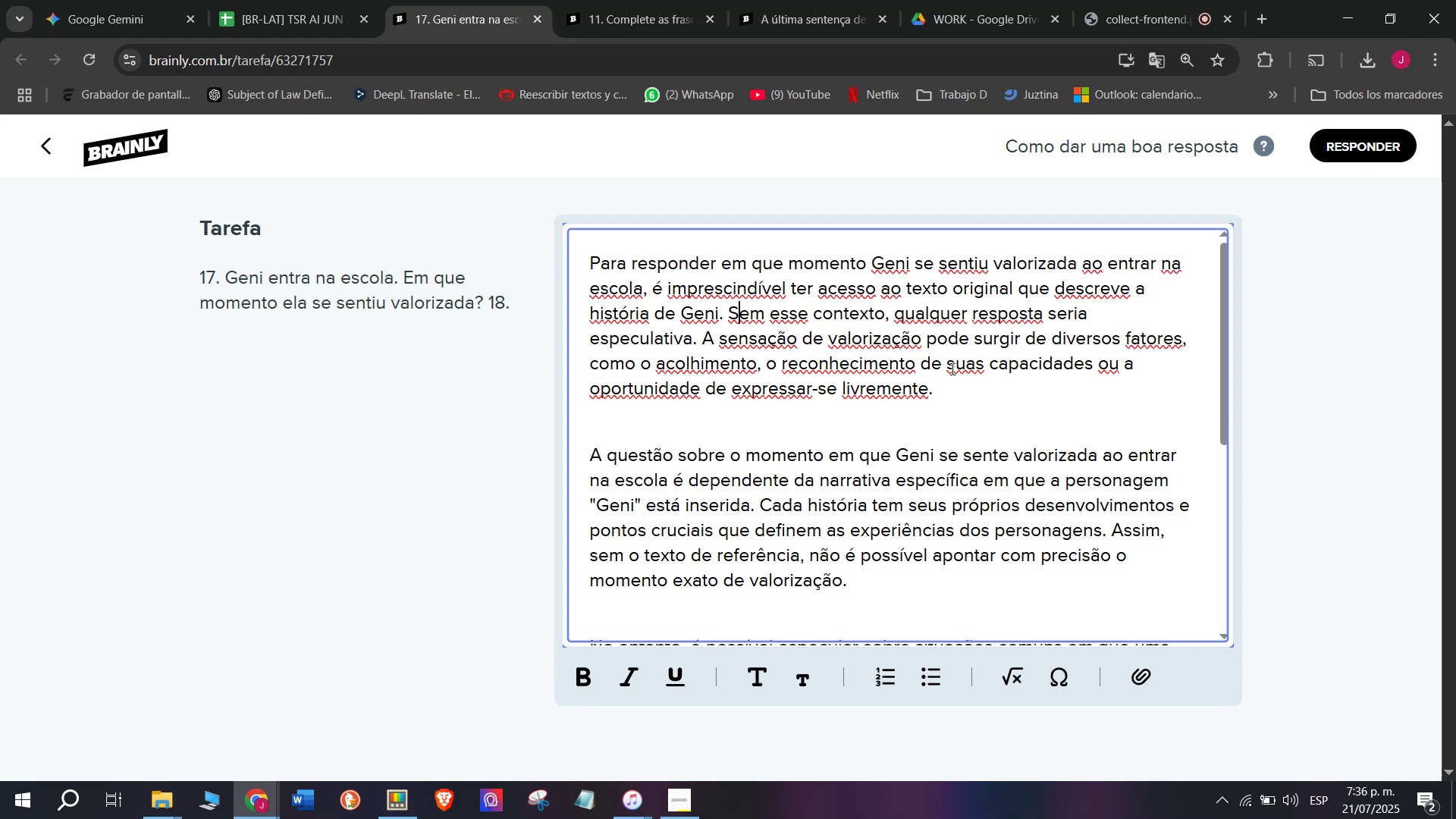 
left_click_drag(start_coordinate=[703, 338], to_coordinate=[444, 206])
 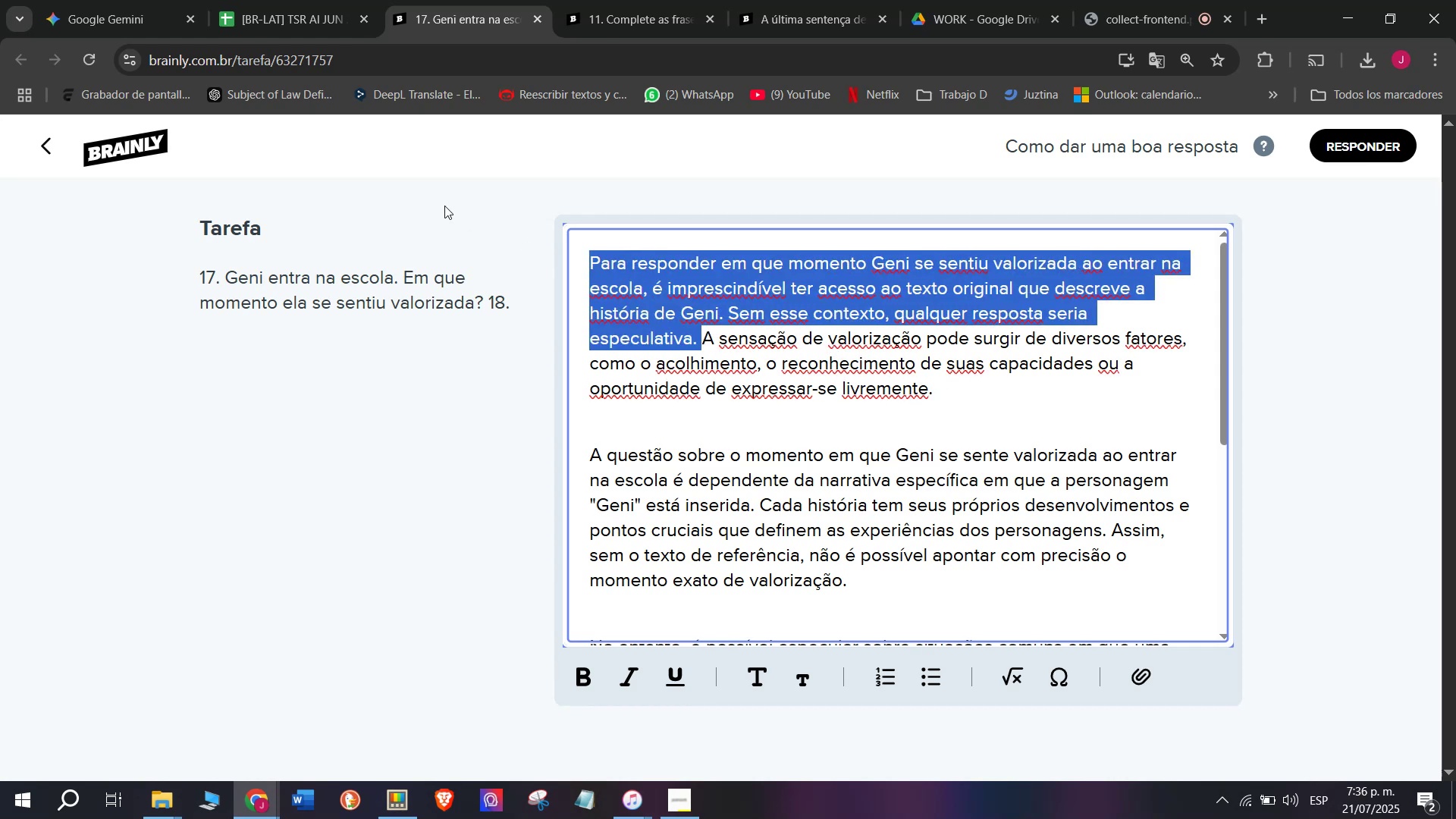 
key(Q)
 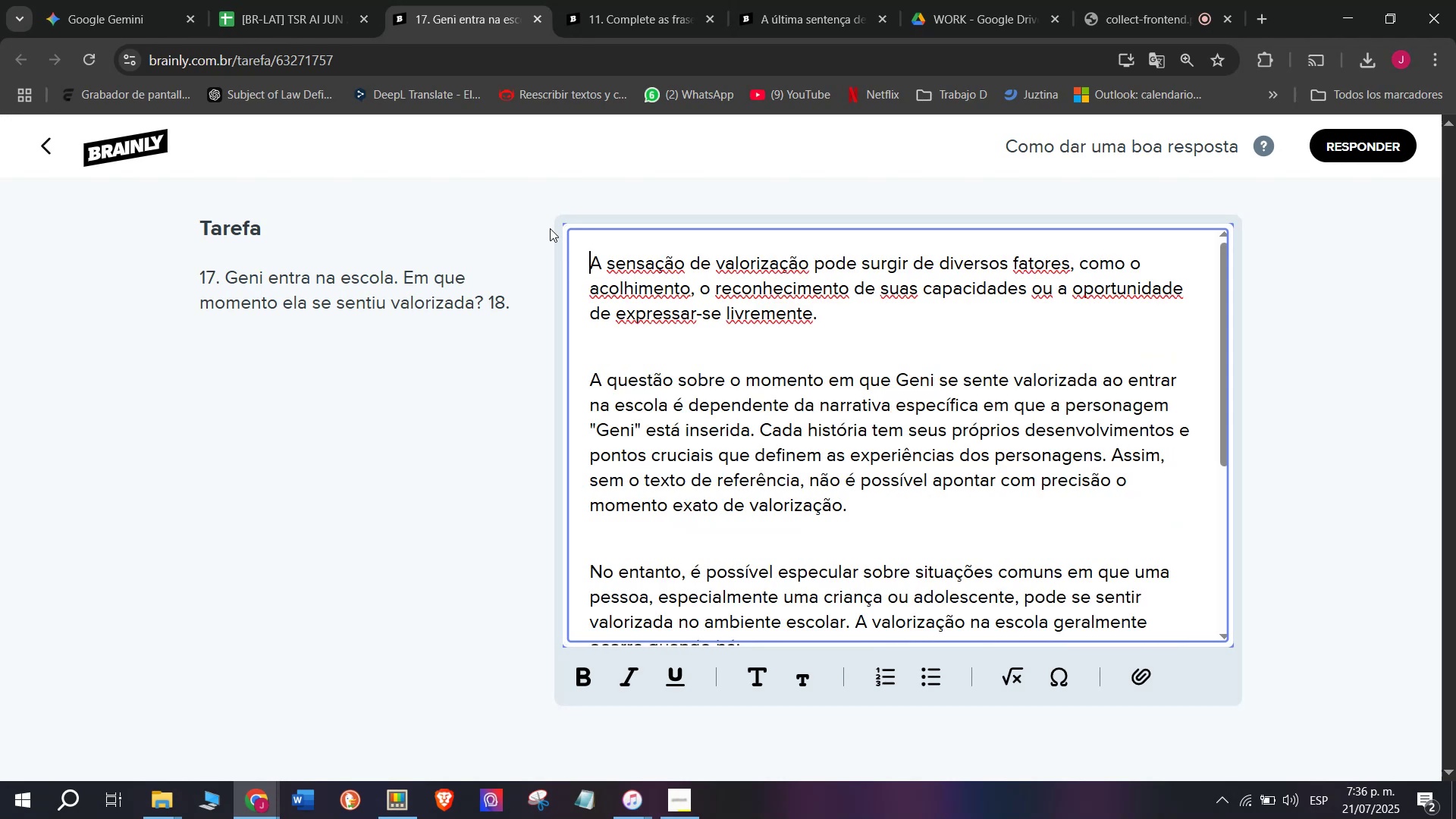 
key(Backspace)
 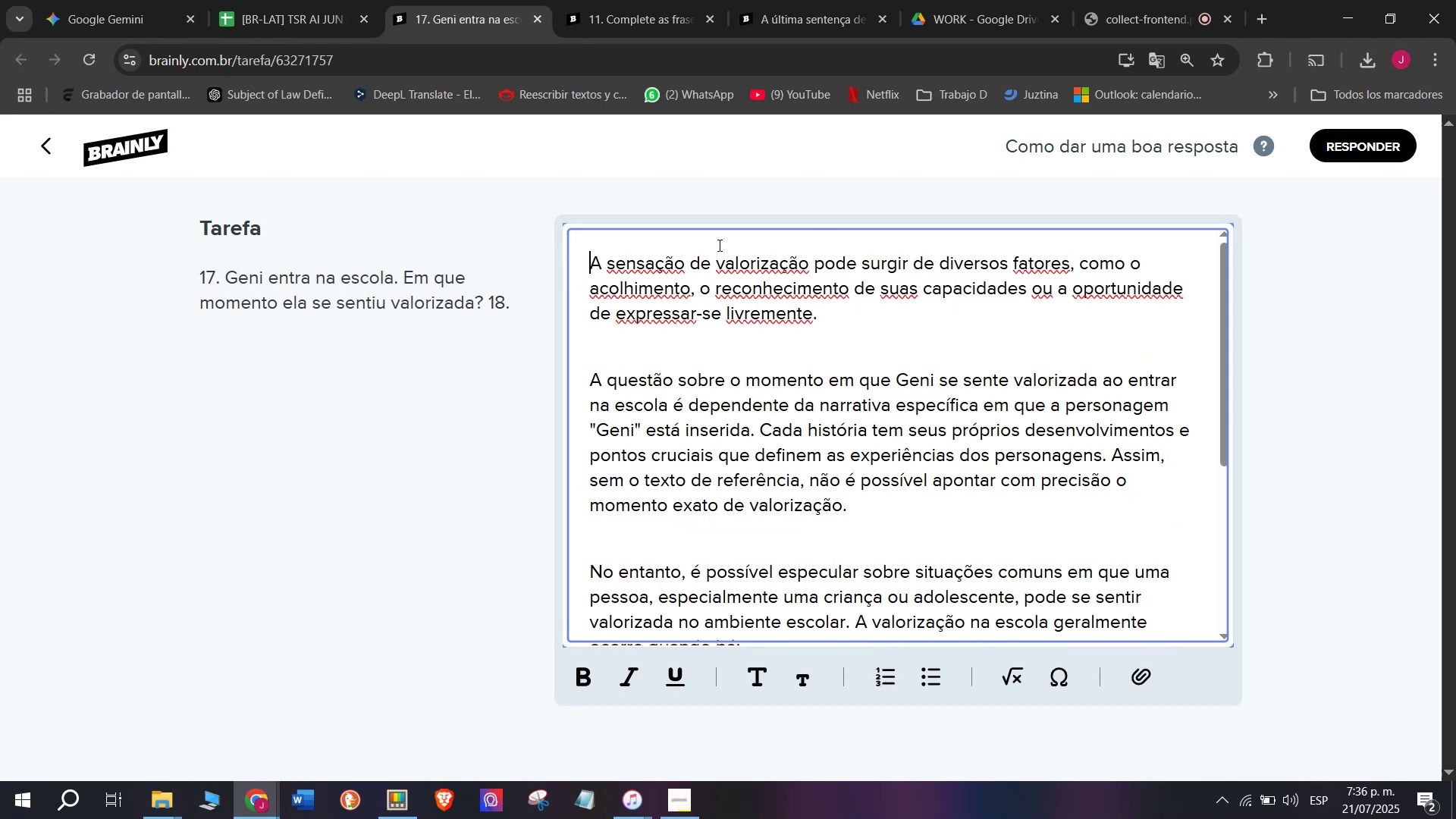 
left_click_drag(start_coordinate=[807, 262], to_coordinate=[558, 264])
 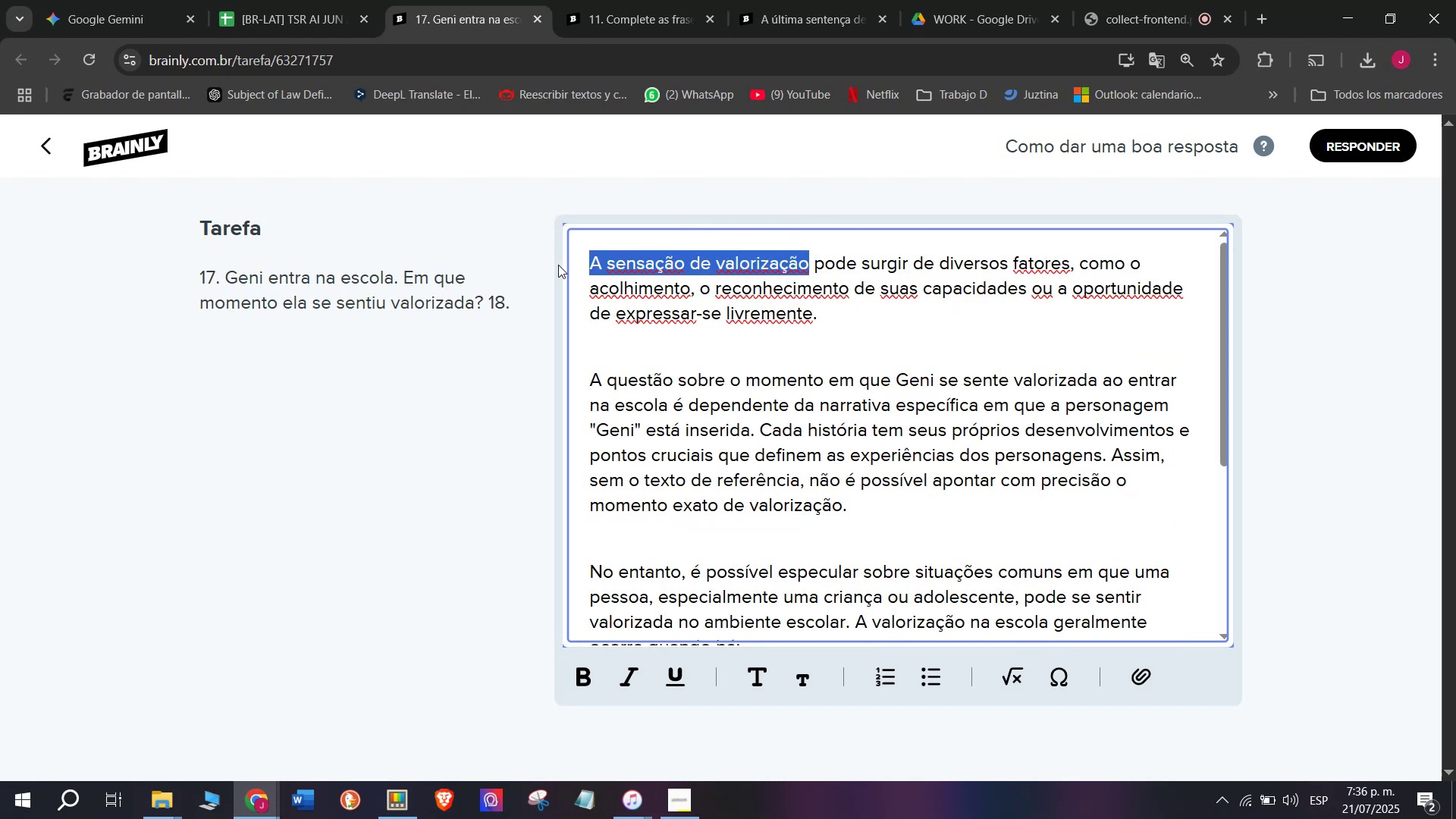 
key(X)
 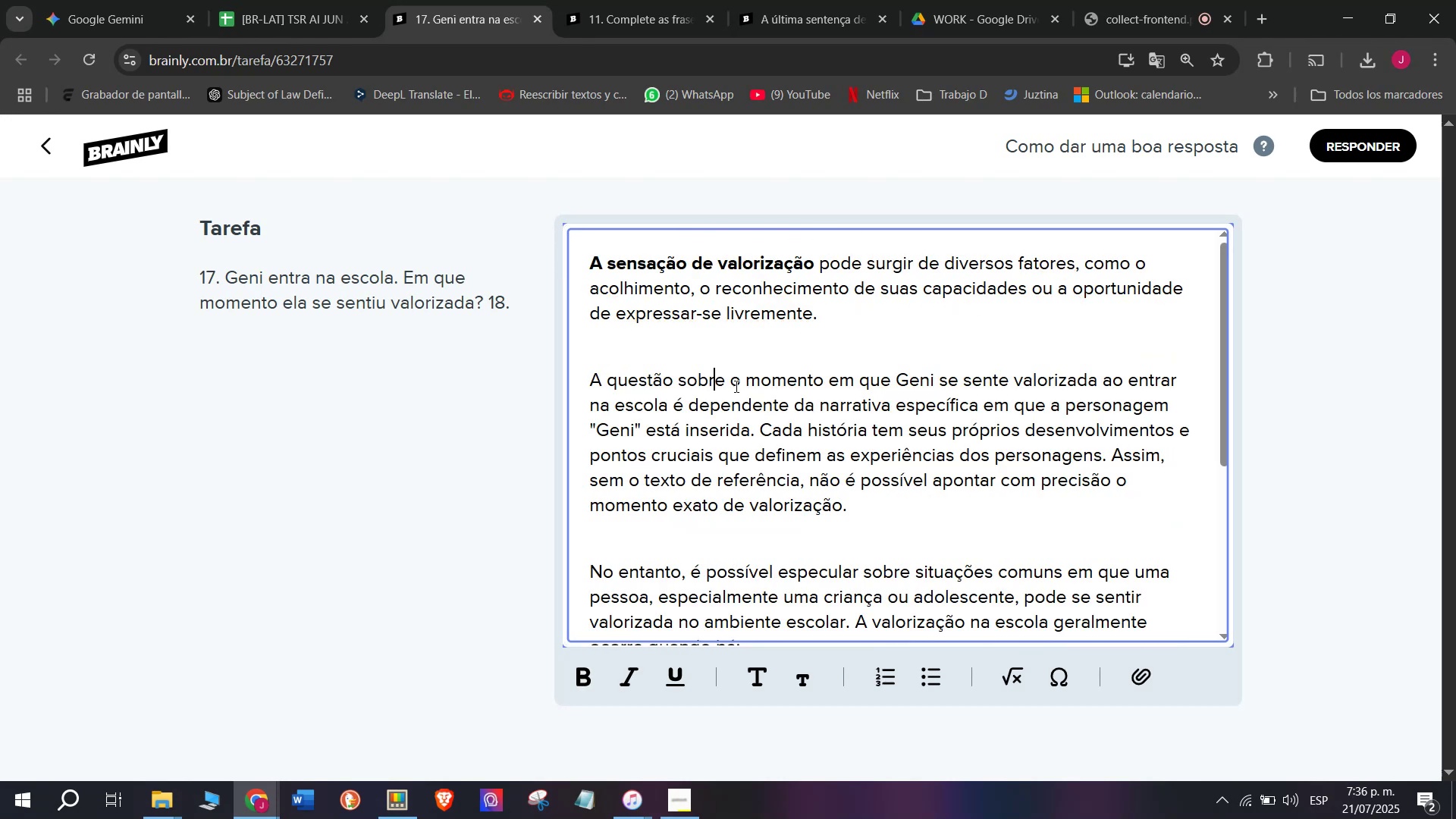 
key(Control+ControlLeft)
 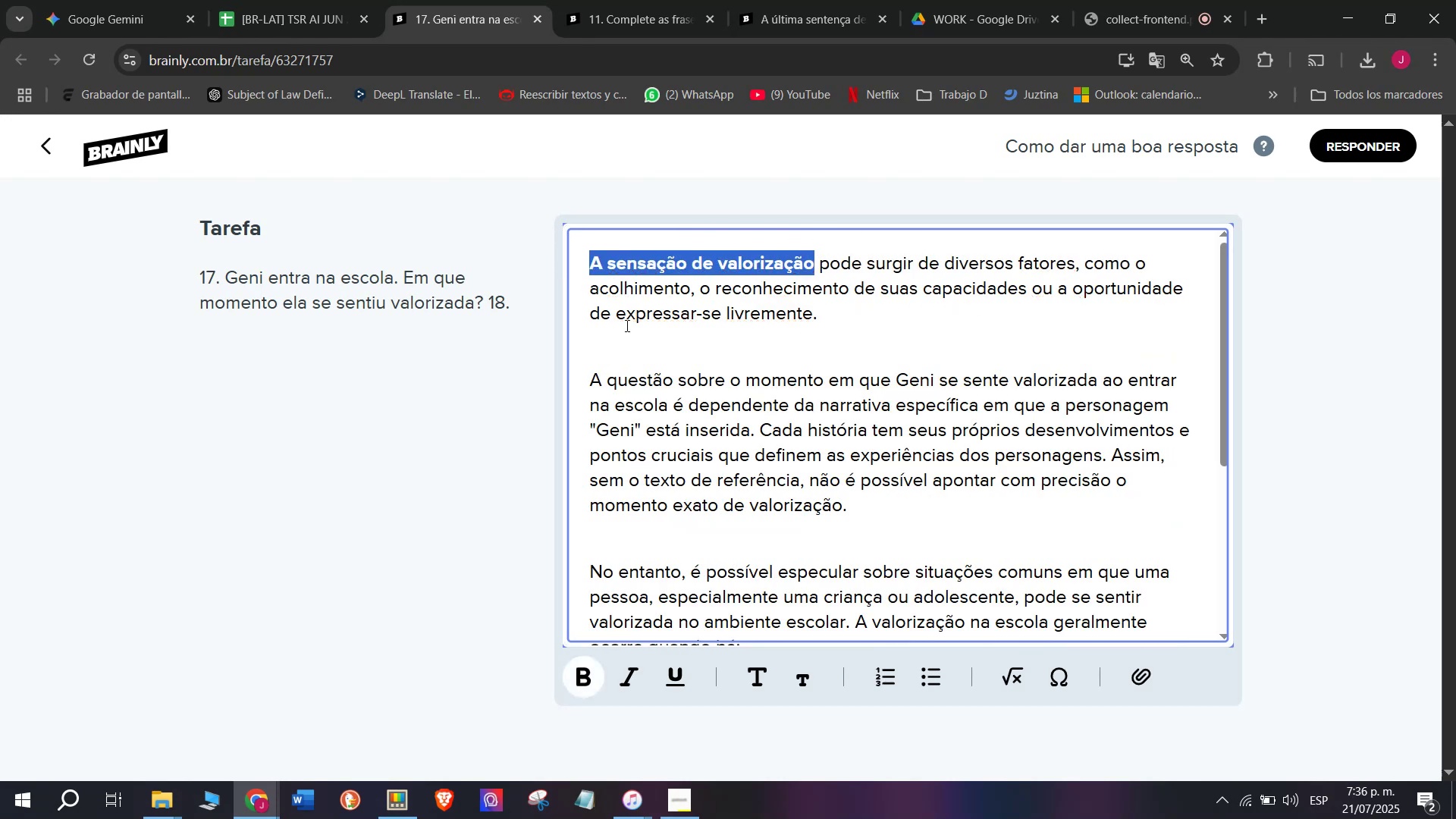 
key(Control+B)
 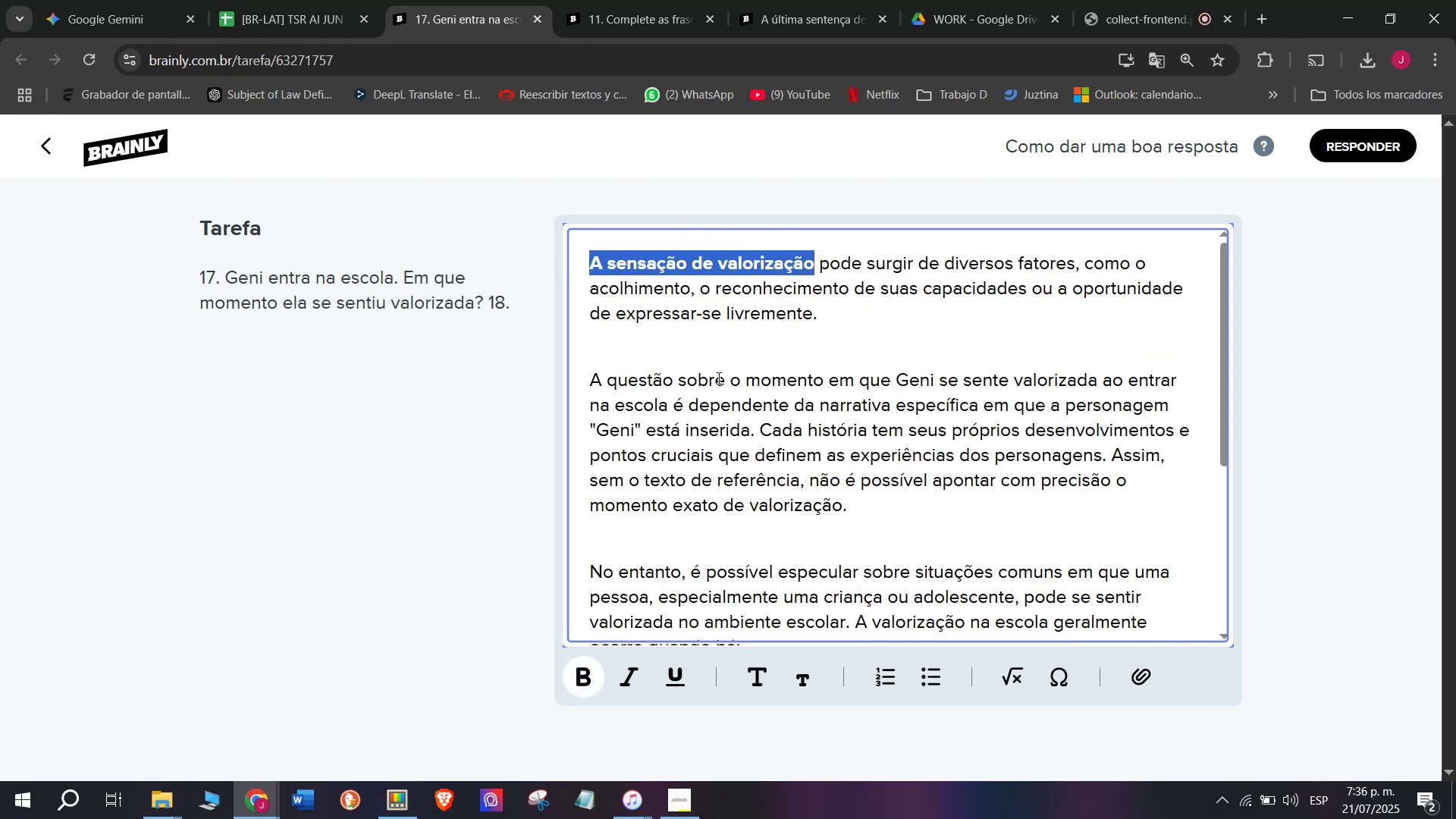 
left_click([717, 378])
 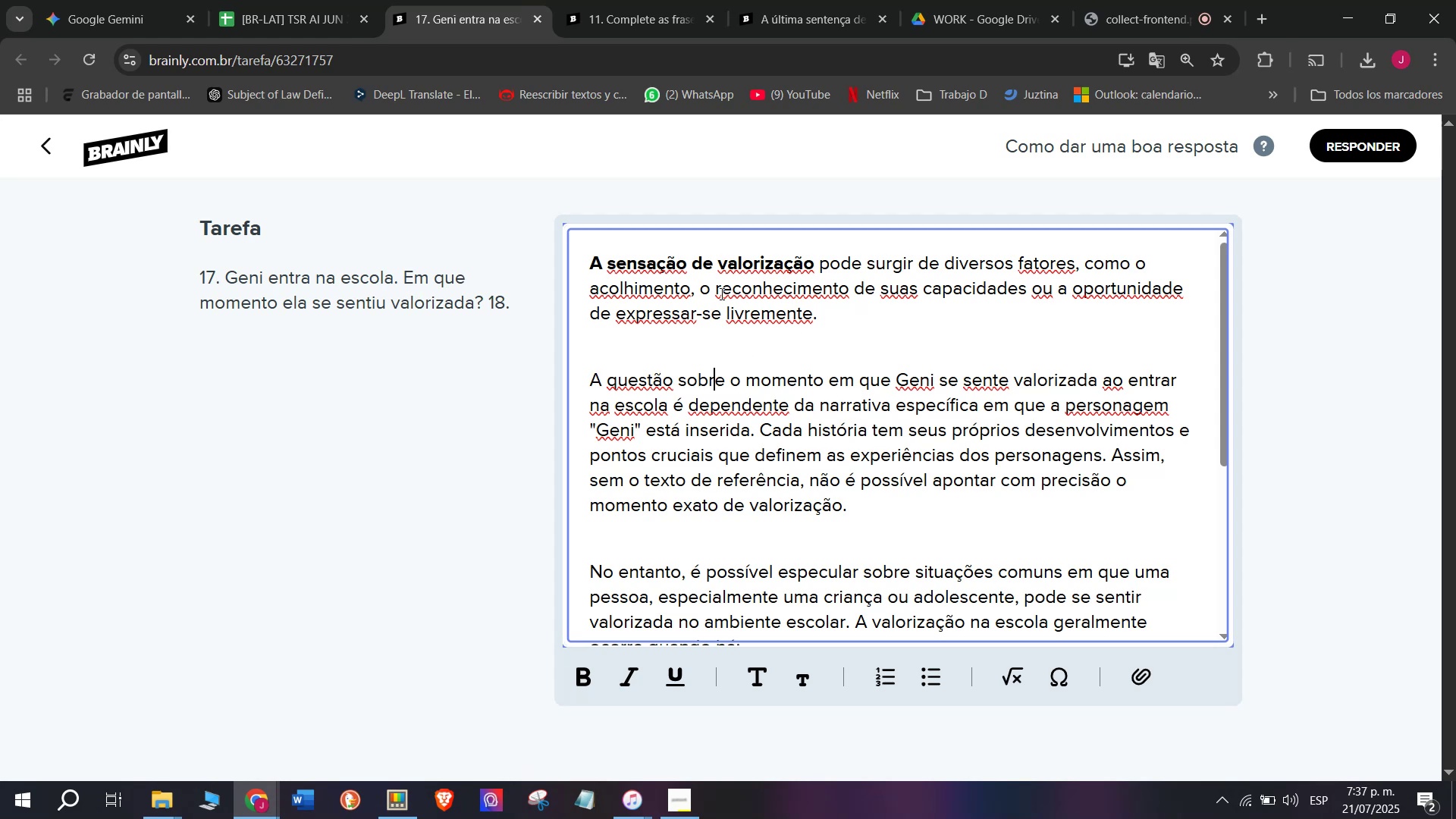 
wait(15.69)
 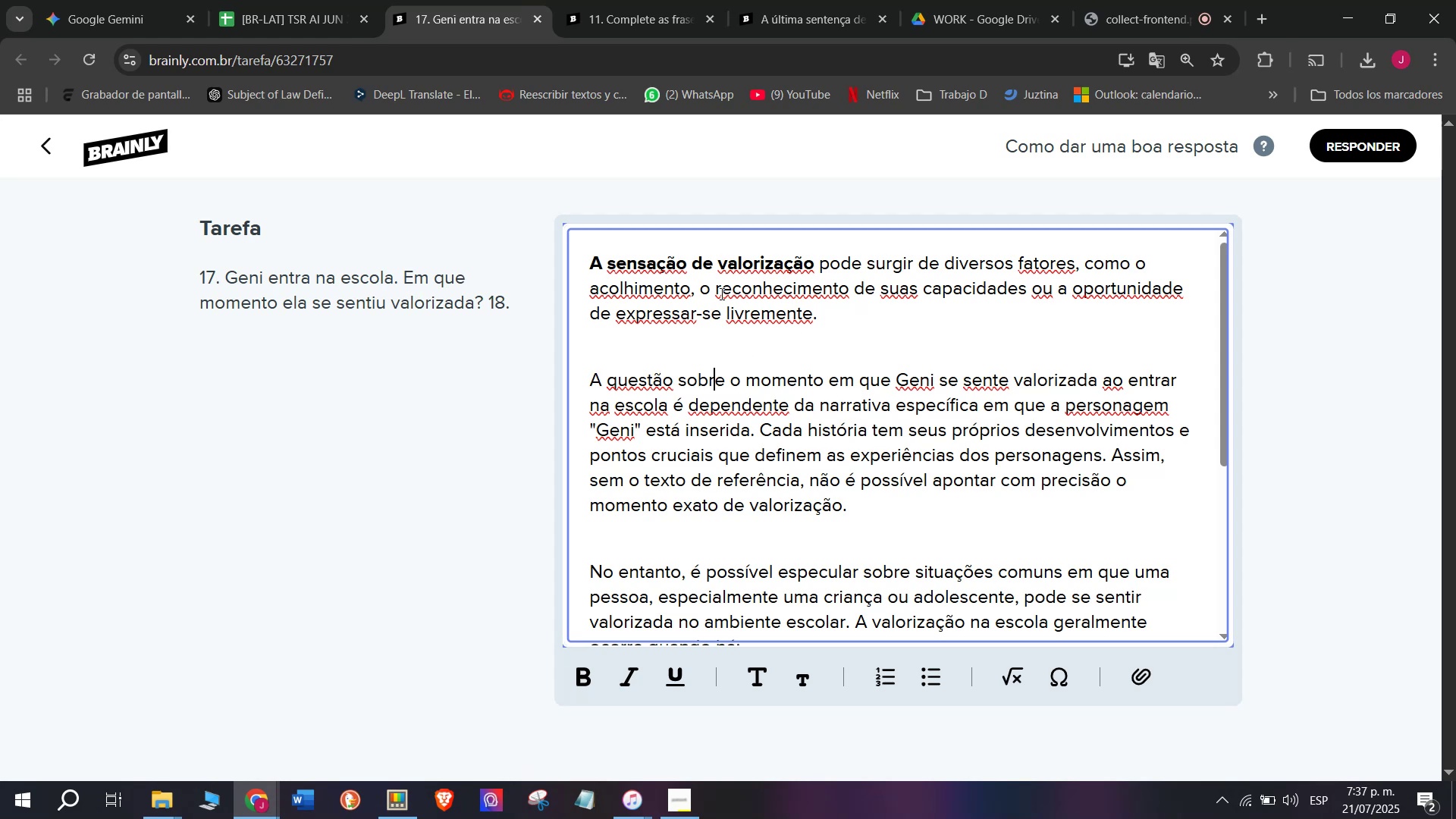 
scroll: coordinate [648, 304], scroll_direction: down, amount: 1.0
 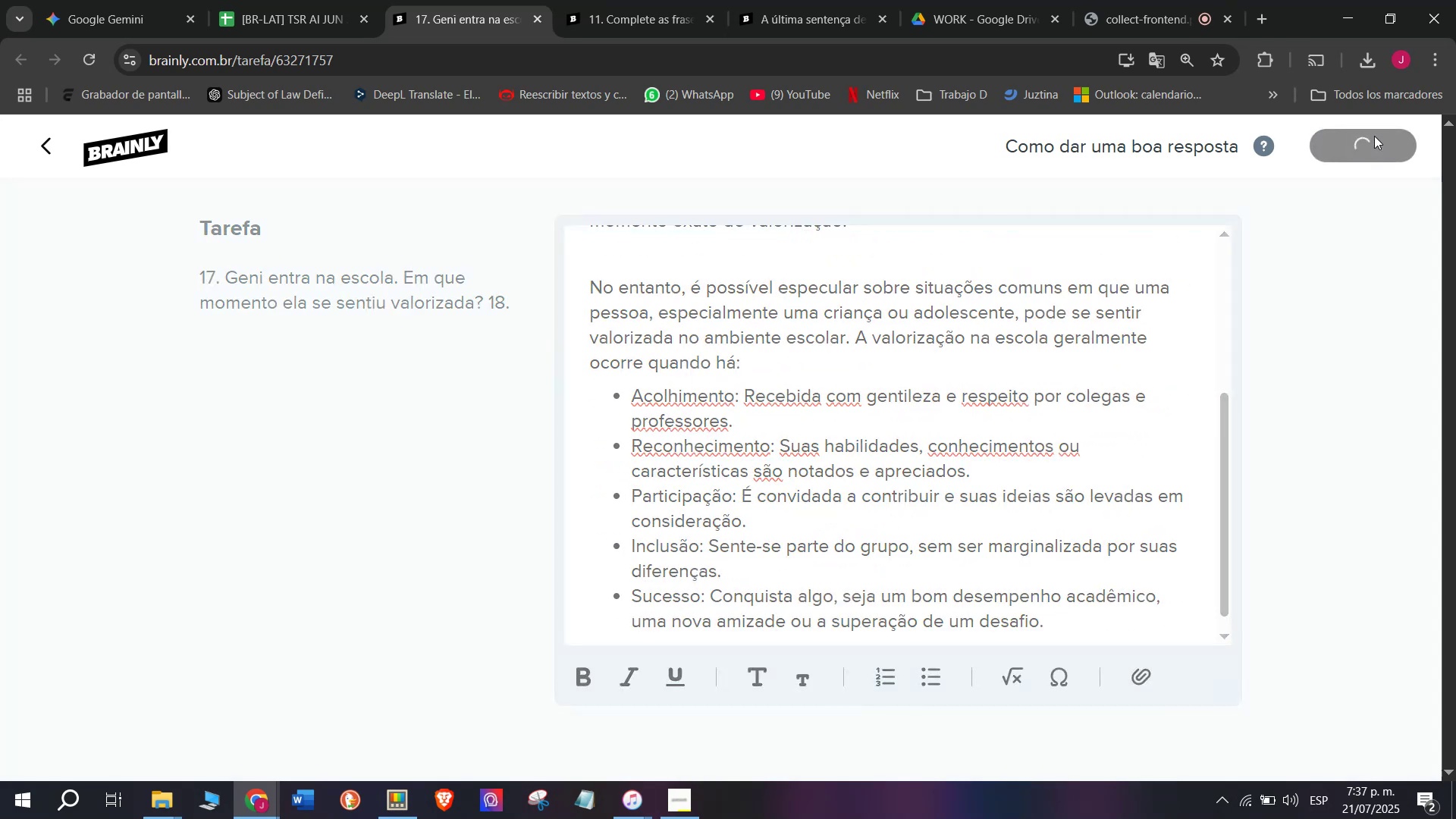 
wait(5.52)
 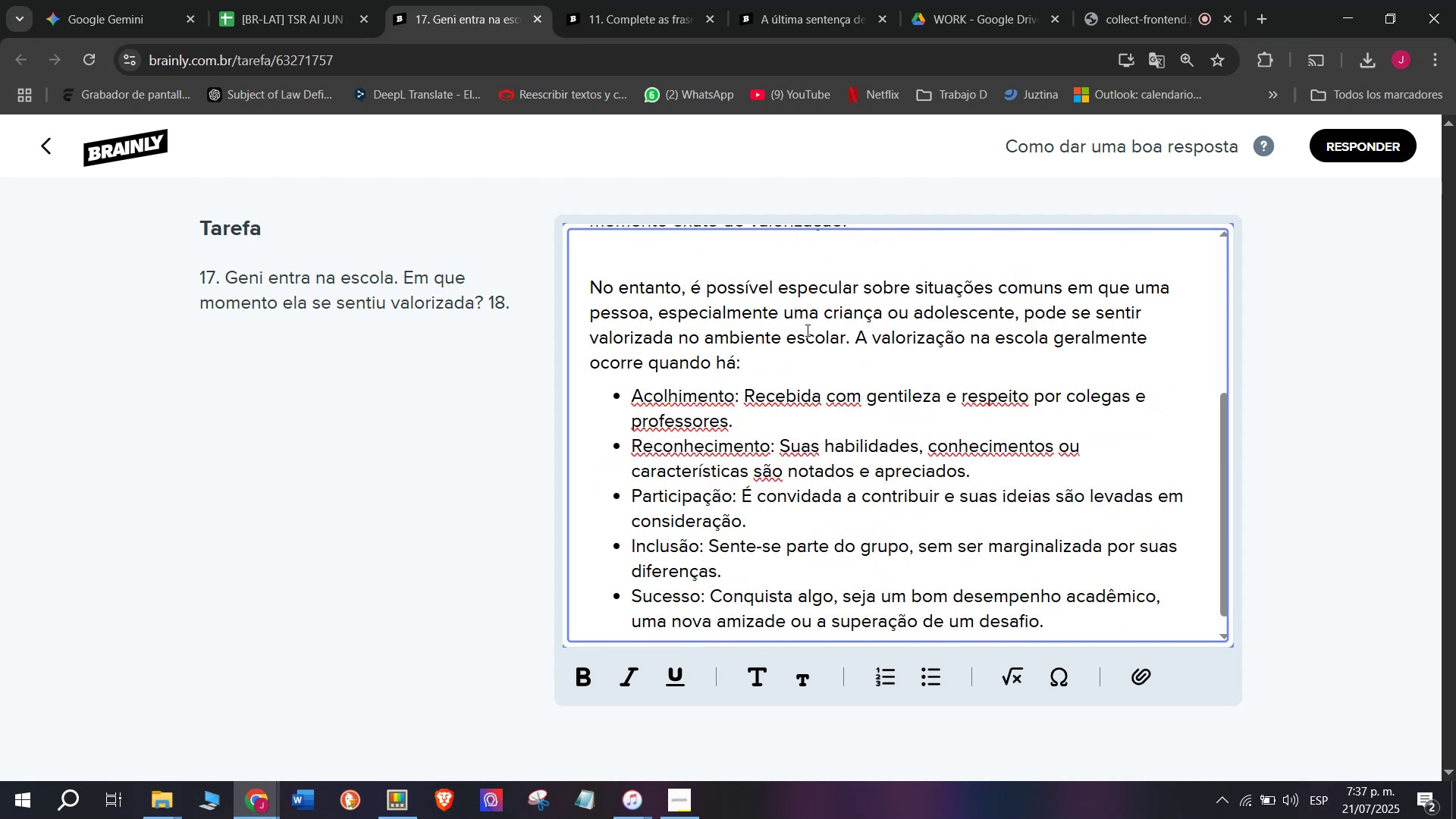 
left_click([292, 0])
 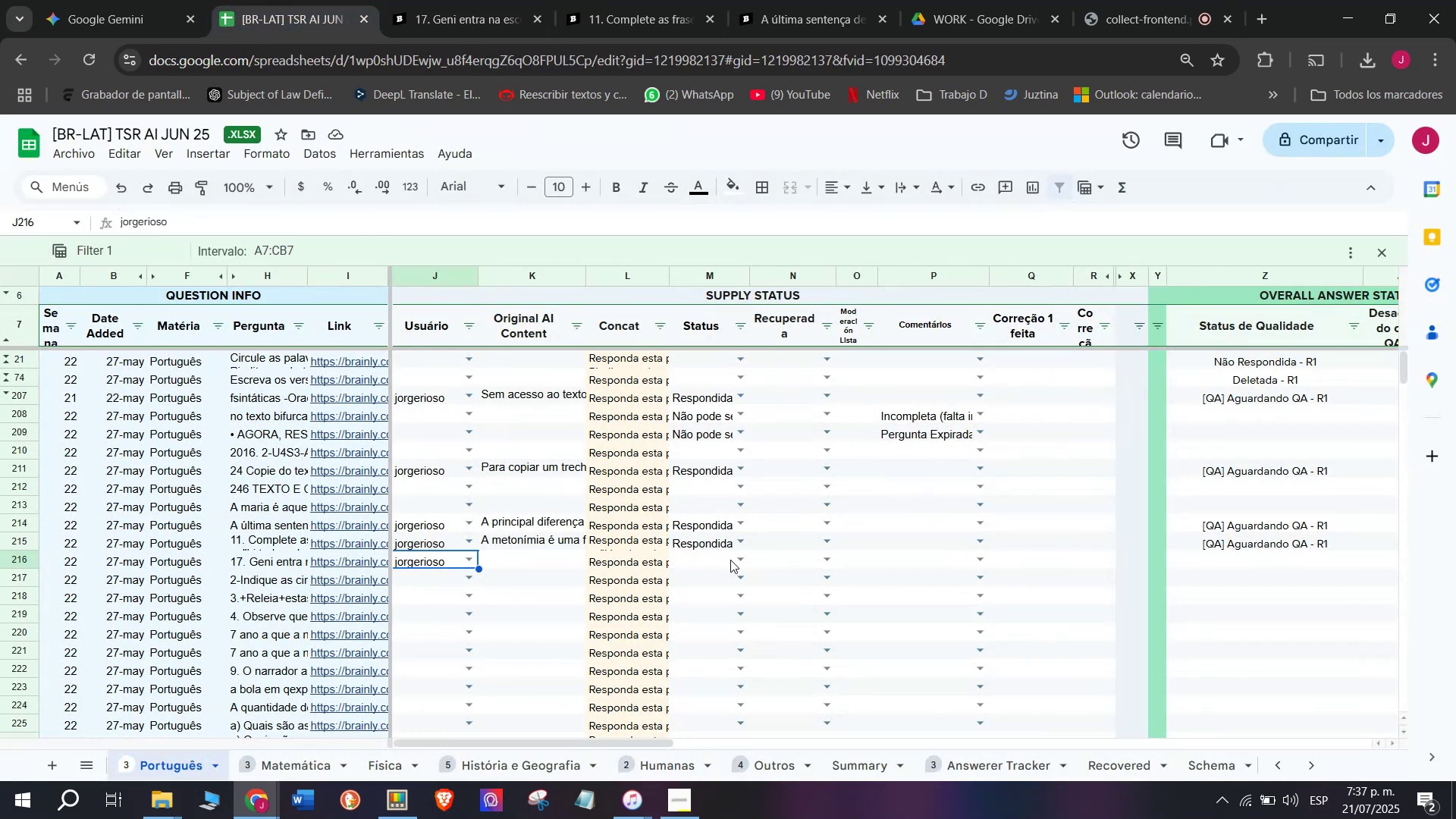 
left_click([741, 560])
 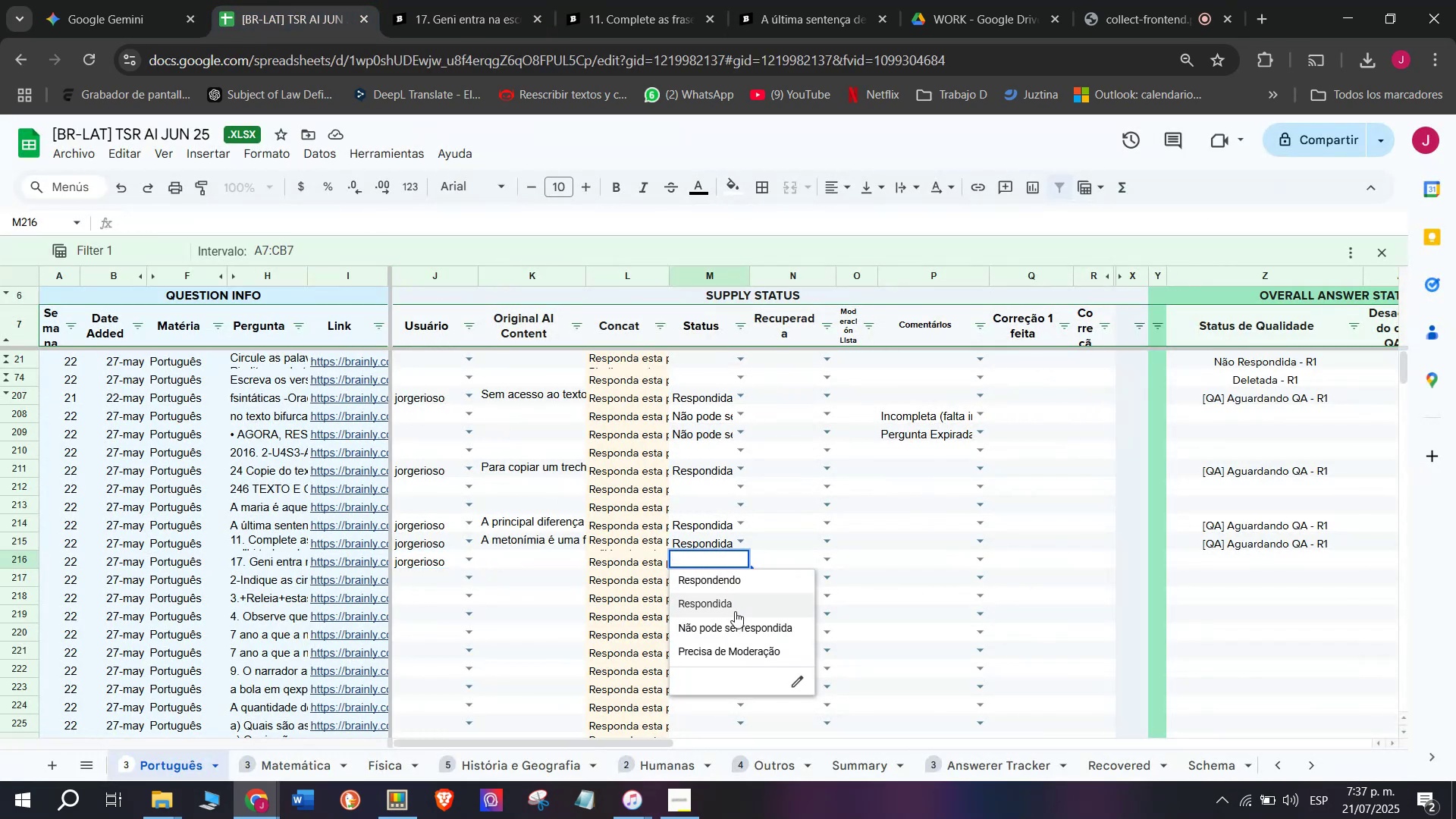 
left_click([731, 607])
 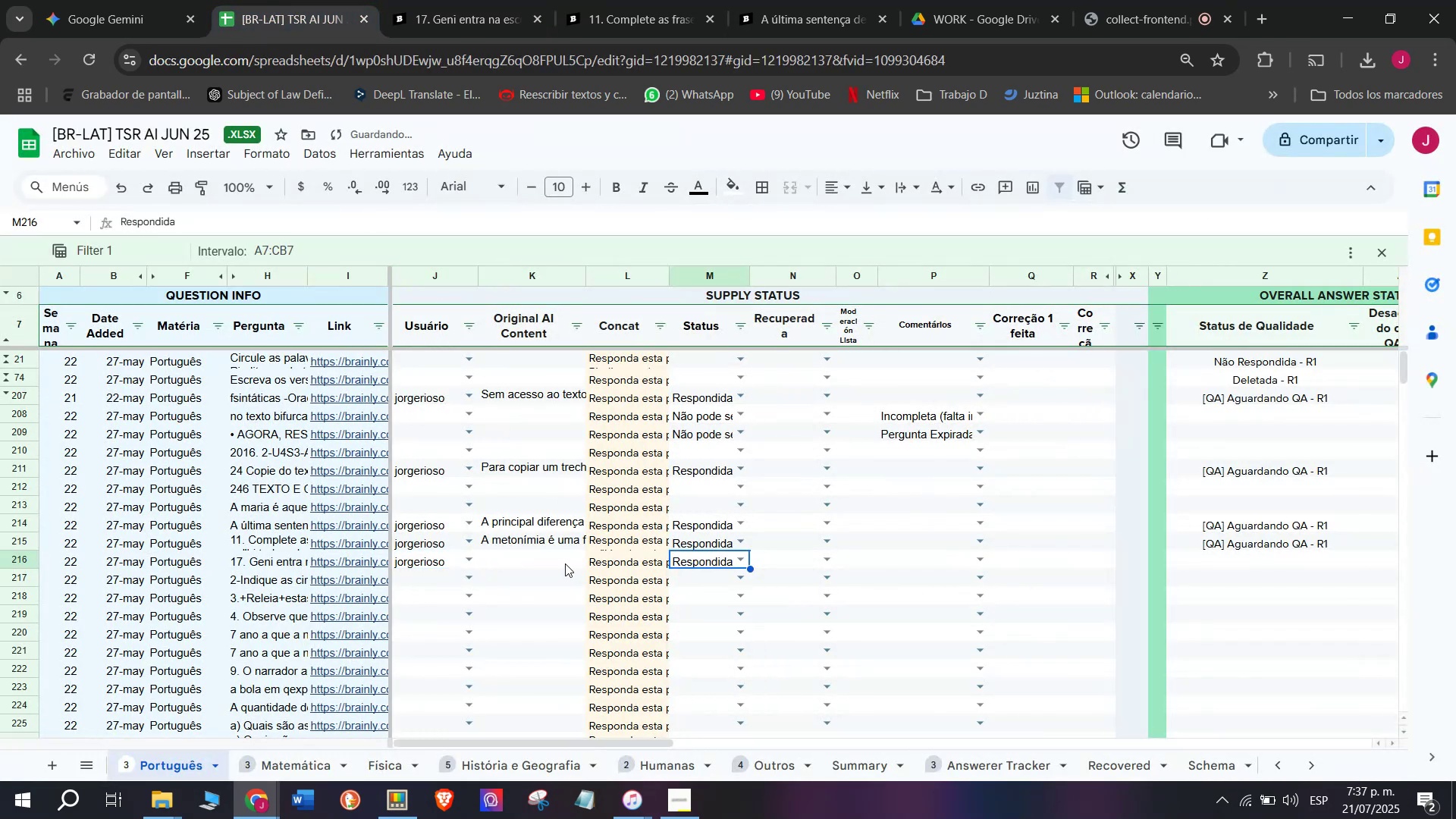 
double_click([565, 563])
 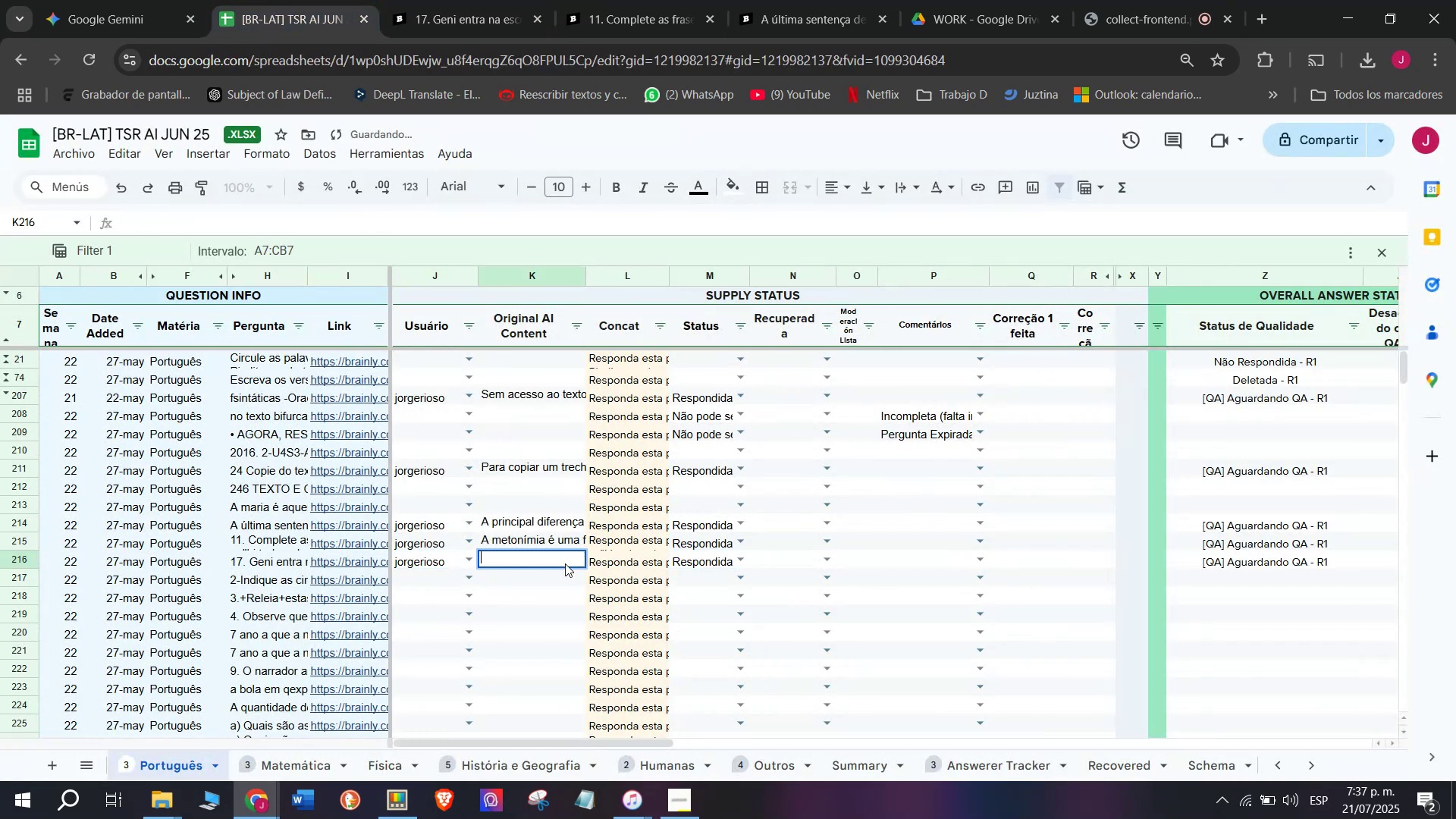 
key(C)
 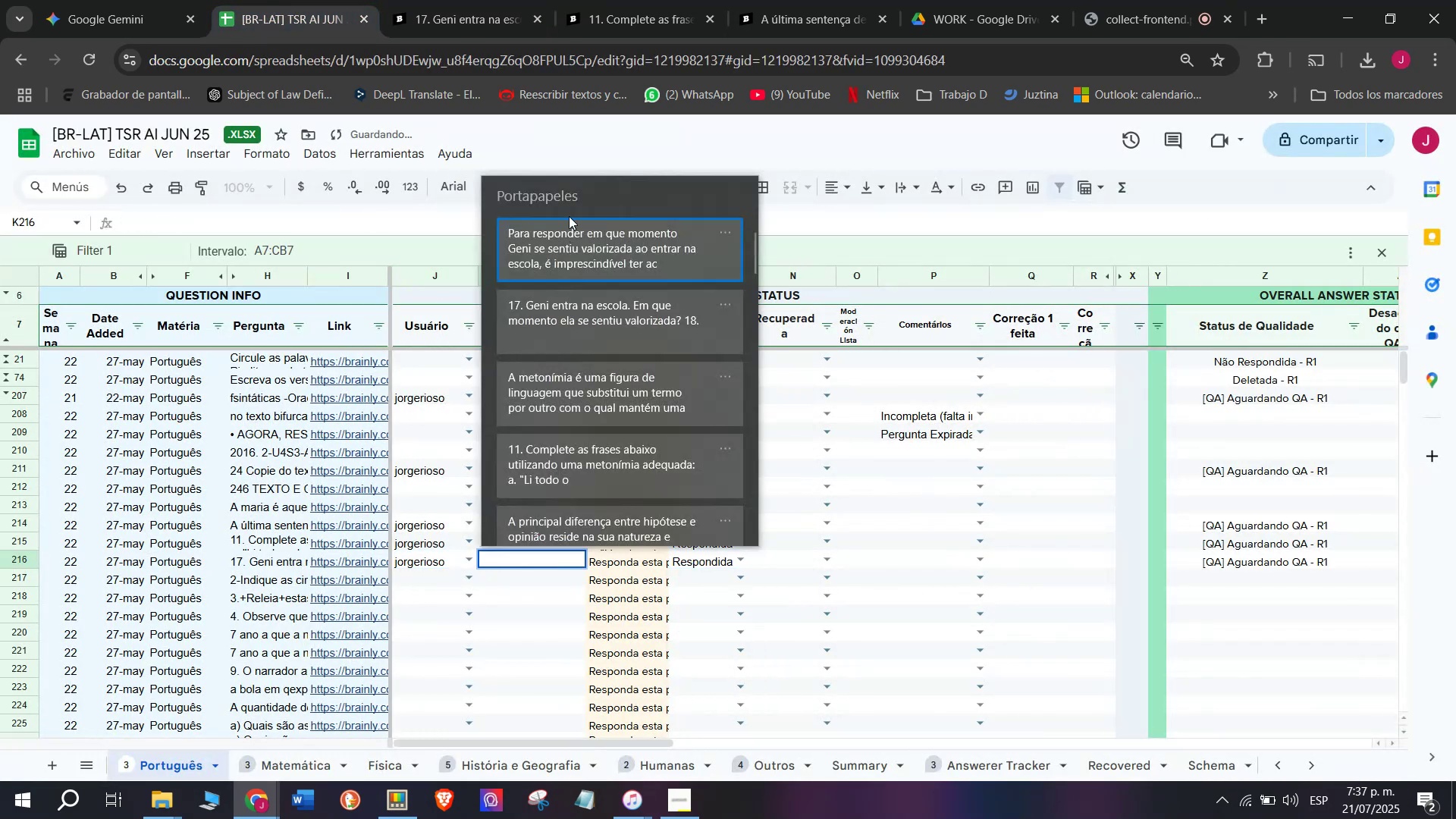 
key(Meta+MetaLeft)
 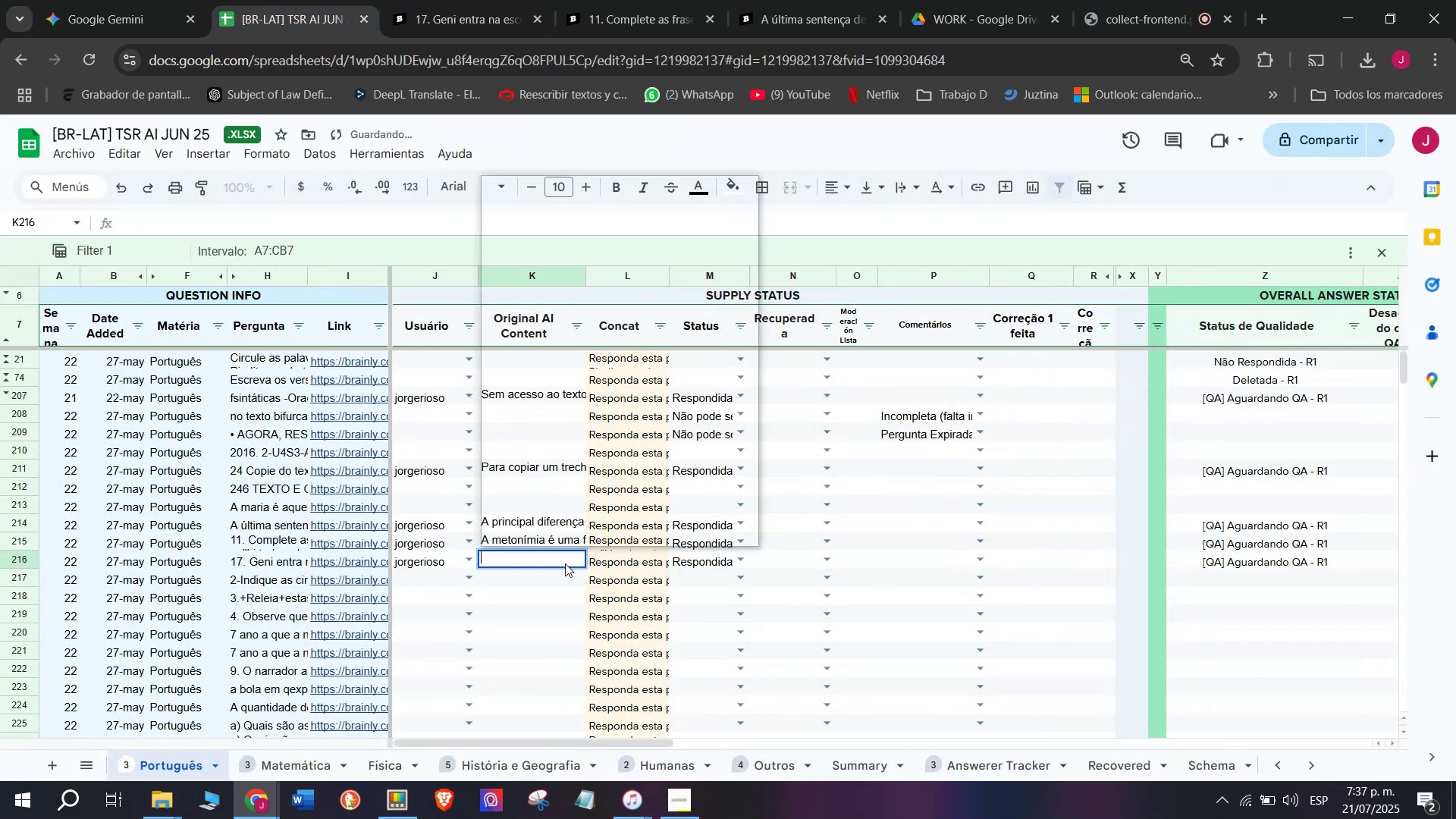 
key(Meta+V)
 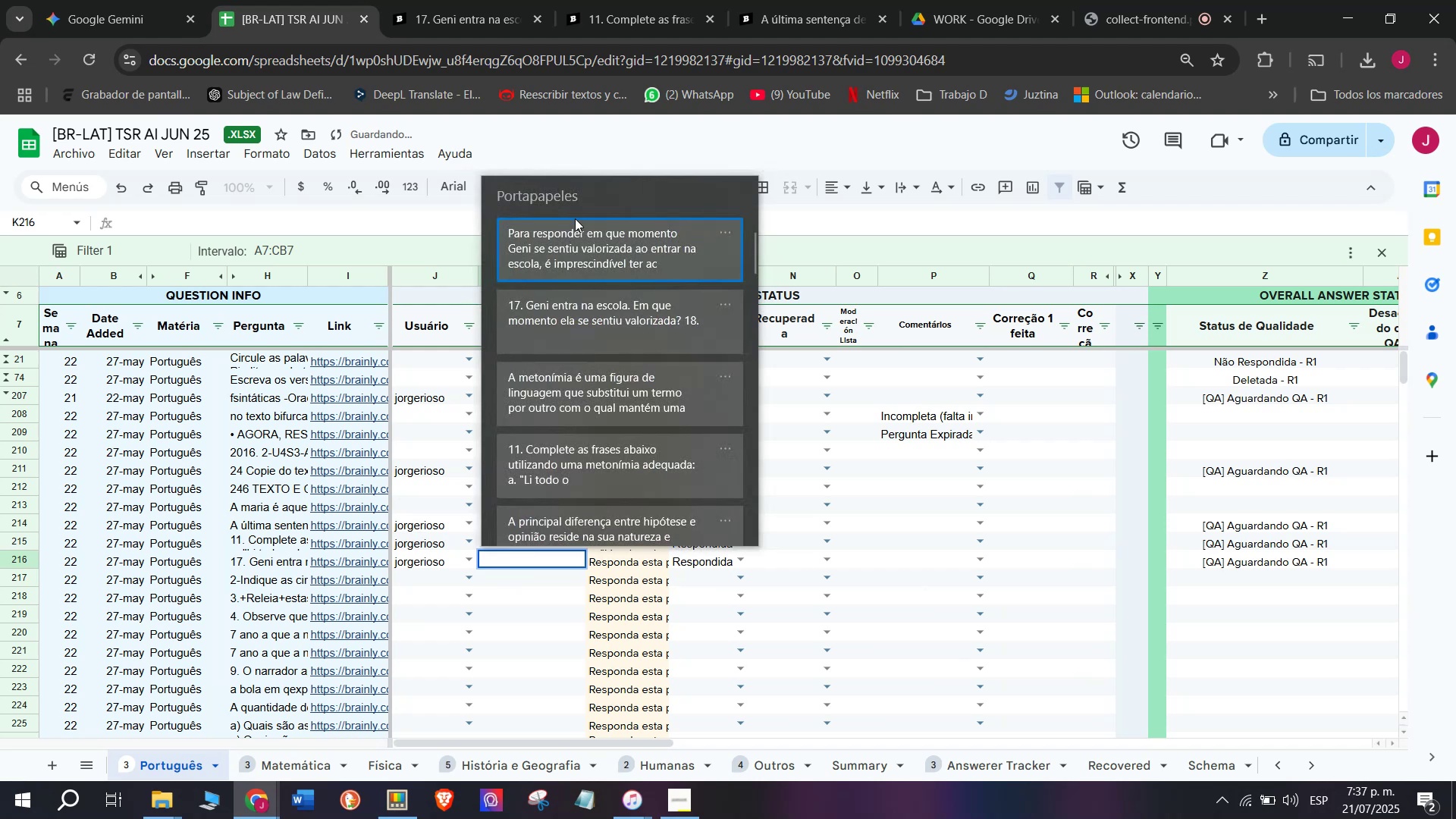 
left_click([602, 243])
 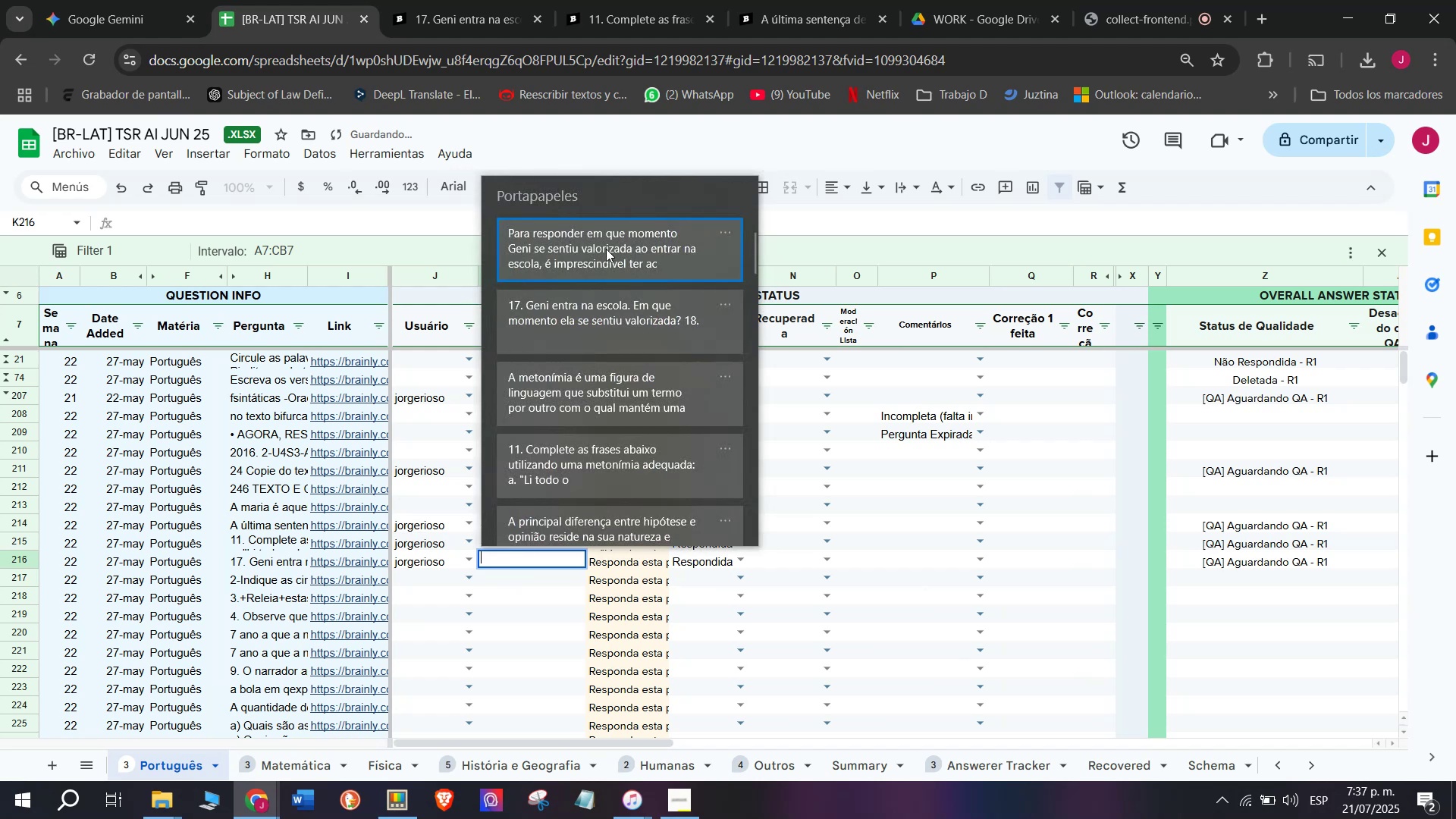 
key(Control+ControlLeft)
 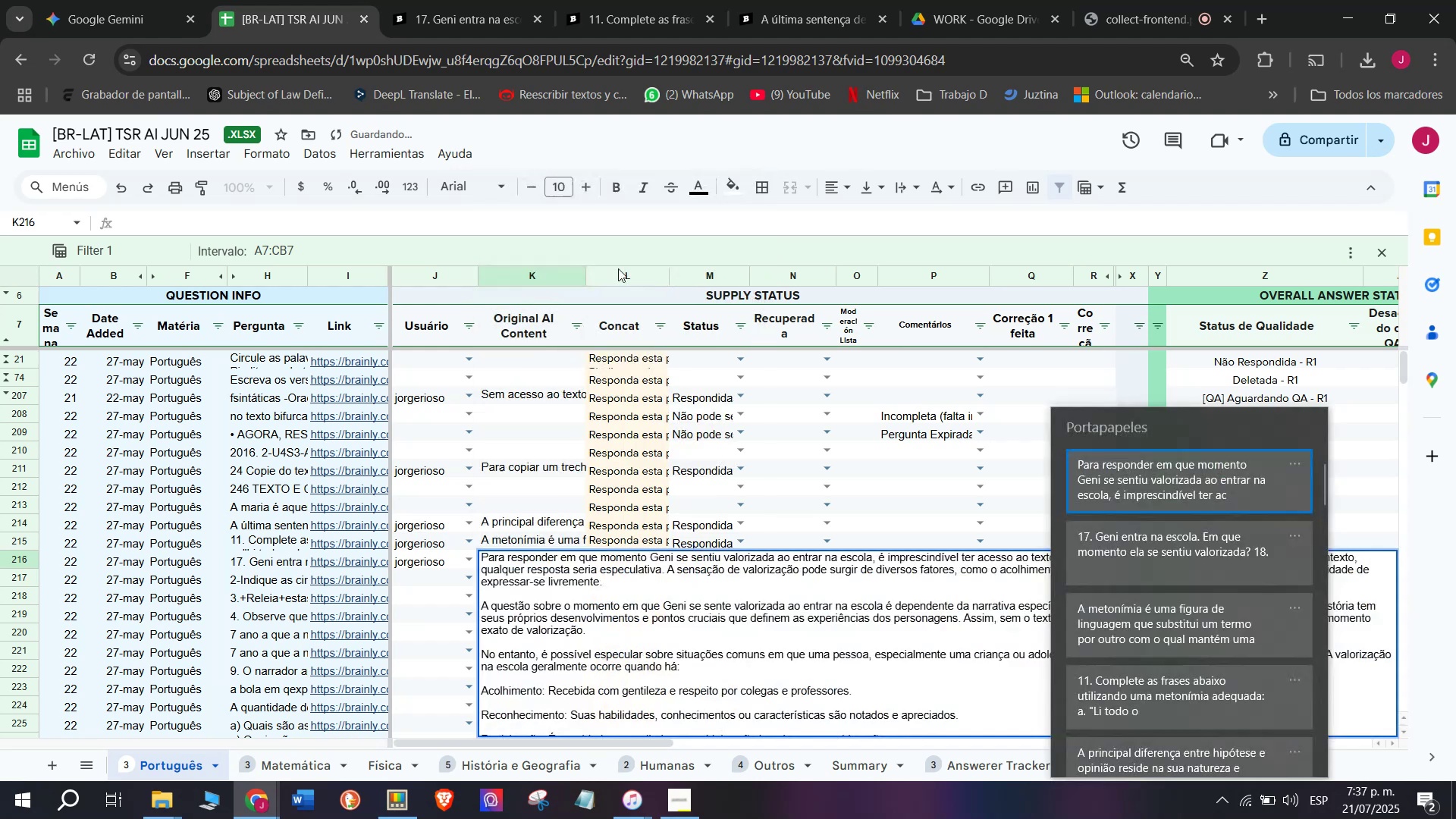 
key(Control+V)
 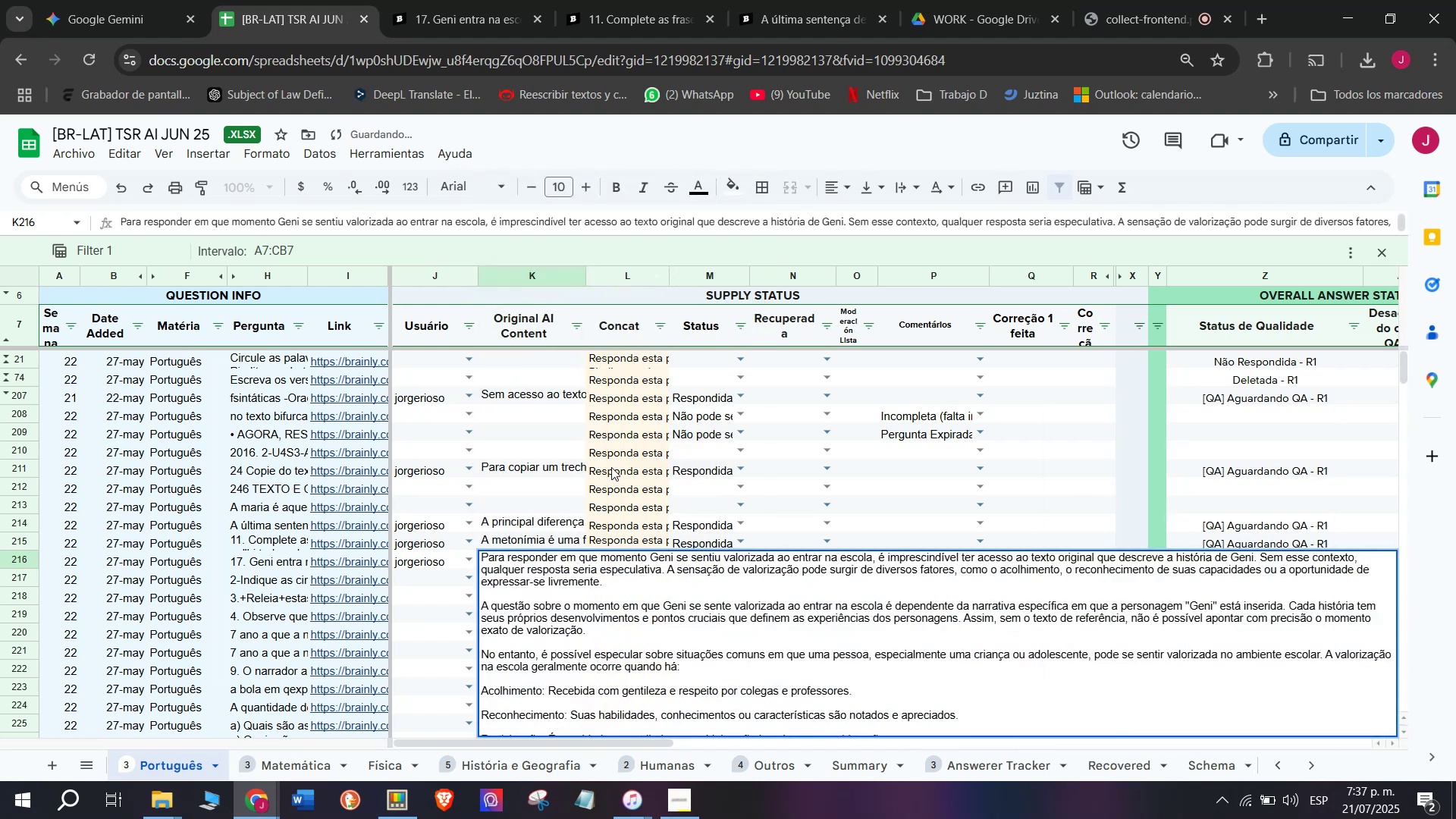 
left_click([611, 466])
 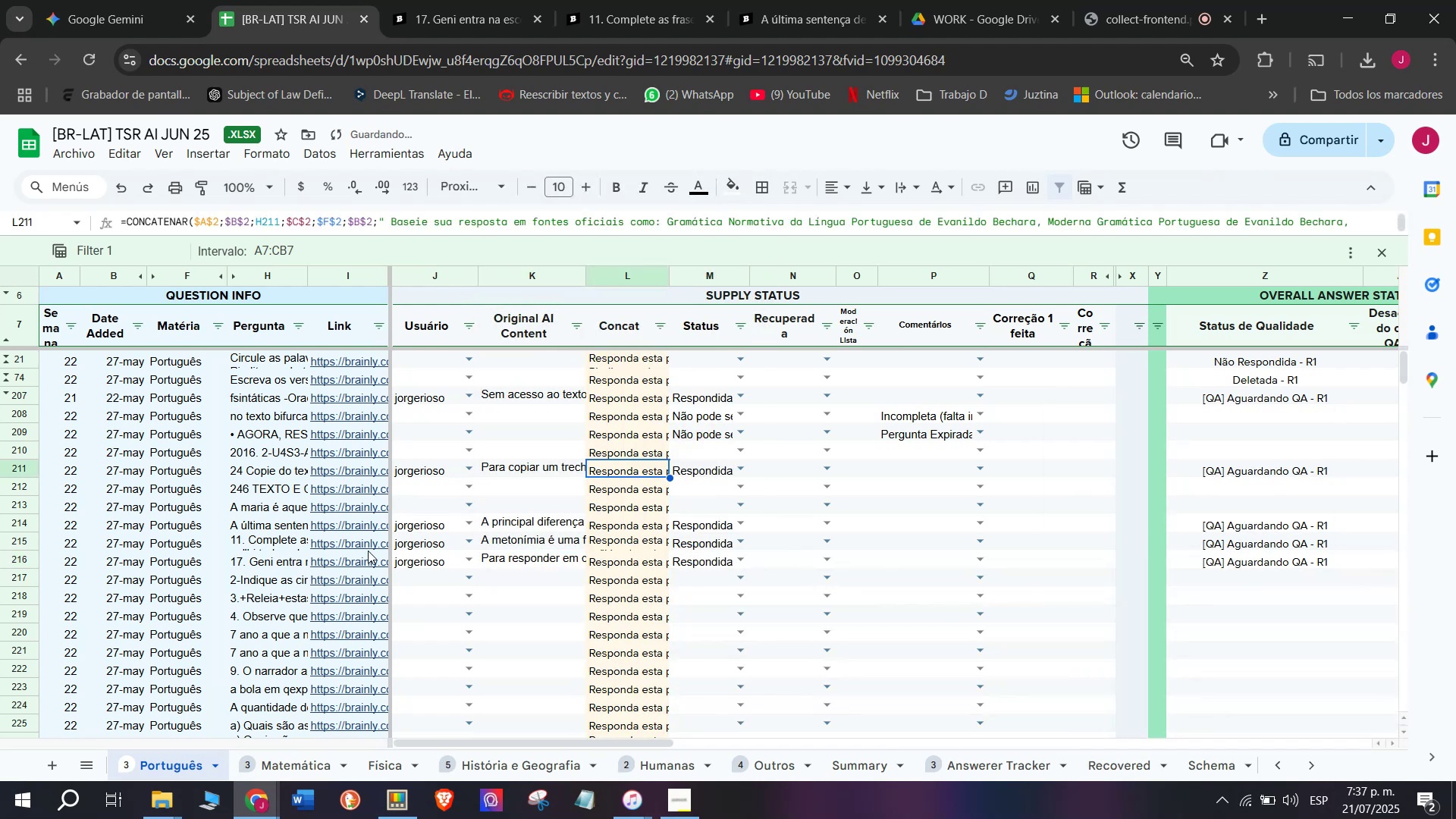 
left_click([375, 576])
 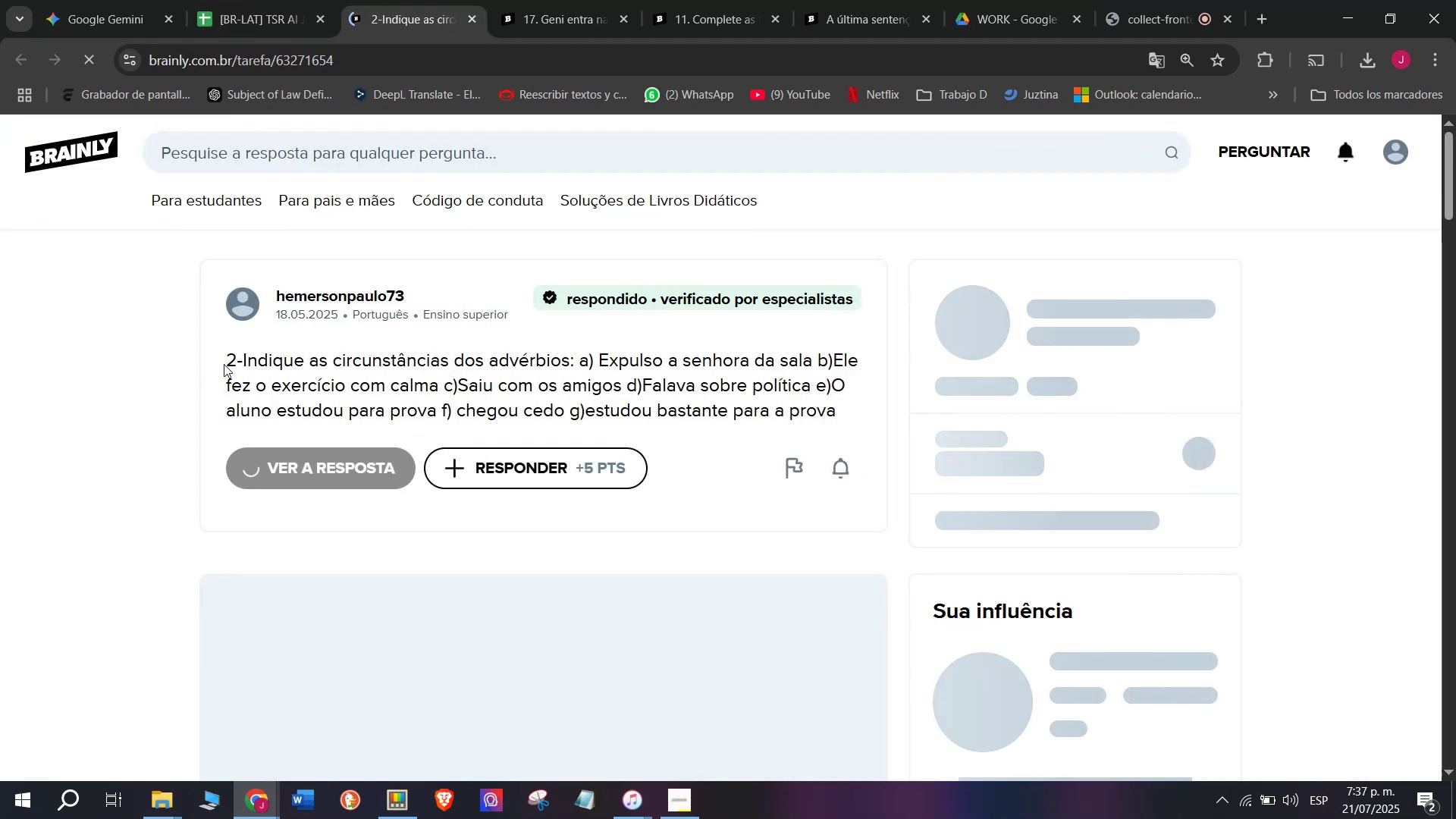 
left_click_drag(start_coordinate=[204, 341], to_coordinate=[853, 412])
 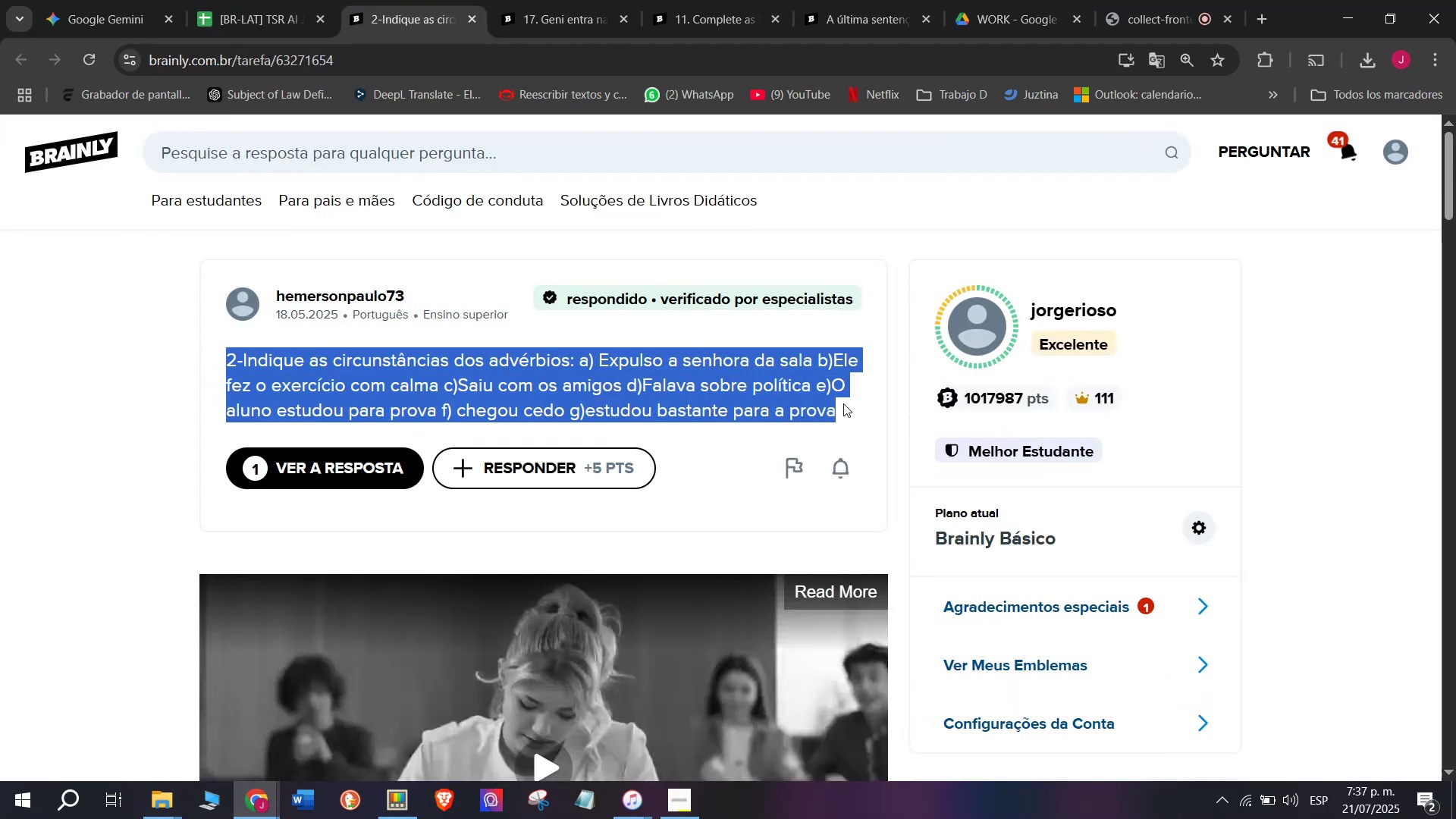 
key(Break)
 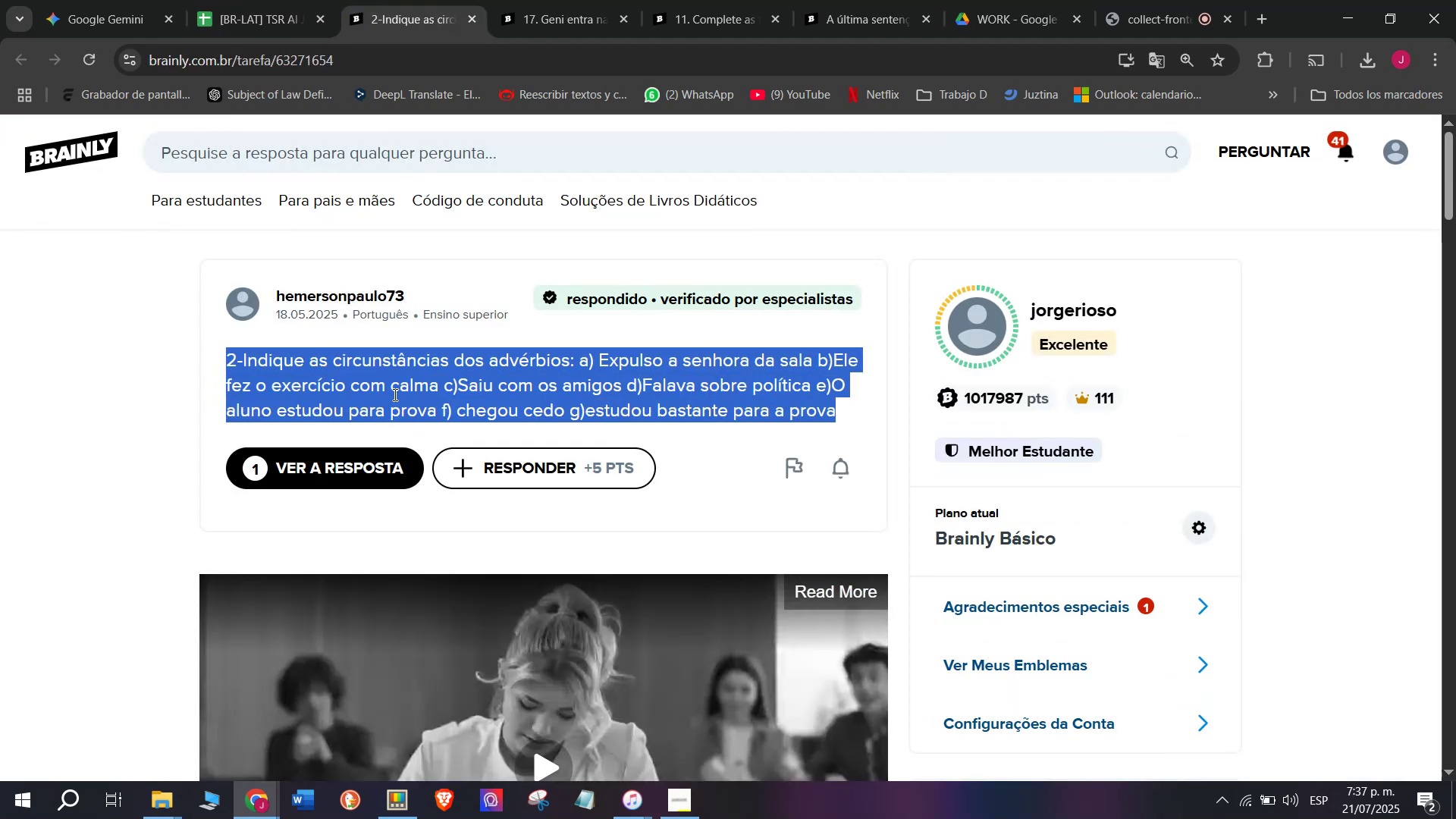 
key(Control+ControlLeft)
 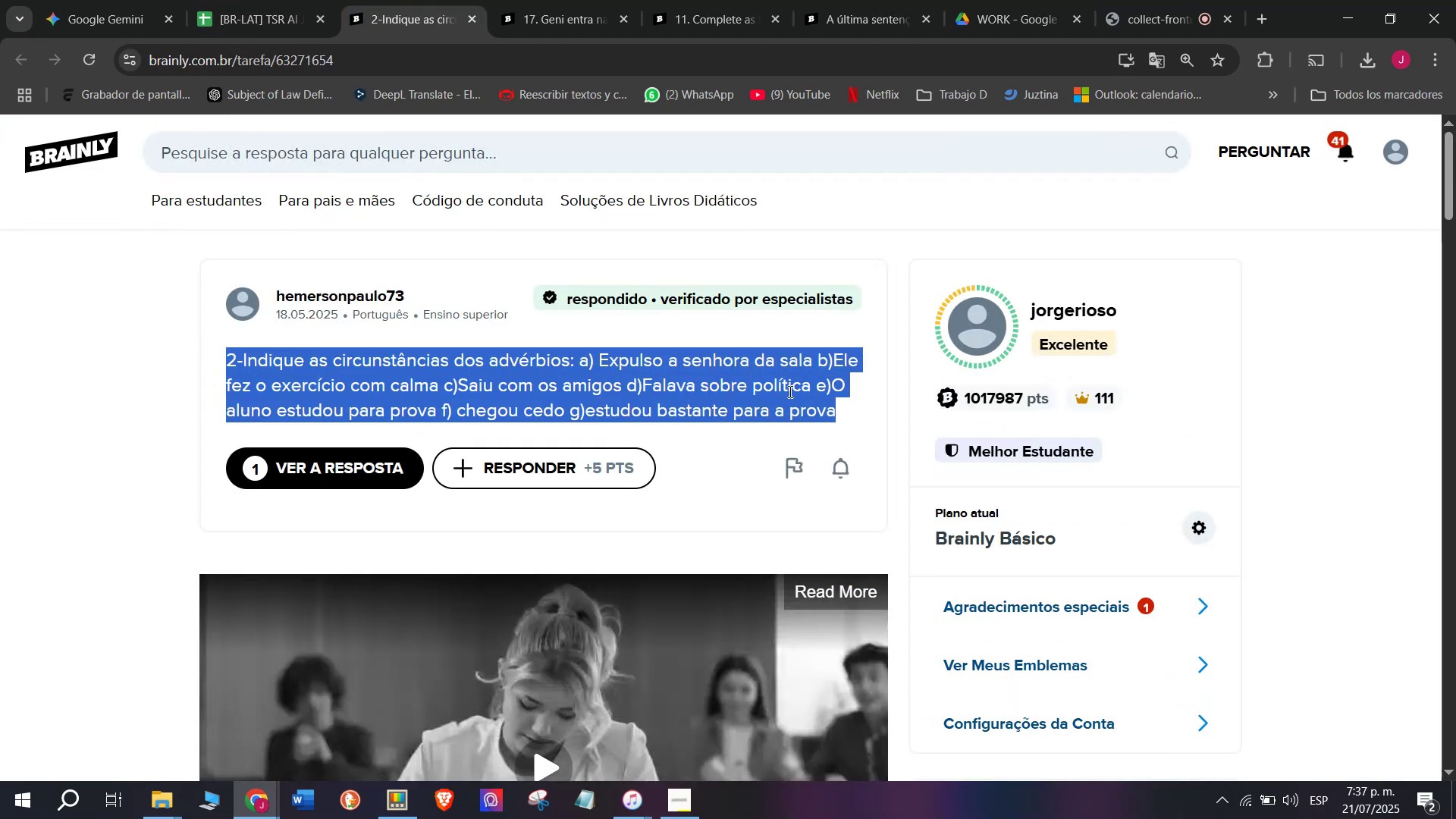 
key(Control+C)
 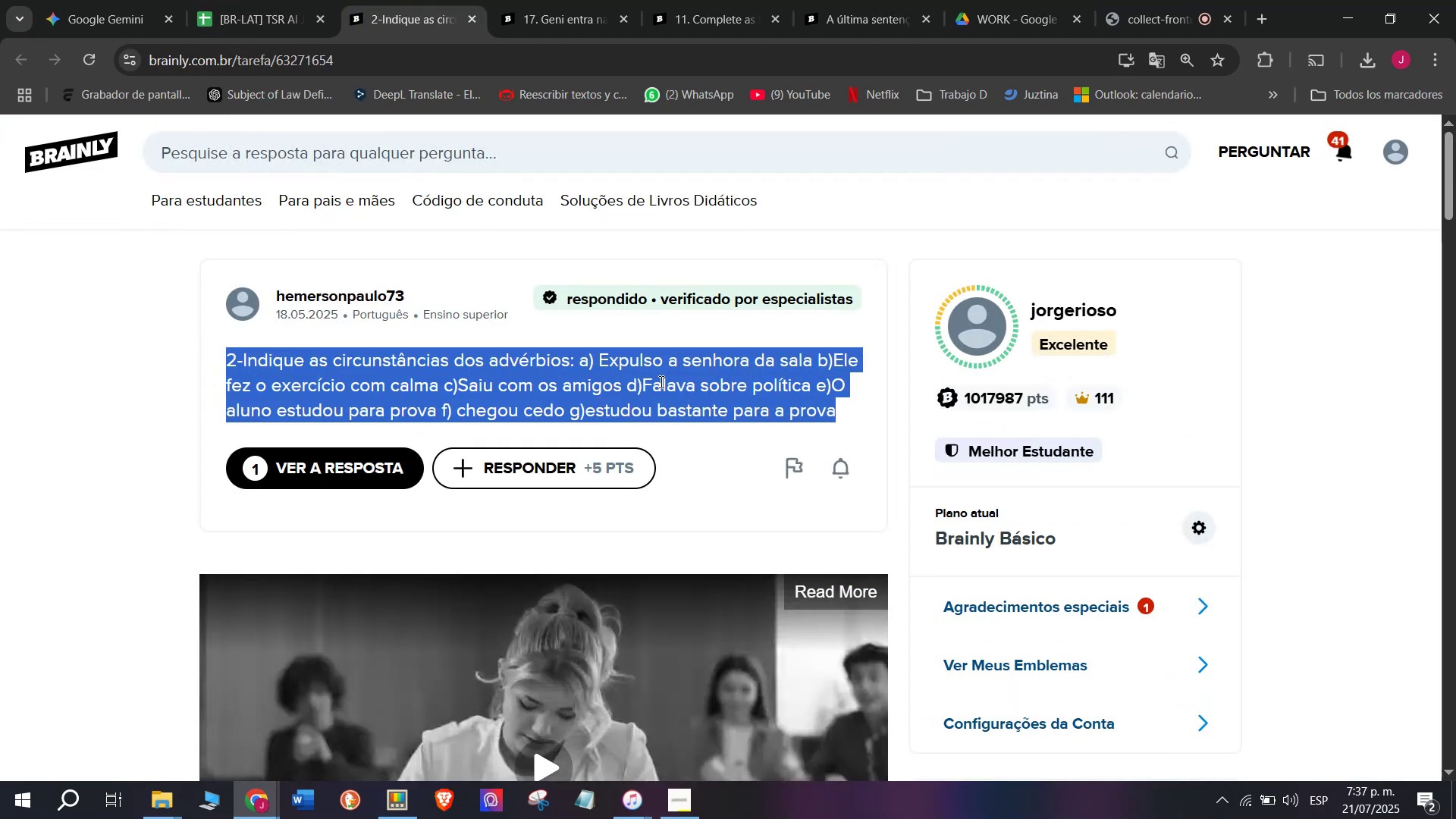 
key(Break)
 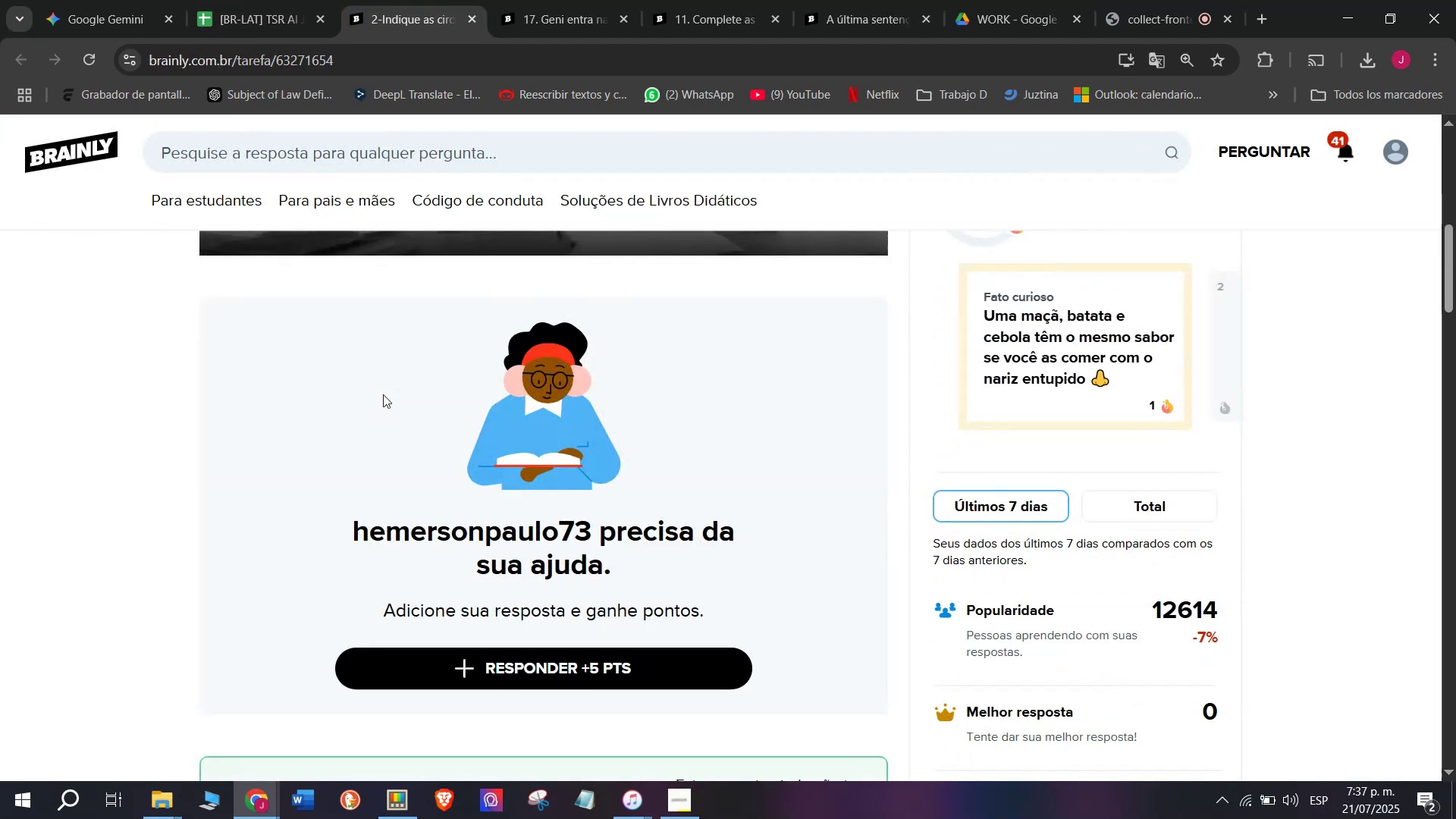 
key(Control+ControlLeft)
 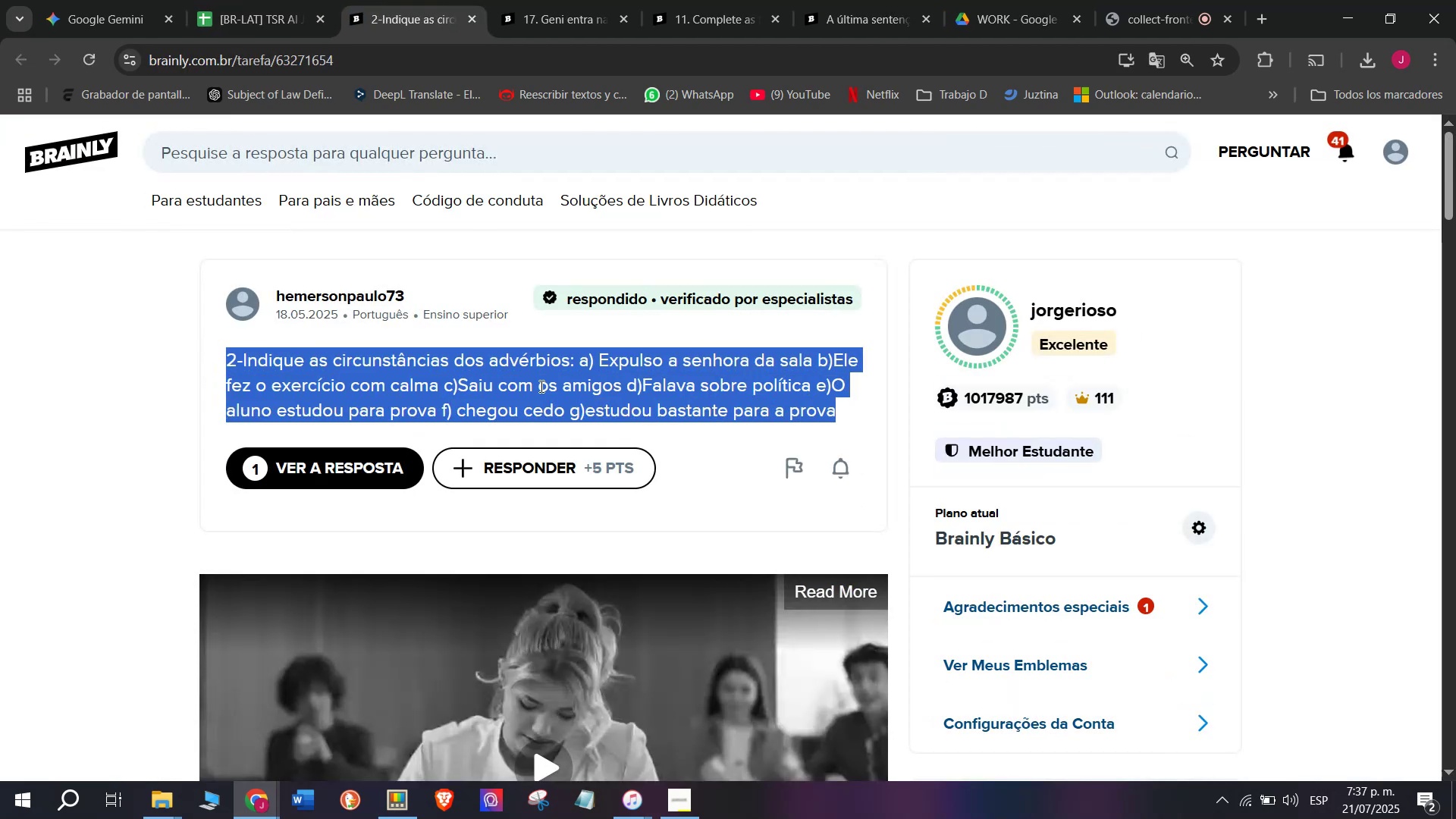 
key(Control+C)
 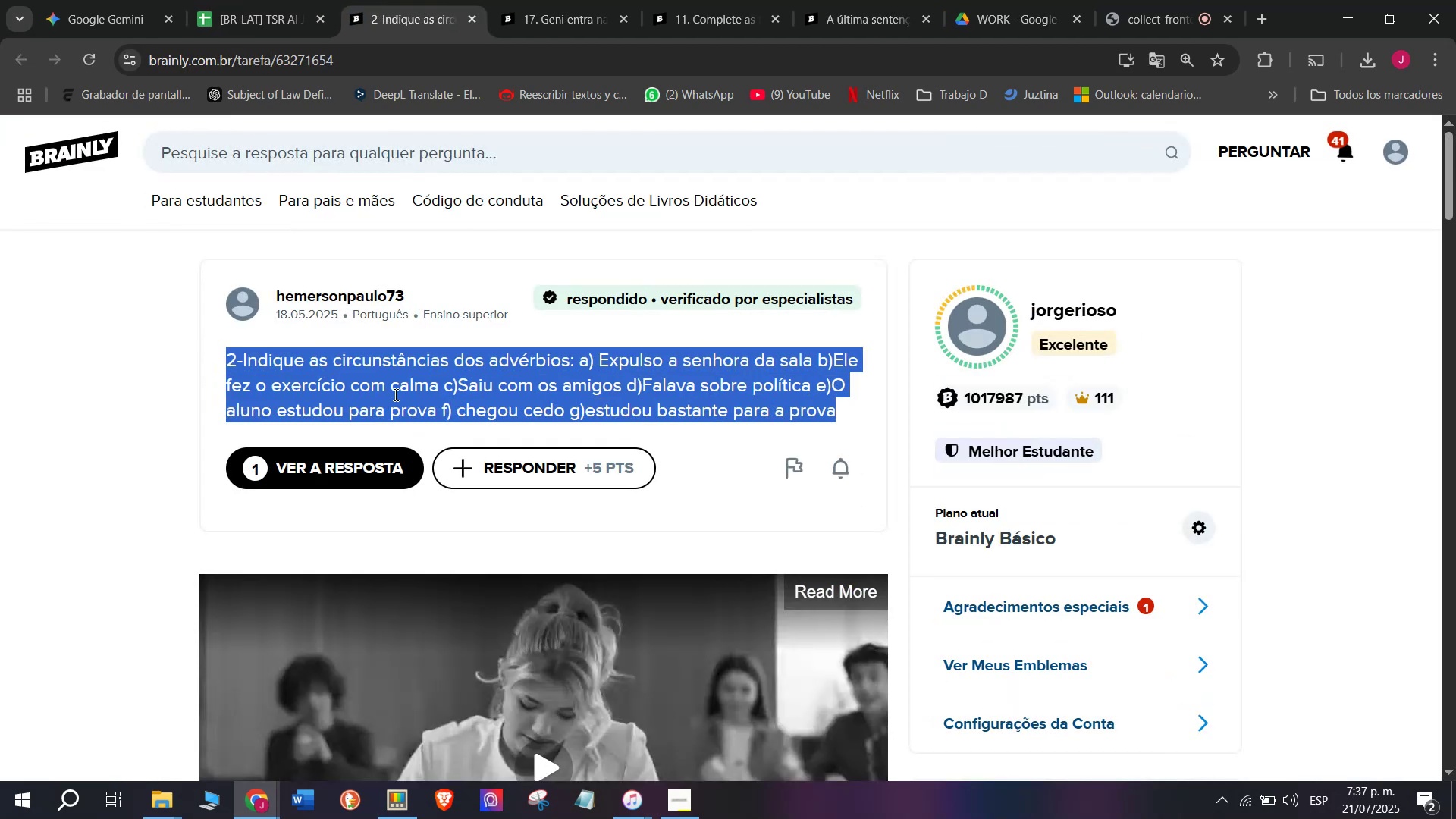 
scroll: coordinate [372, 465], scroll_direction: down, amount: 5.0
 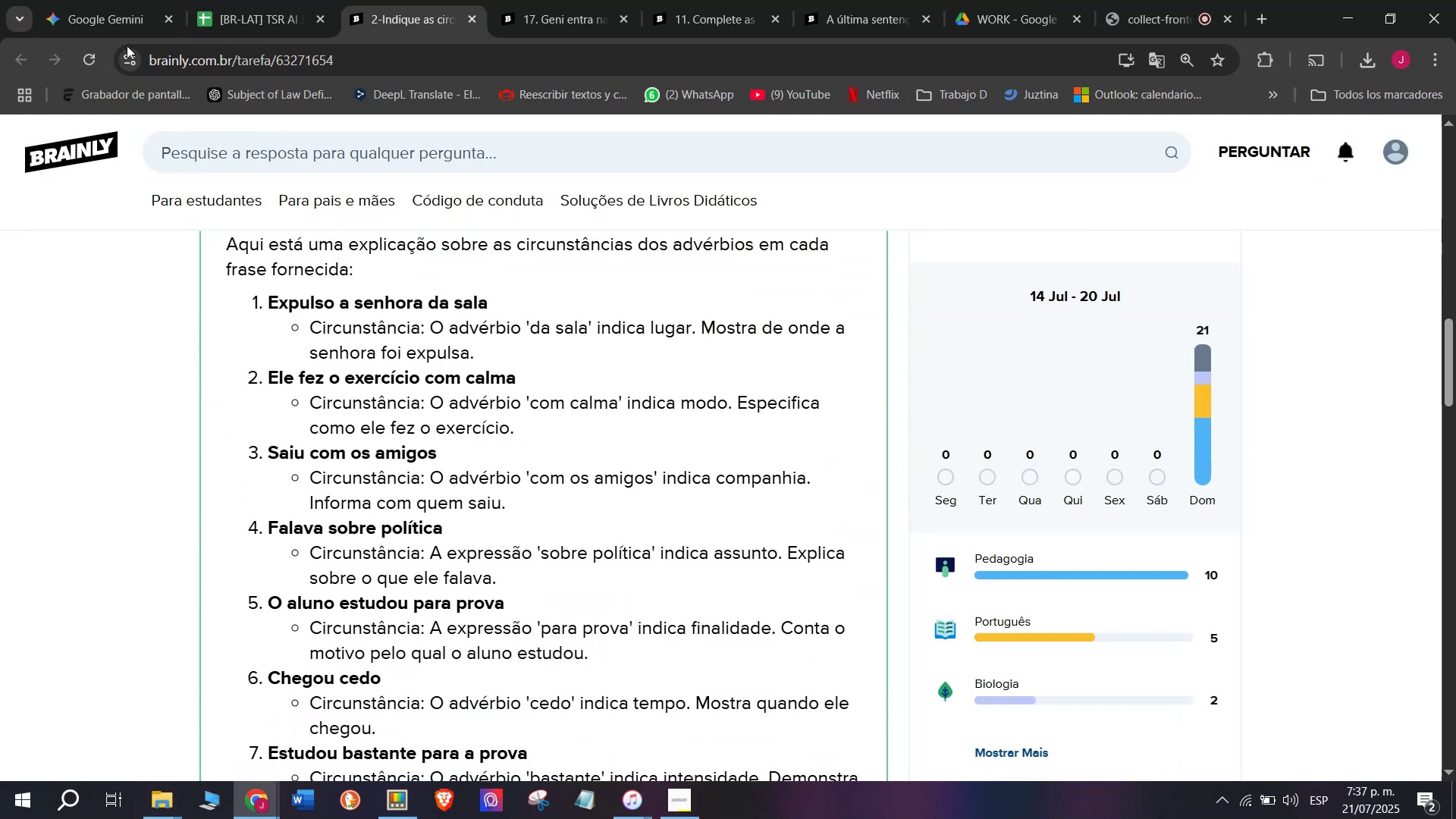 
left_click([99, 0])
 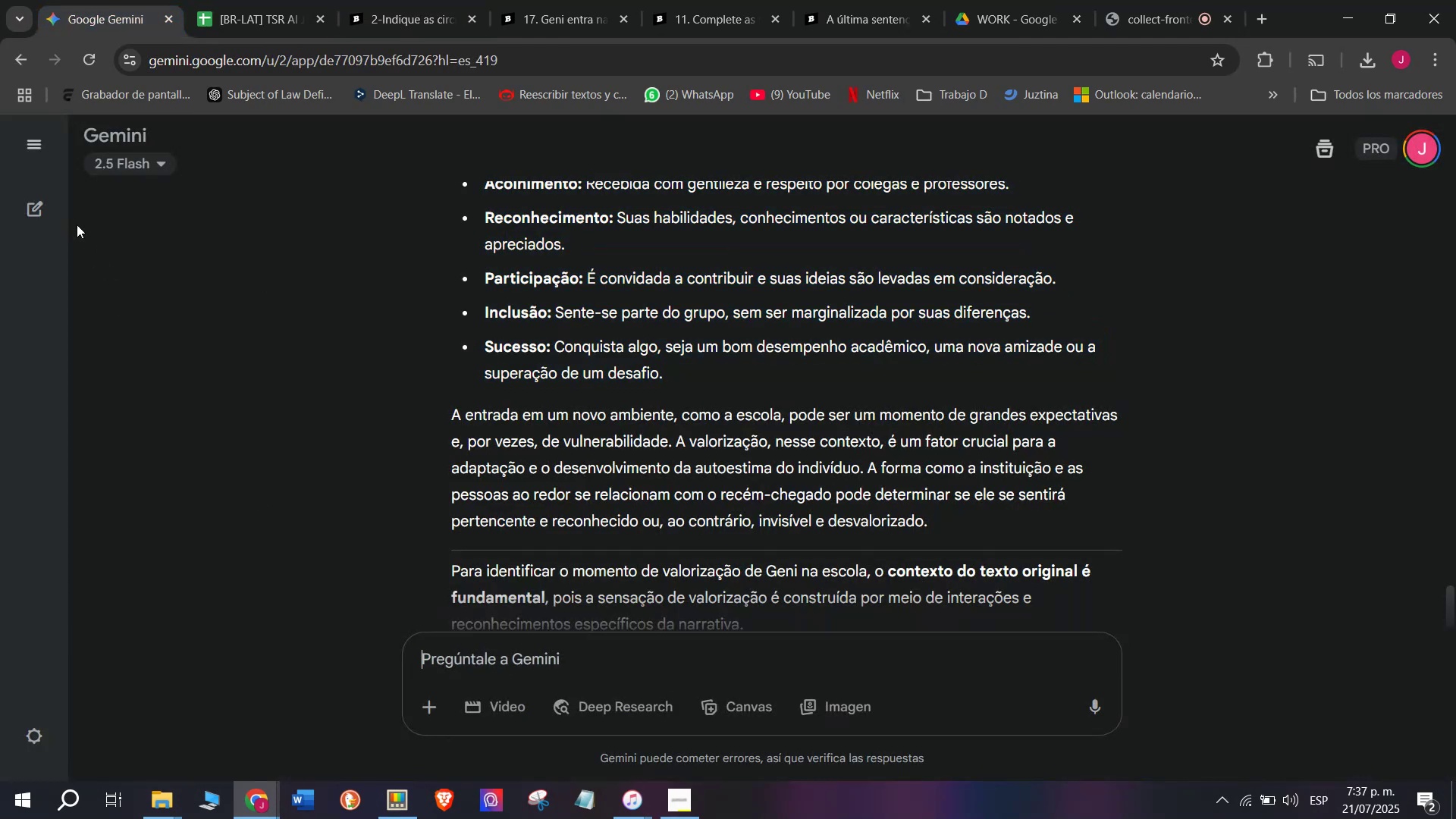 
left_click([59, 214])
 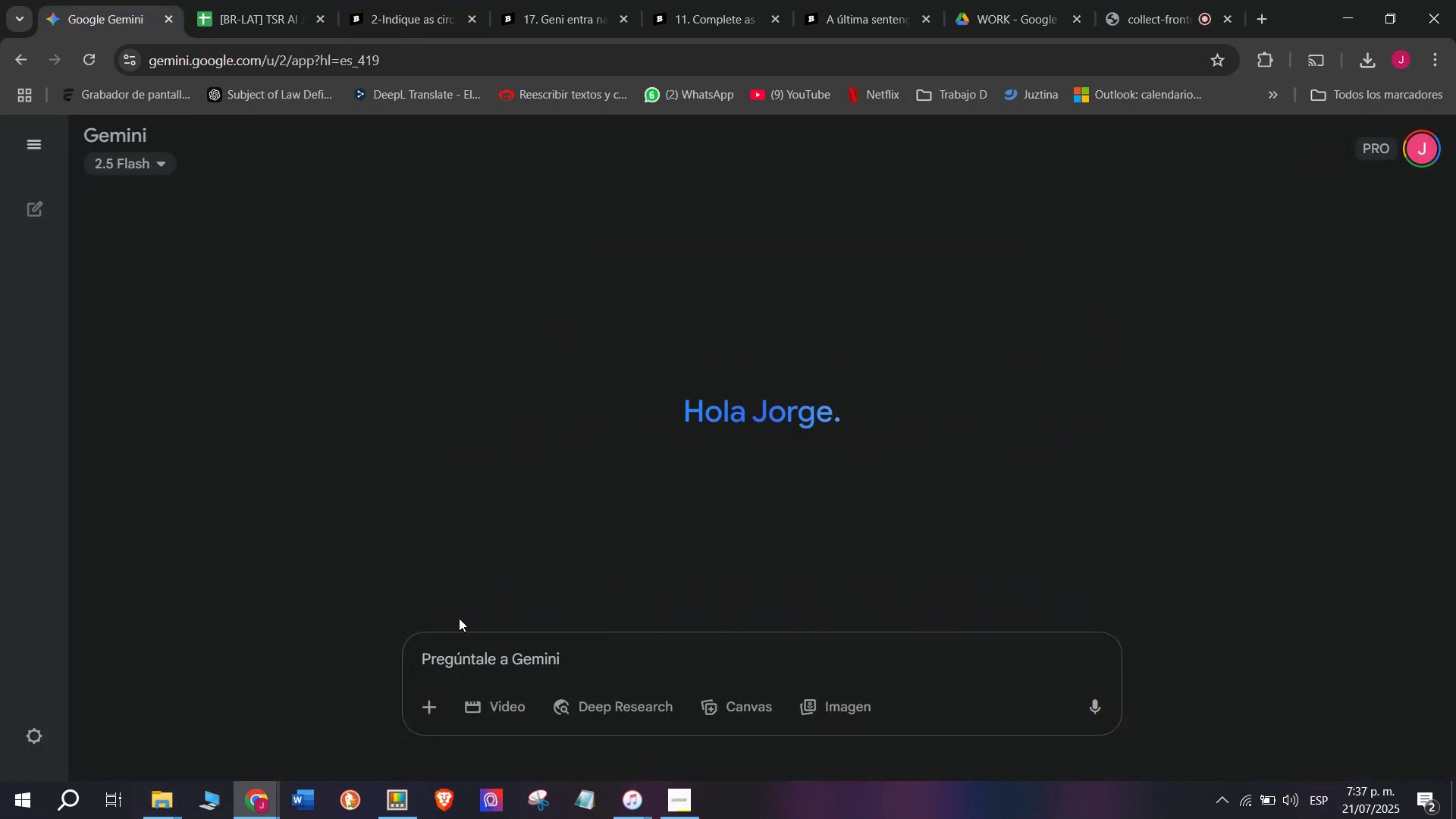 
left_click([482, 657])
 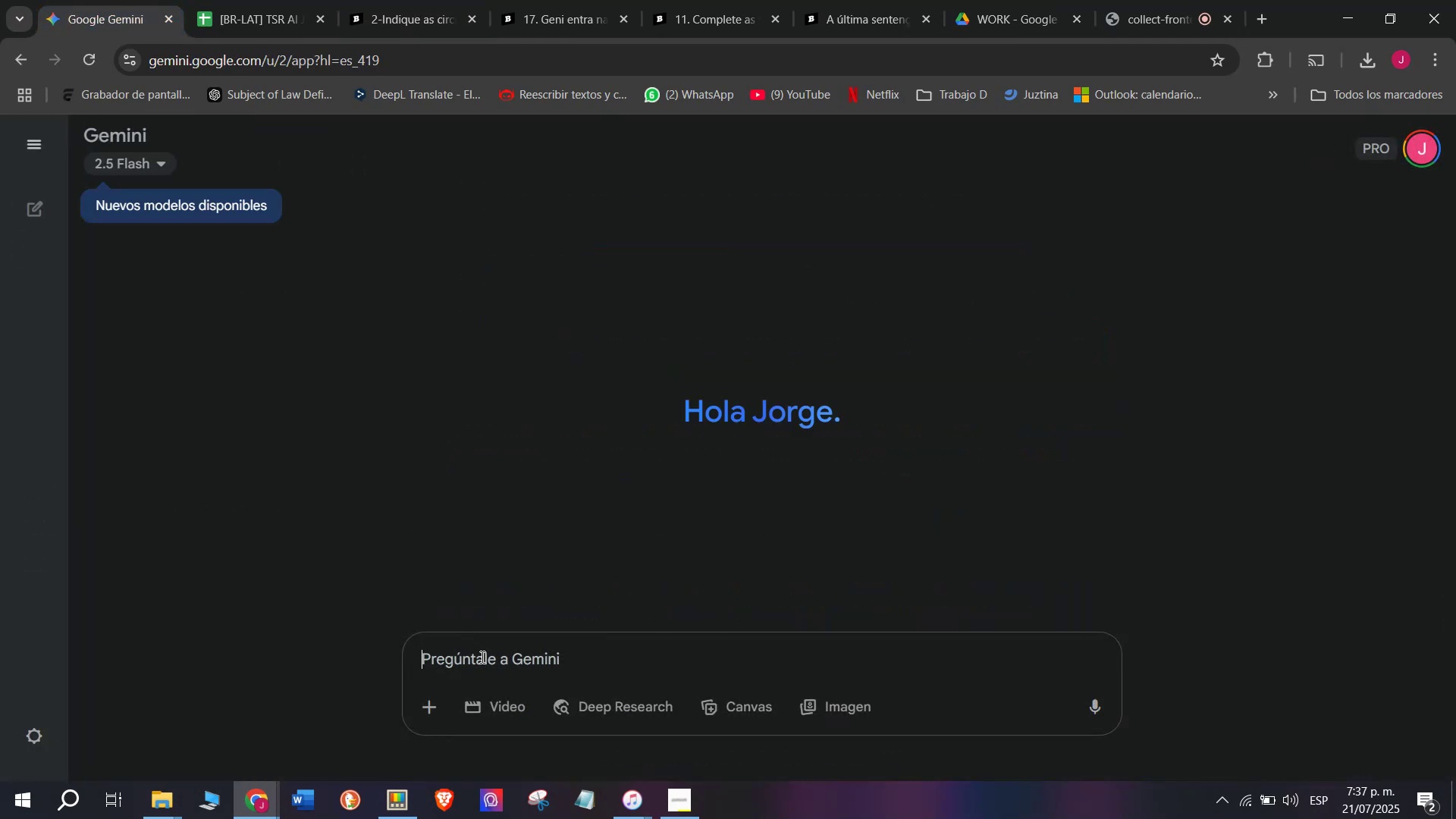 
key(C)
 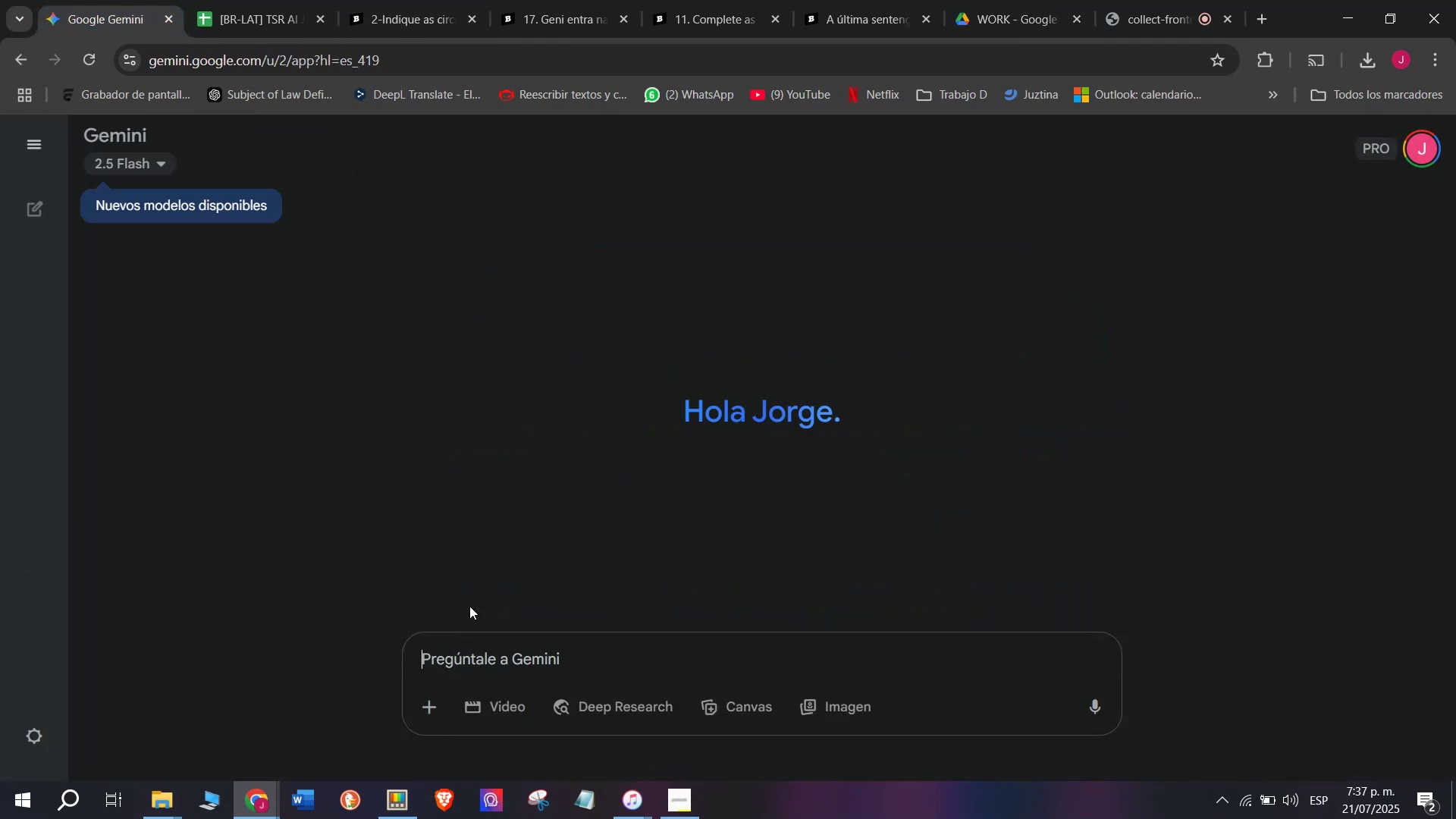 
key(Meta+MetaLeft)
 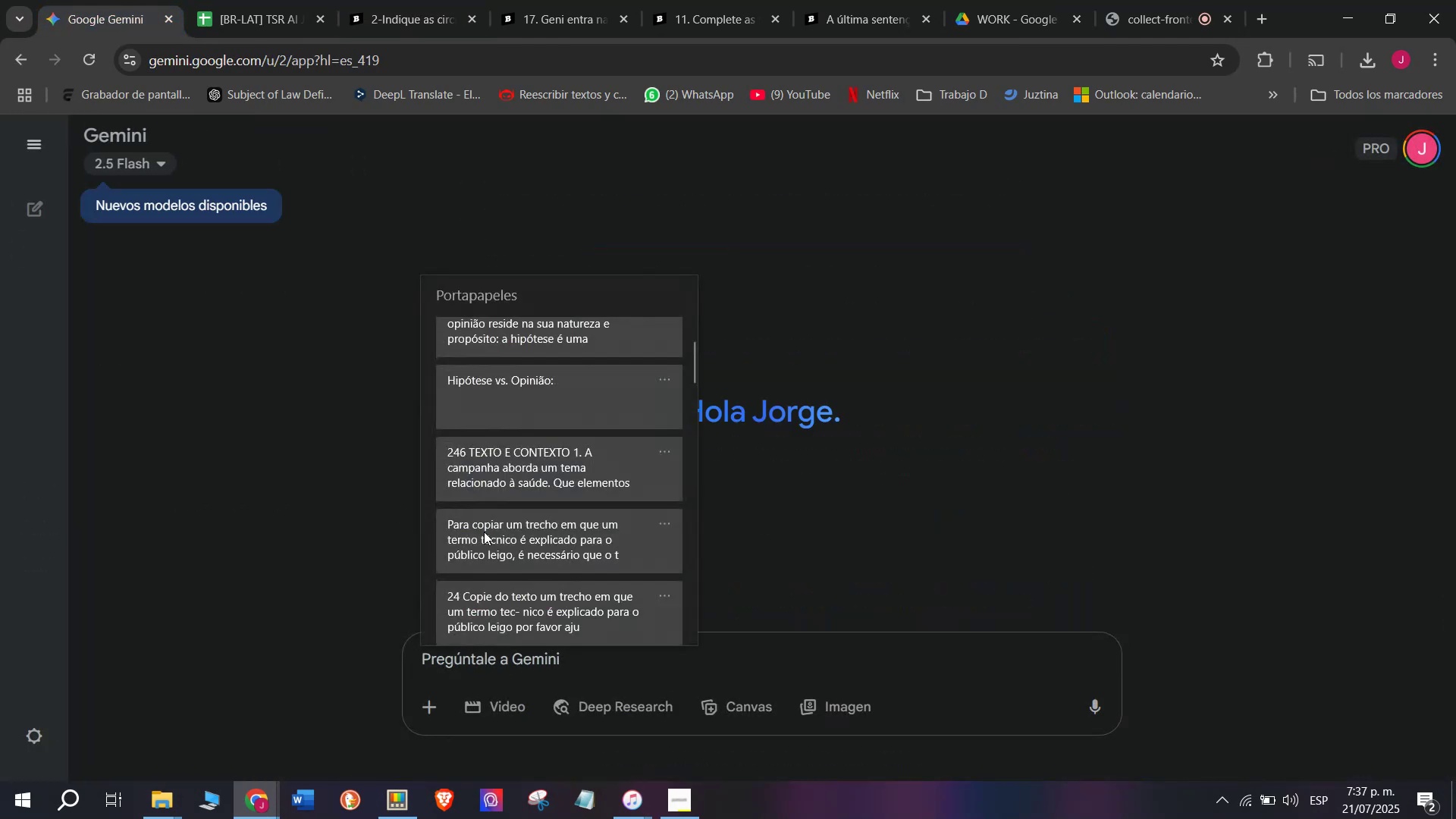 
key(Meta+V)
 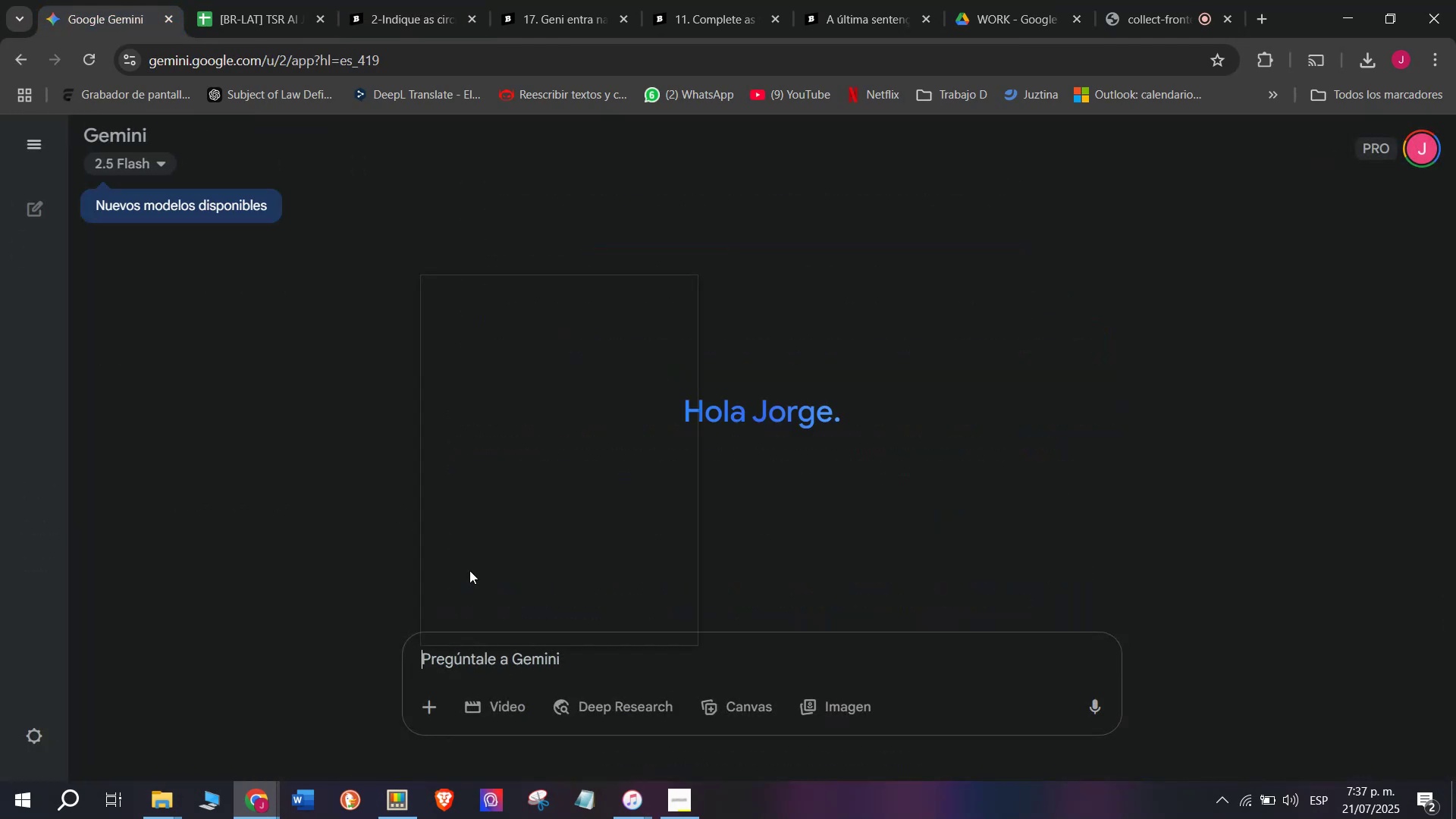 
scroll: coordinate [484, 529], scroll_direction: down, amount: 33.0
 